 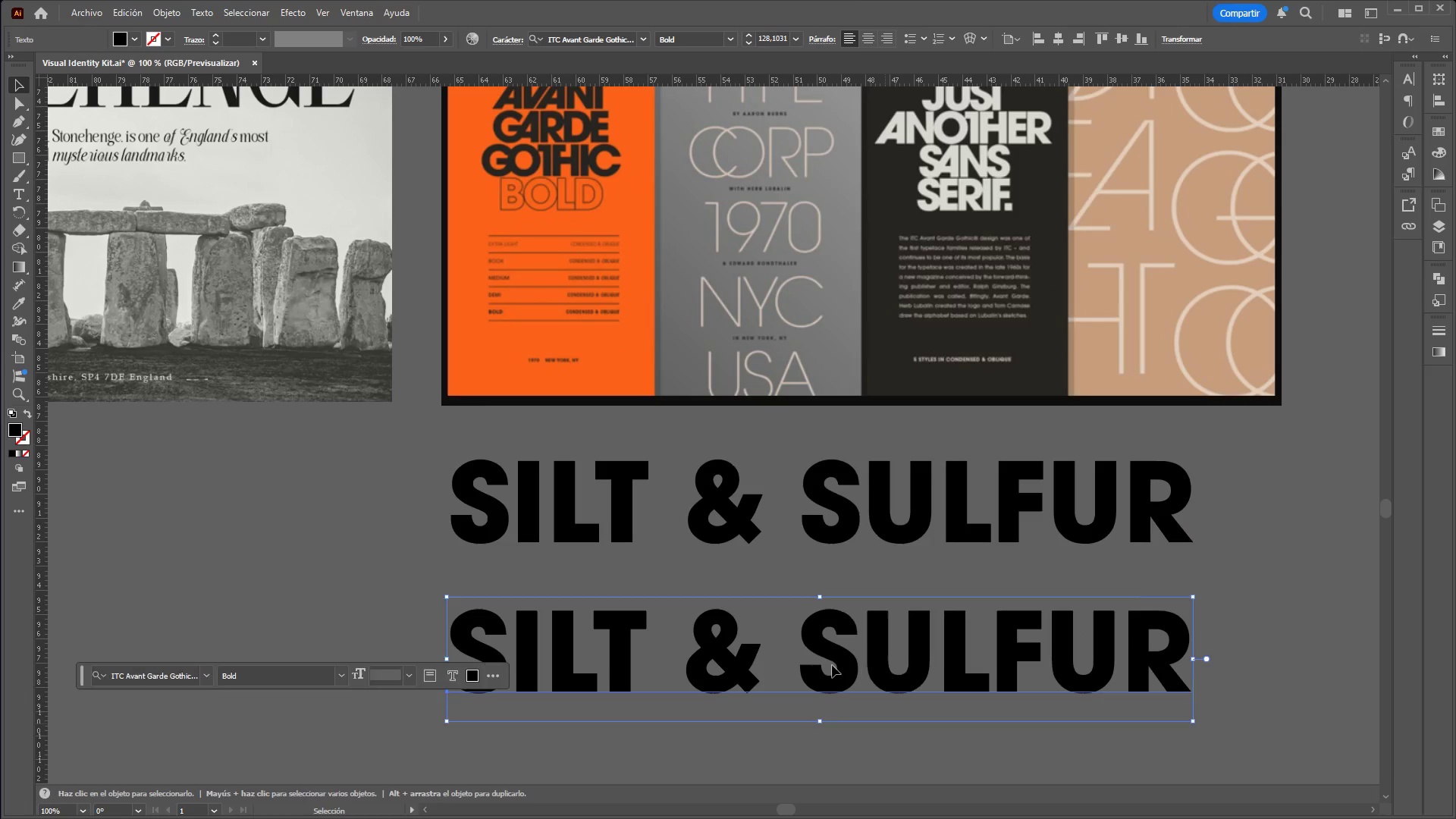 
right_click([832, 665])
 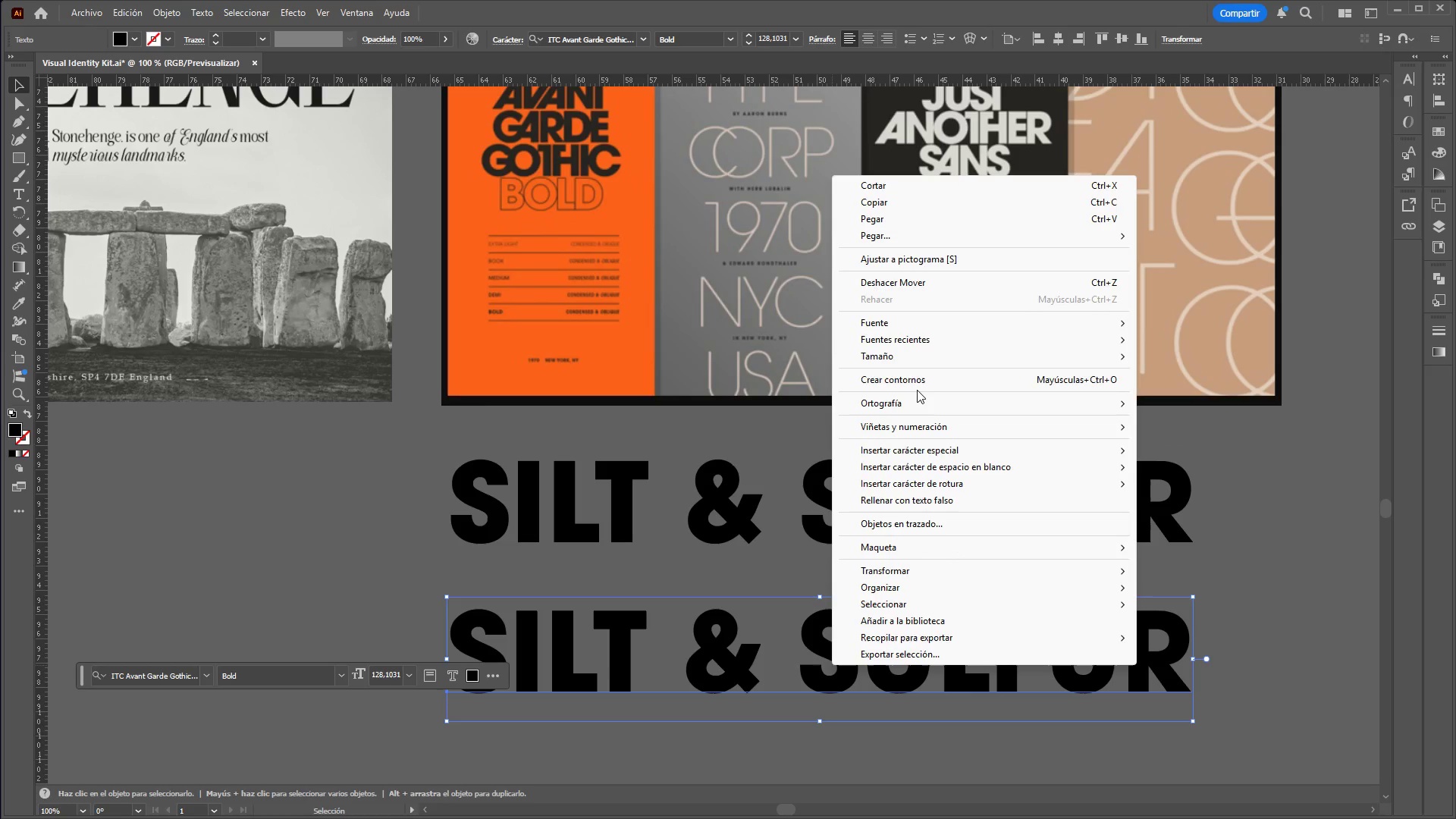 
left_click([915, 385])
 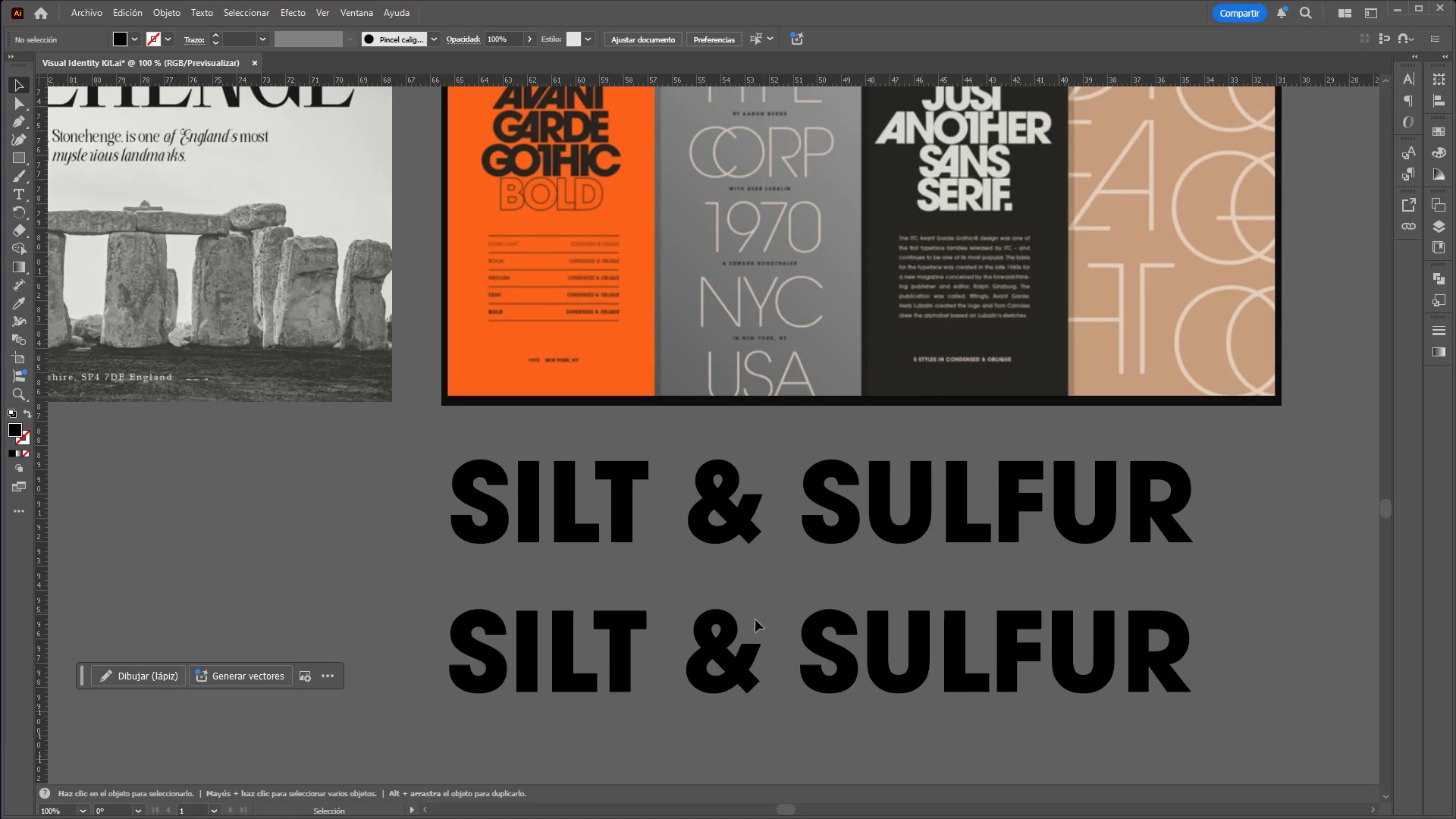 
double_click([727, 665])
 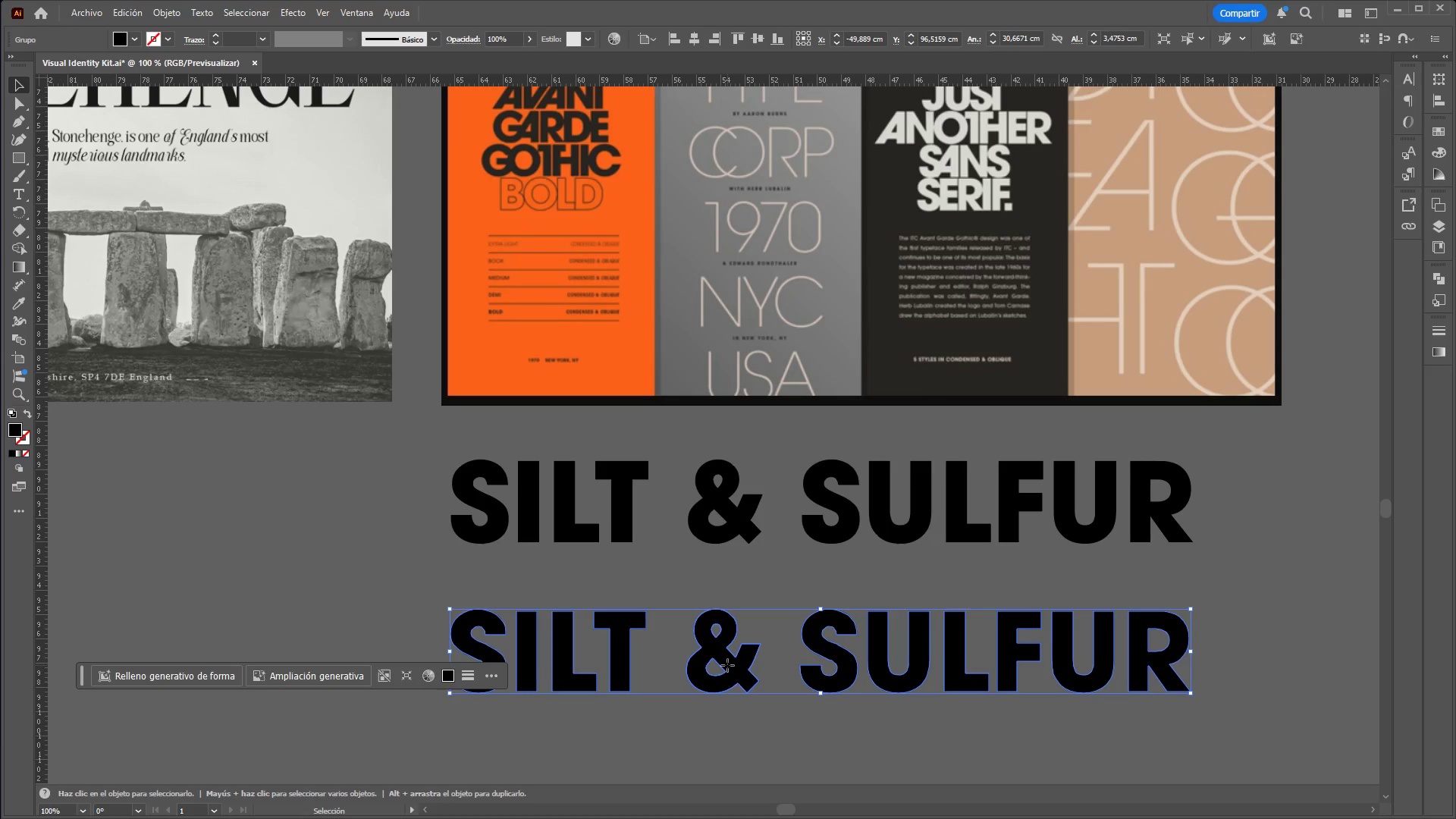 
right_click([727, 665])
 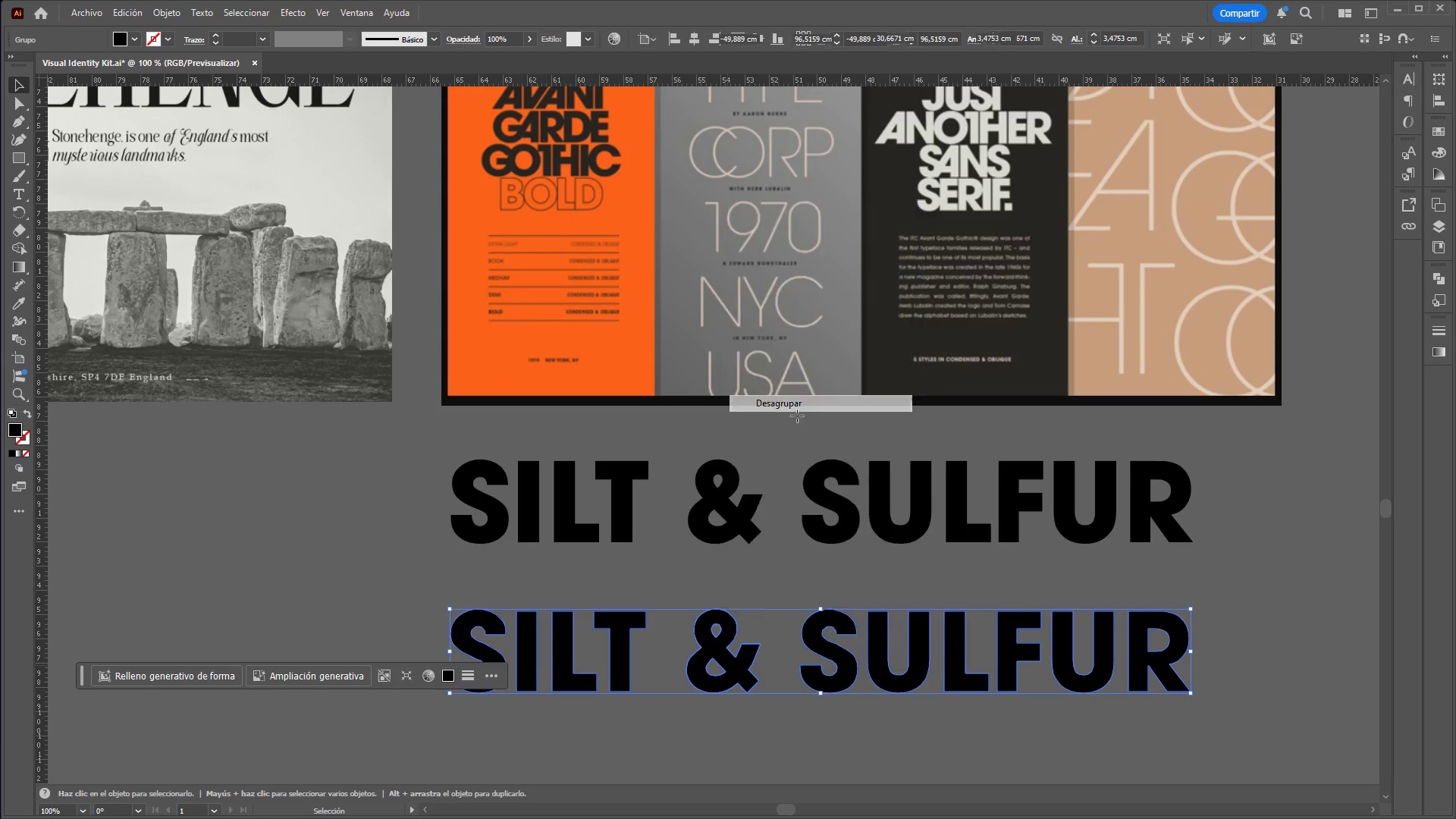 
double_click([721, 512])
 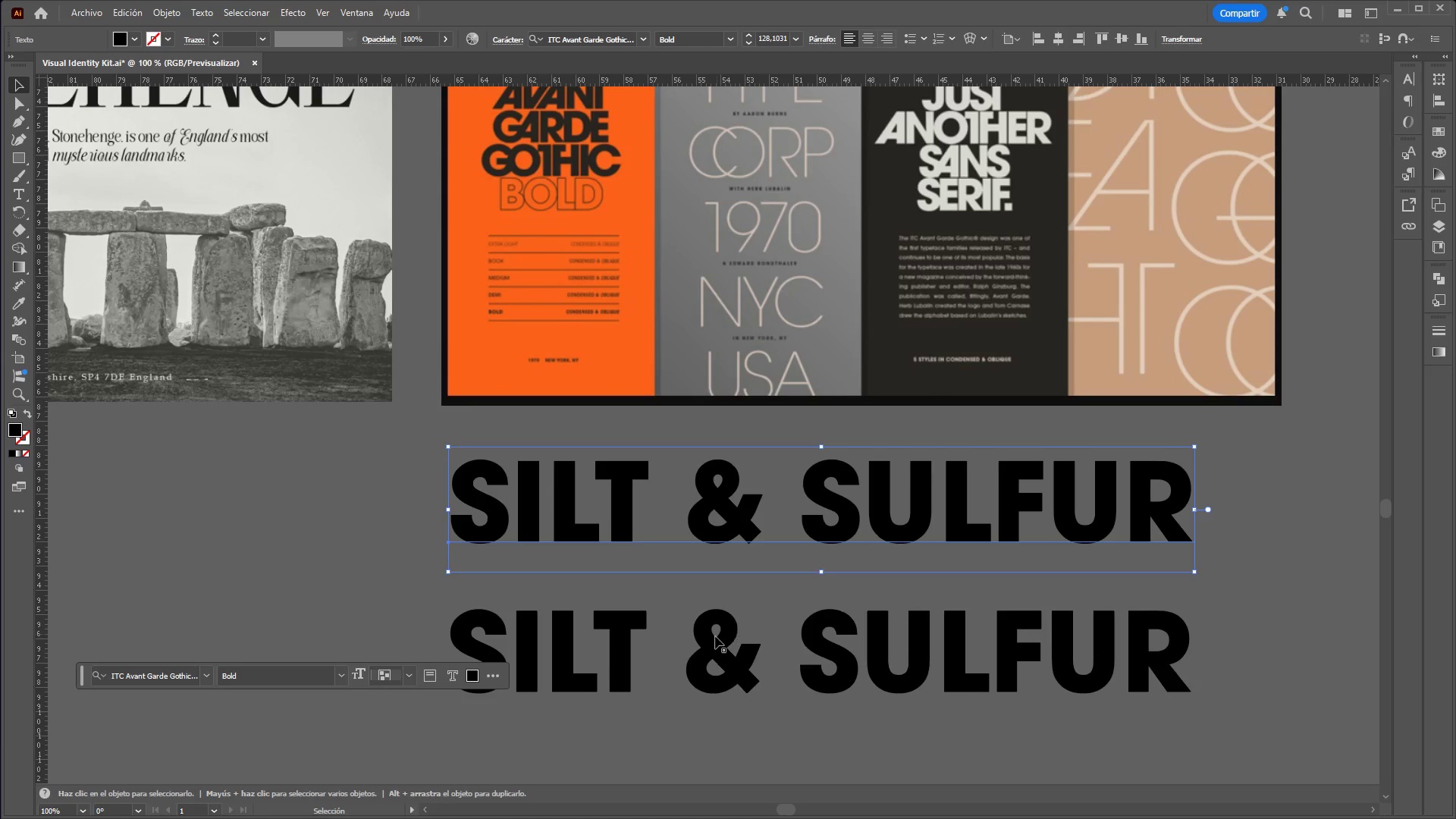 
left_click([715, 636])
 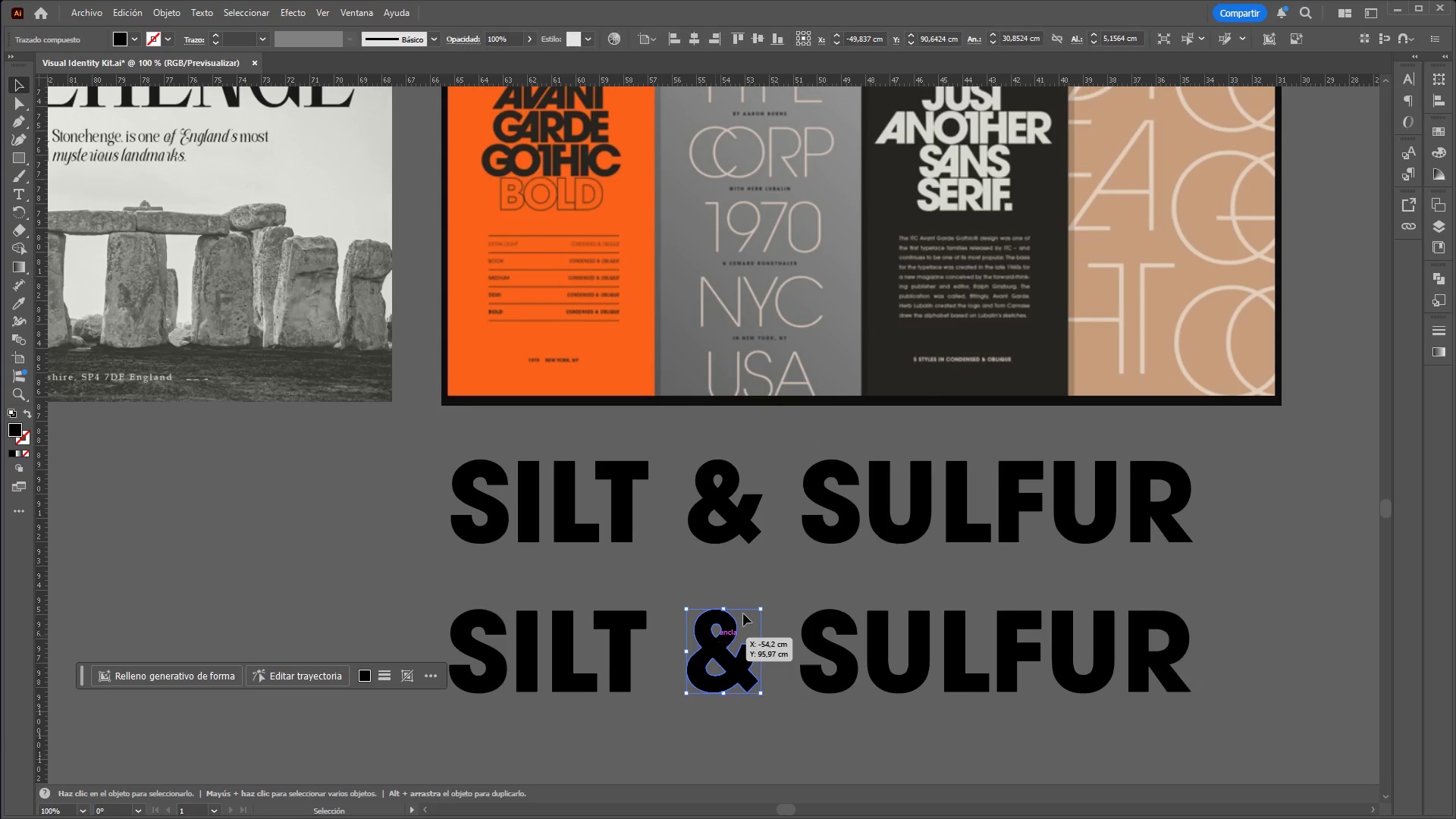 
key(Control+X)
 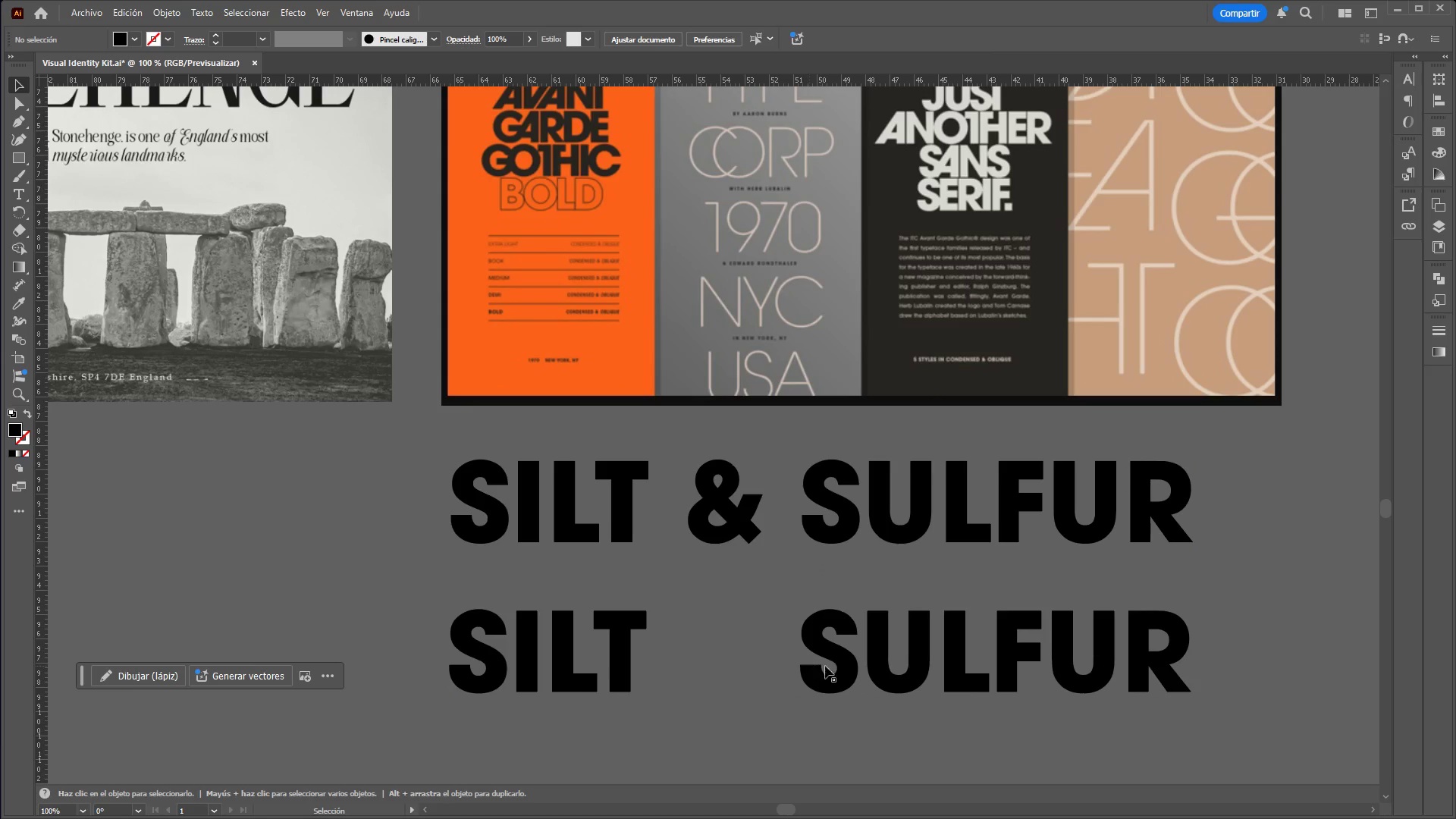 
left_click([849, 672])
 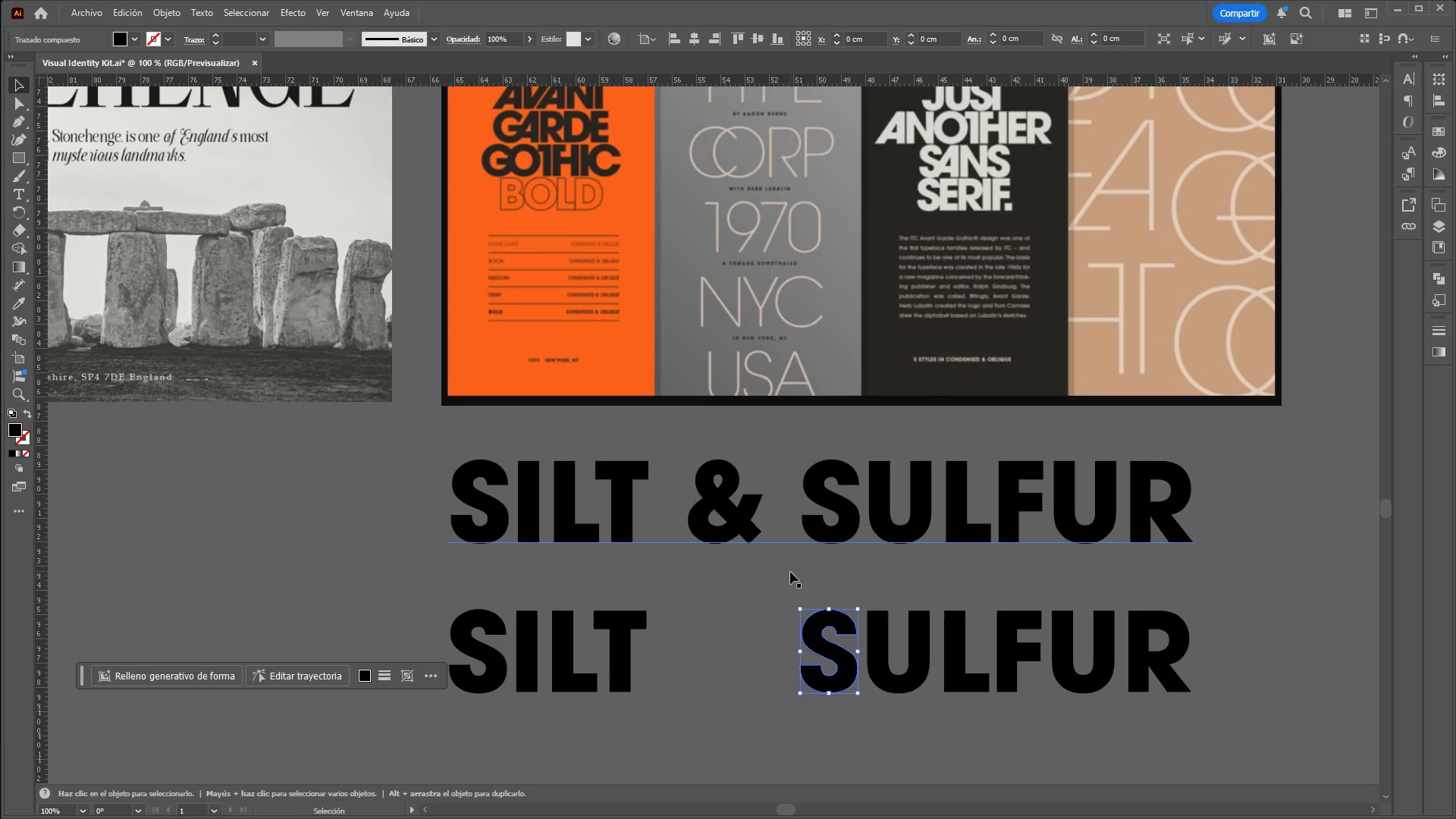 
left_click([788, 587])
 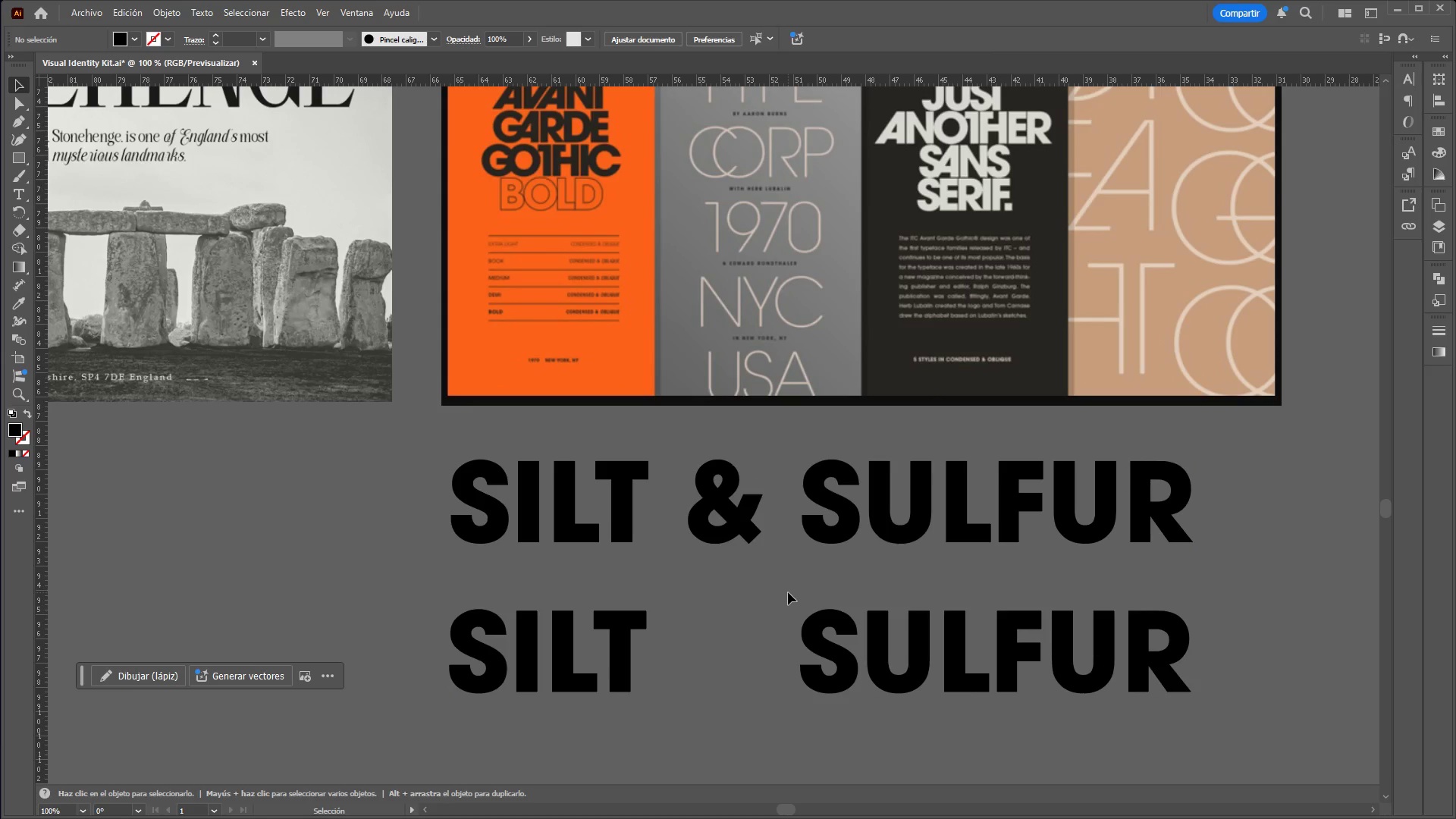 
left_click_drag(start_coordinate=[789, 592], to_coordinate=[1250, 752])
 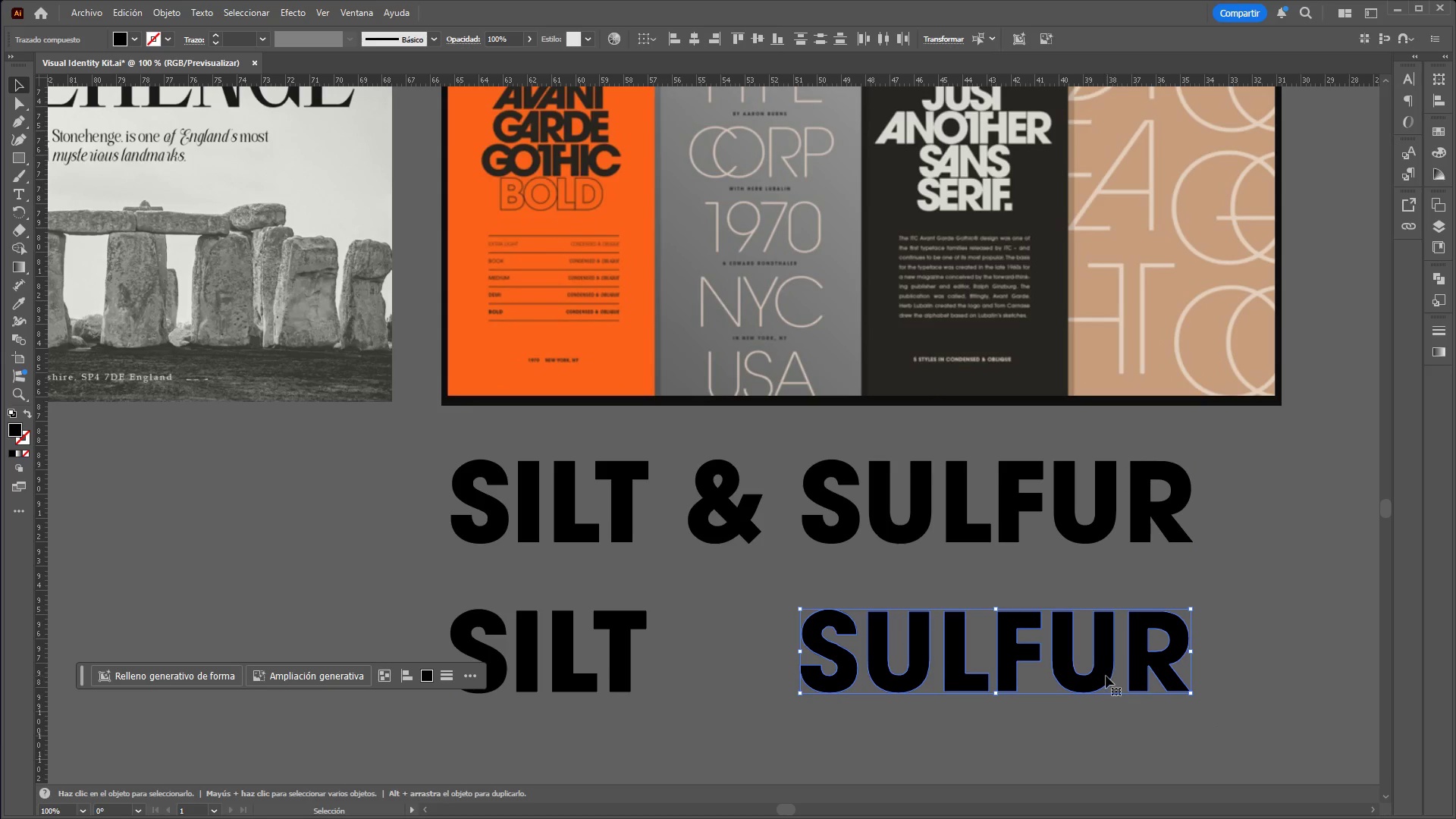 
left_click_drag(start_coordinate=[1104, 676], to_coordinate=[1025, 674])
 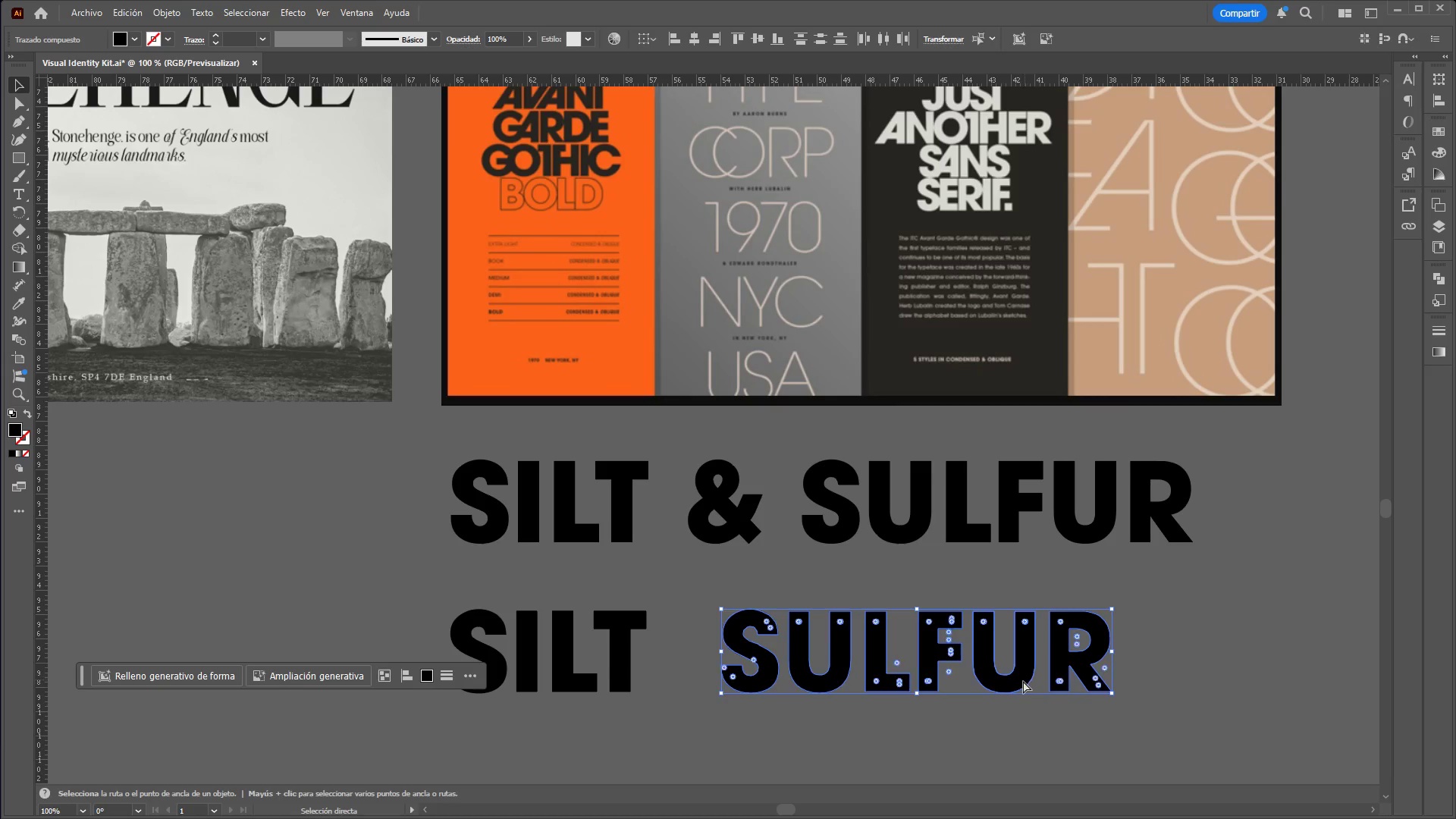 
key(Control+Z)
 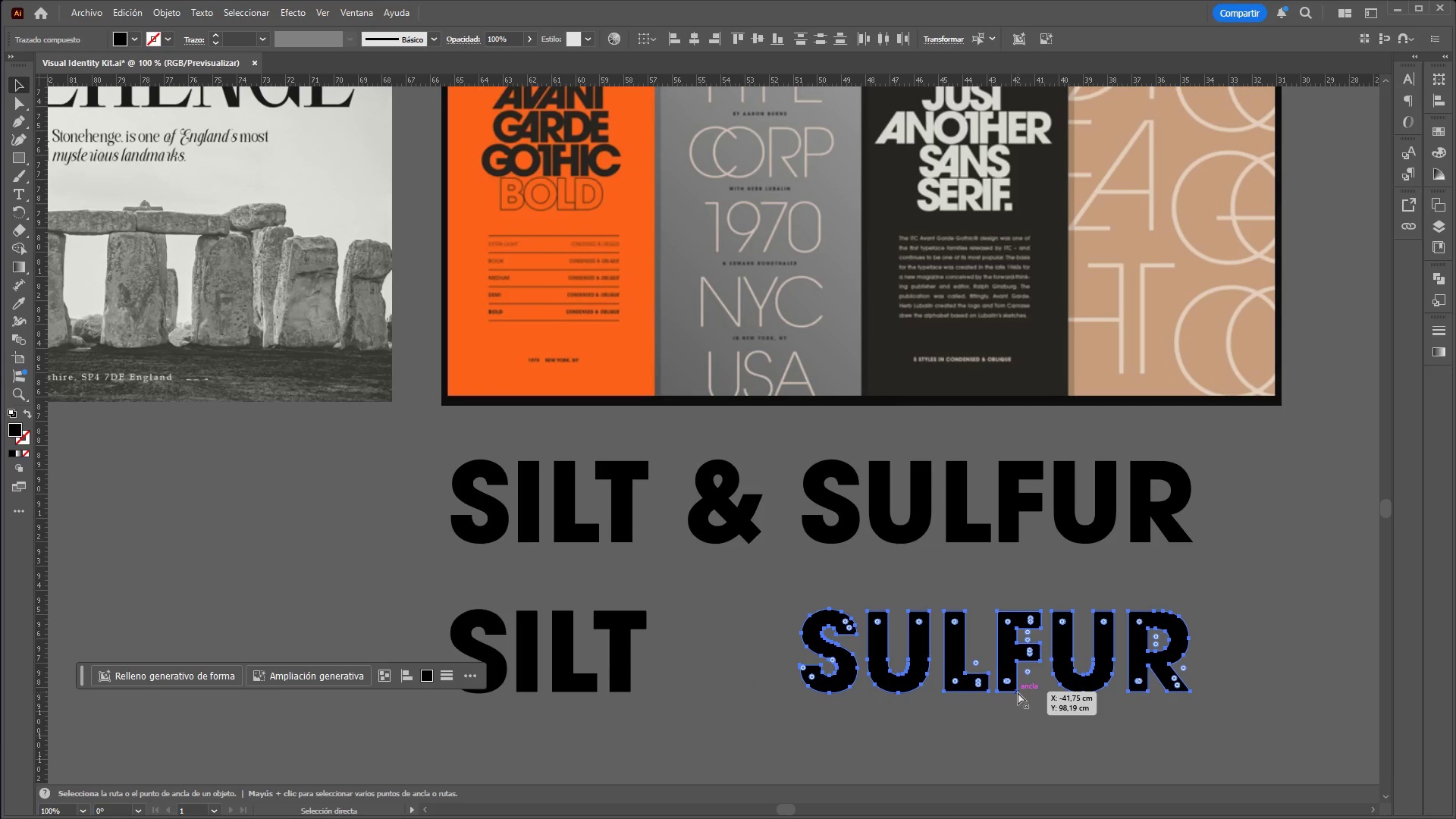 
key(Control+Z)
 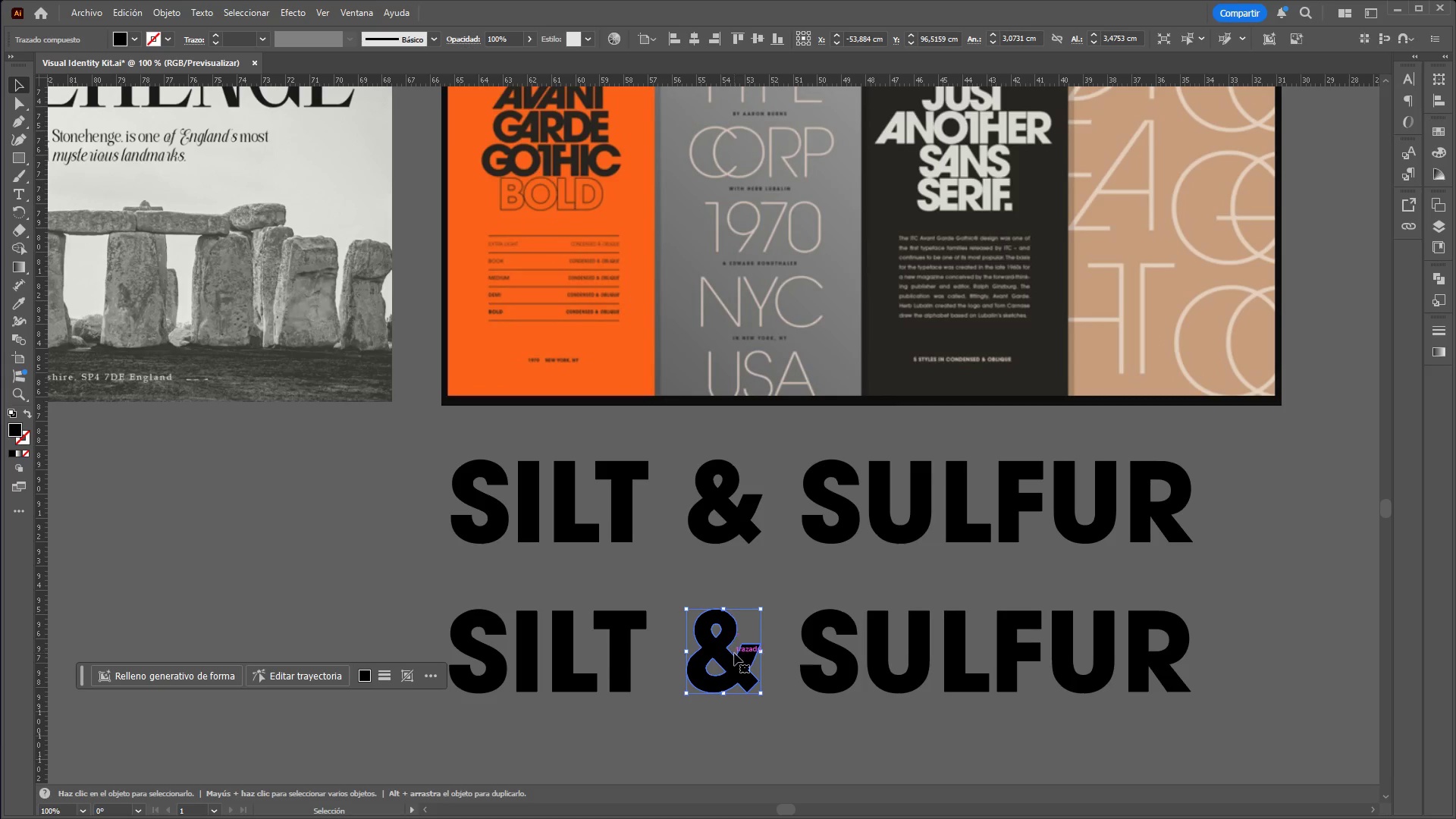 
left_click_drag(start_coordinate=[731, 657], to_coordinate=[714, 657])
 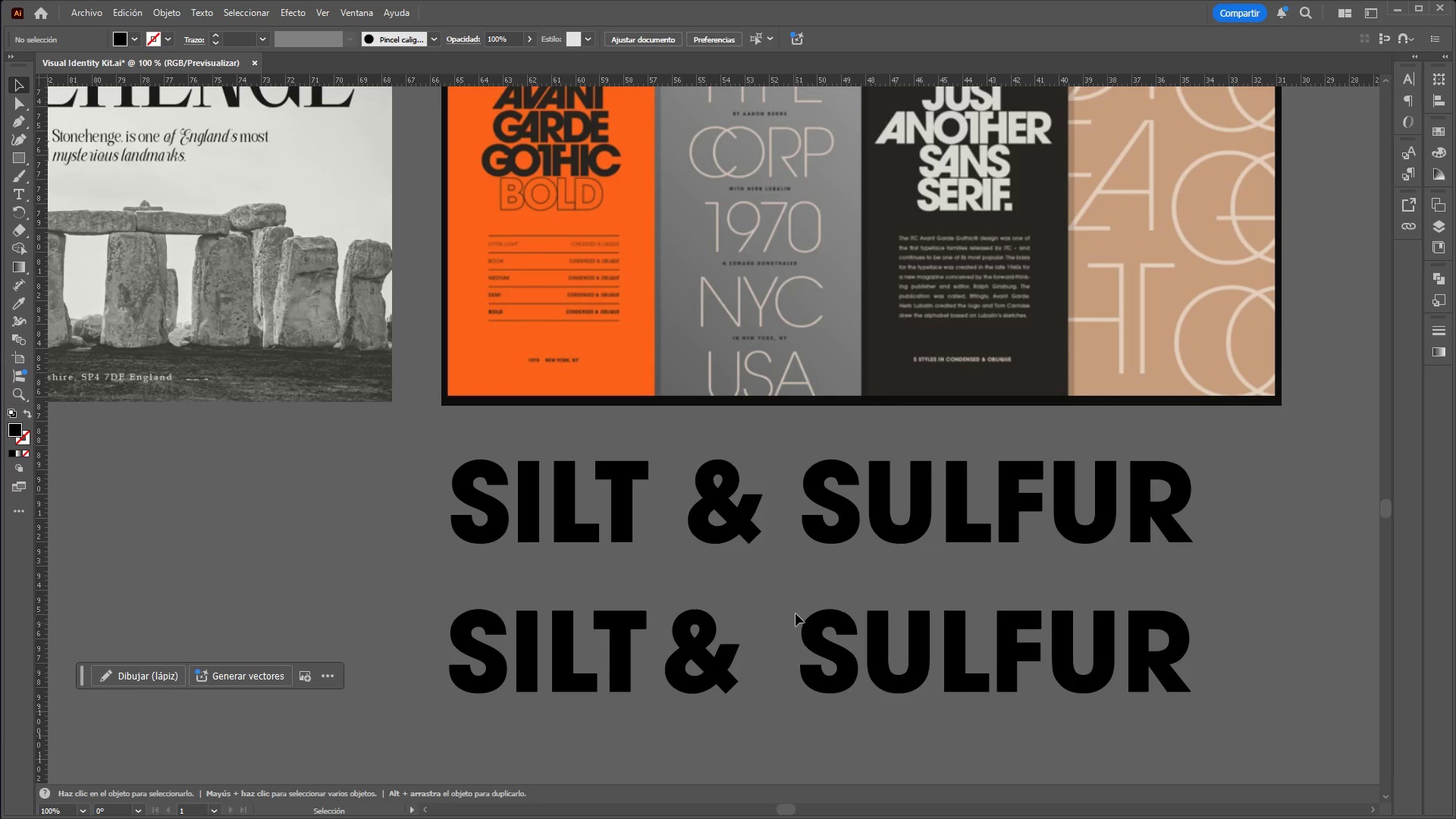 
left_click_drag(start_coordinate=[795, 613], to_coordinate=[1228, 727])
 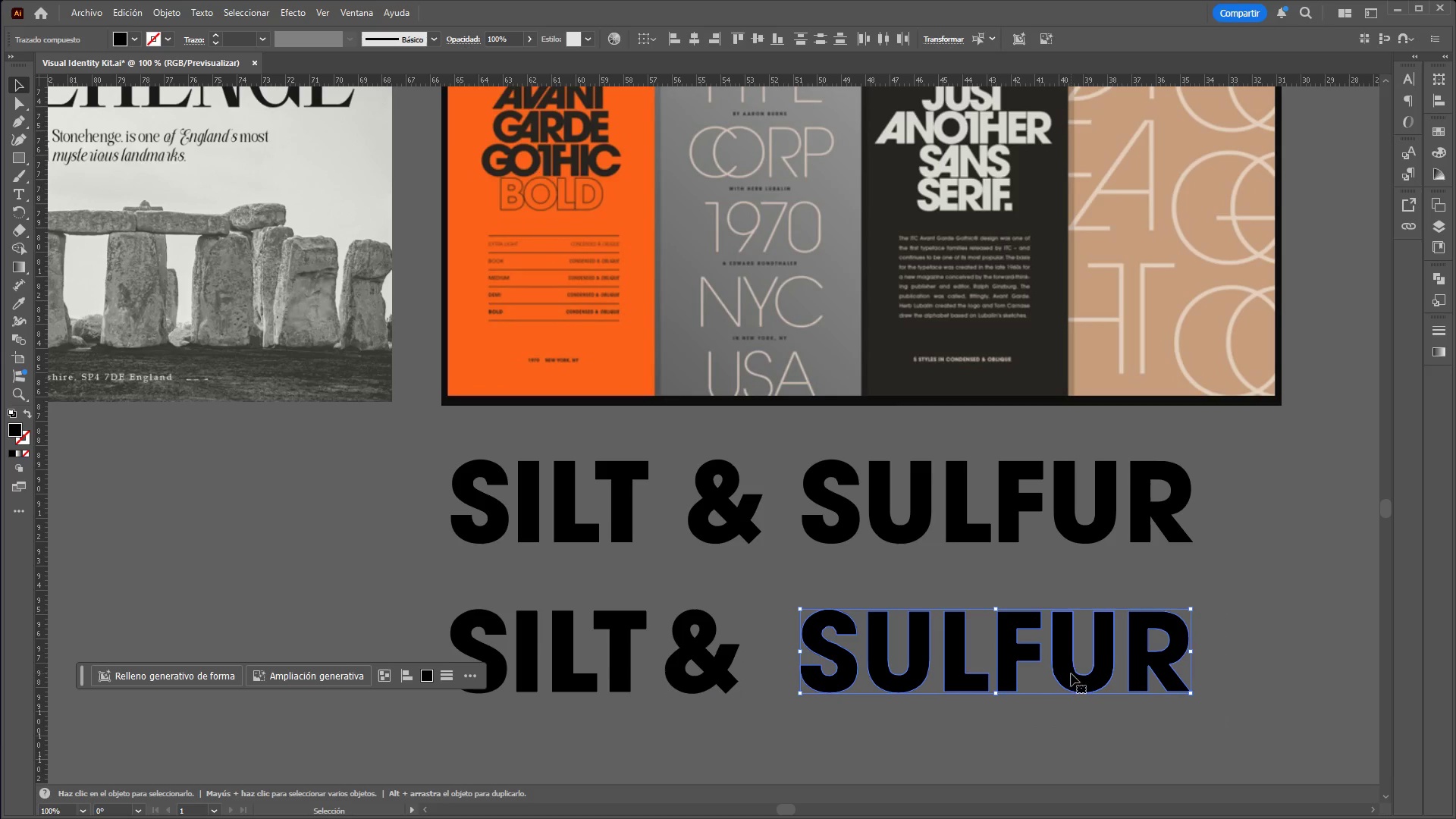 
left_click_drag(start_coordinate=[1071, 673], to_coordinate=[1028, 672])
 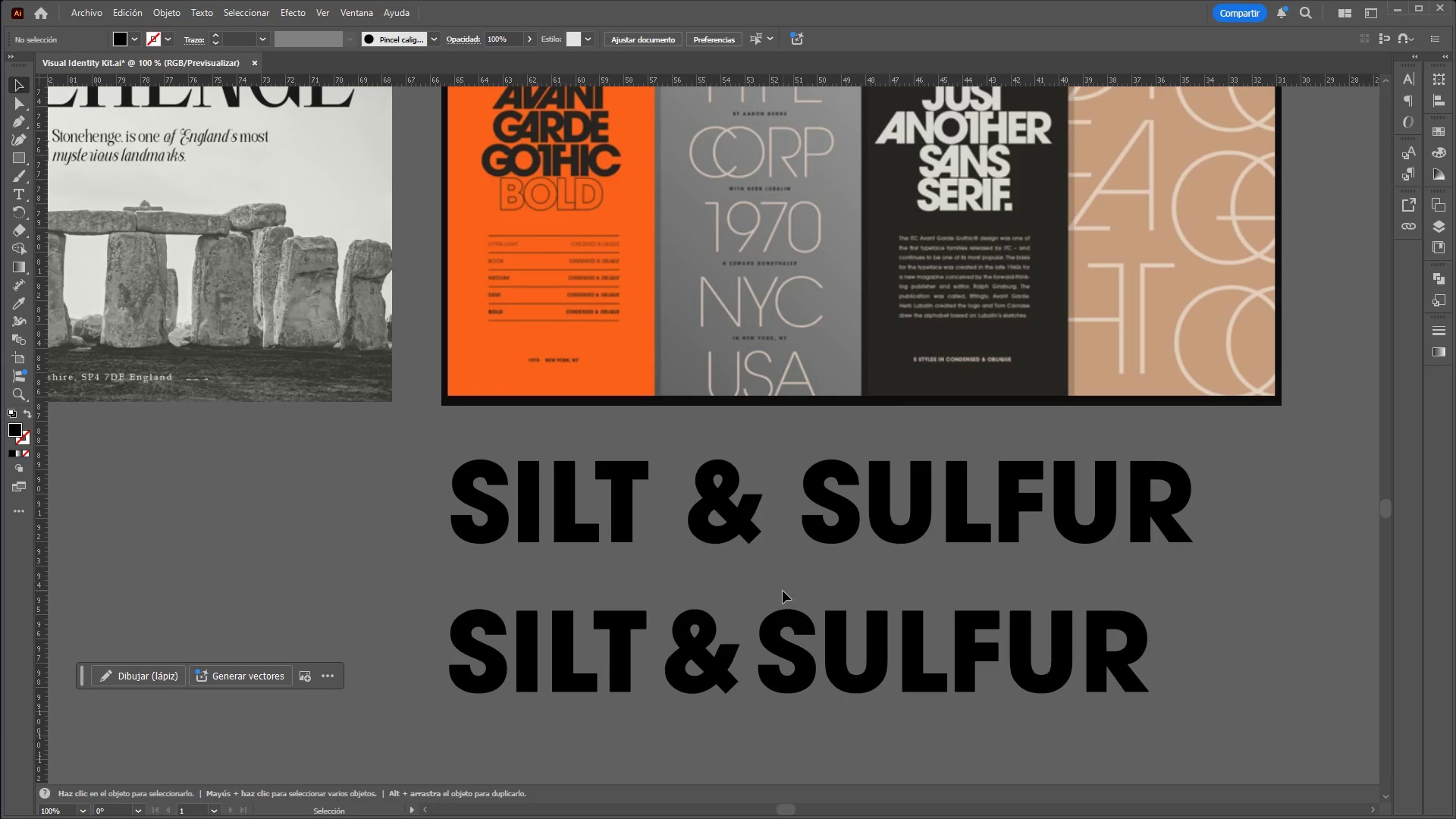 
hold_key(key=ControlLeft, duration=0.91)
hold_key(key=AltLeft, duration=0.84)
scroll: coordinate [785, 723], scroll_direction: none, amount: 0.0
 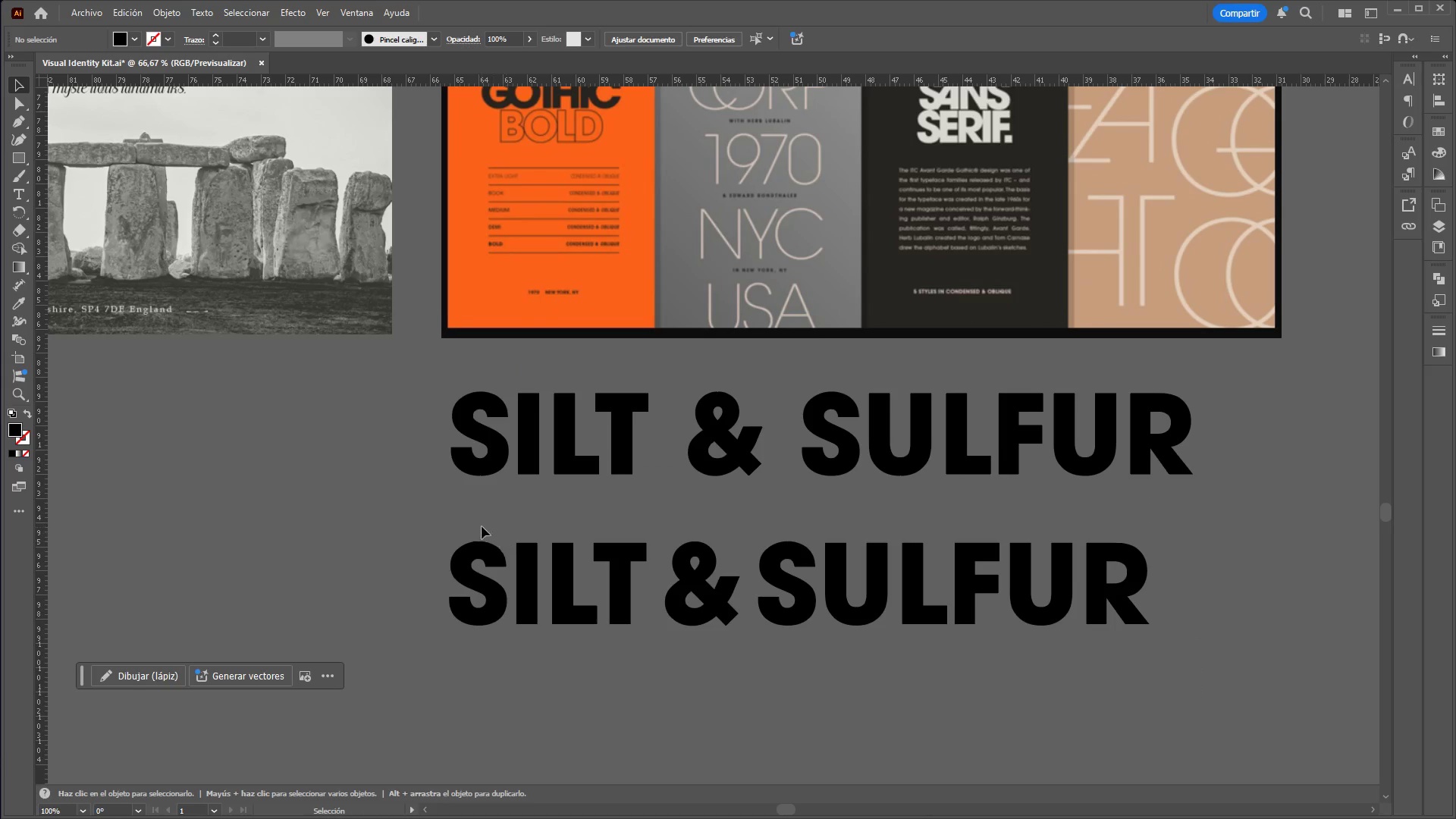 
left_click_drag(start_coordinate=[450, 525], to_coordinate=[1207, 670])
 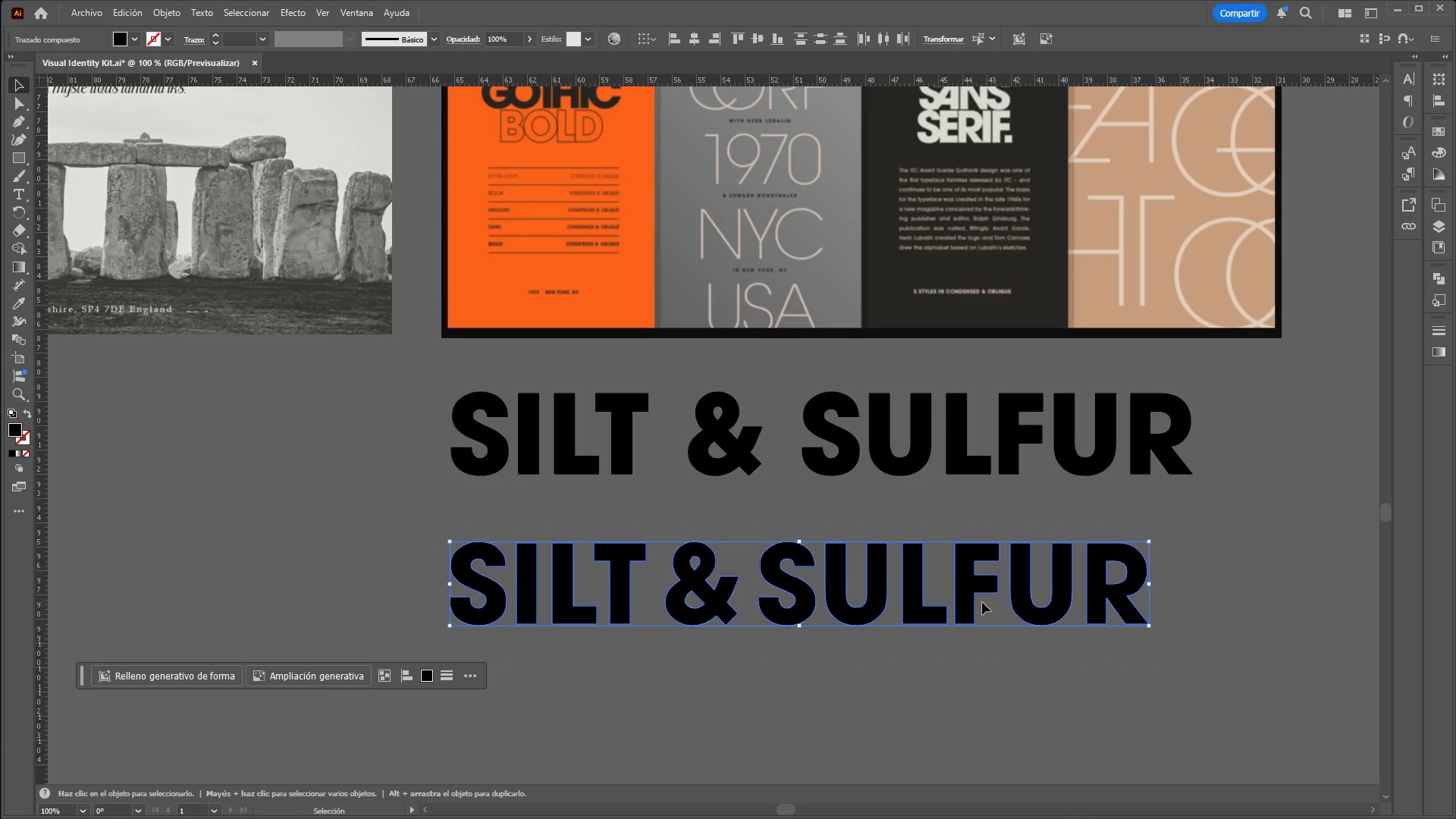 
left_click_drag(start_coordinate=[968, 607], to_coordinate=[993, 632])
 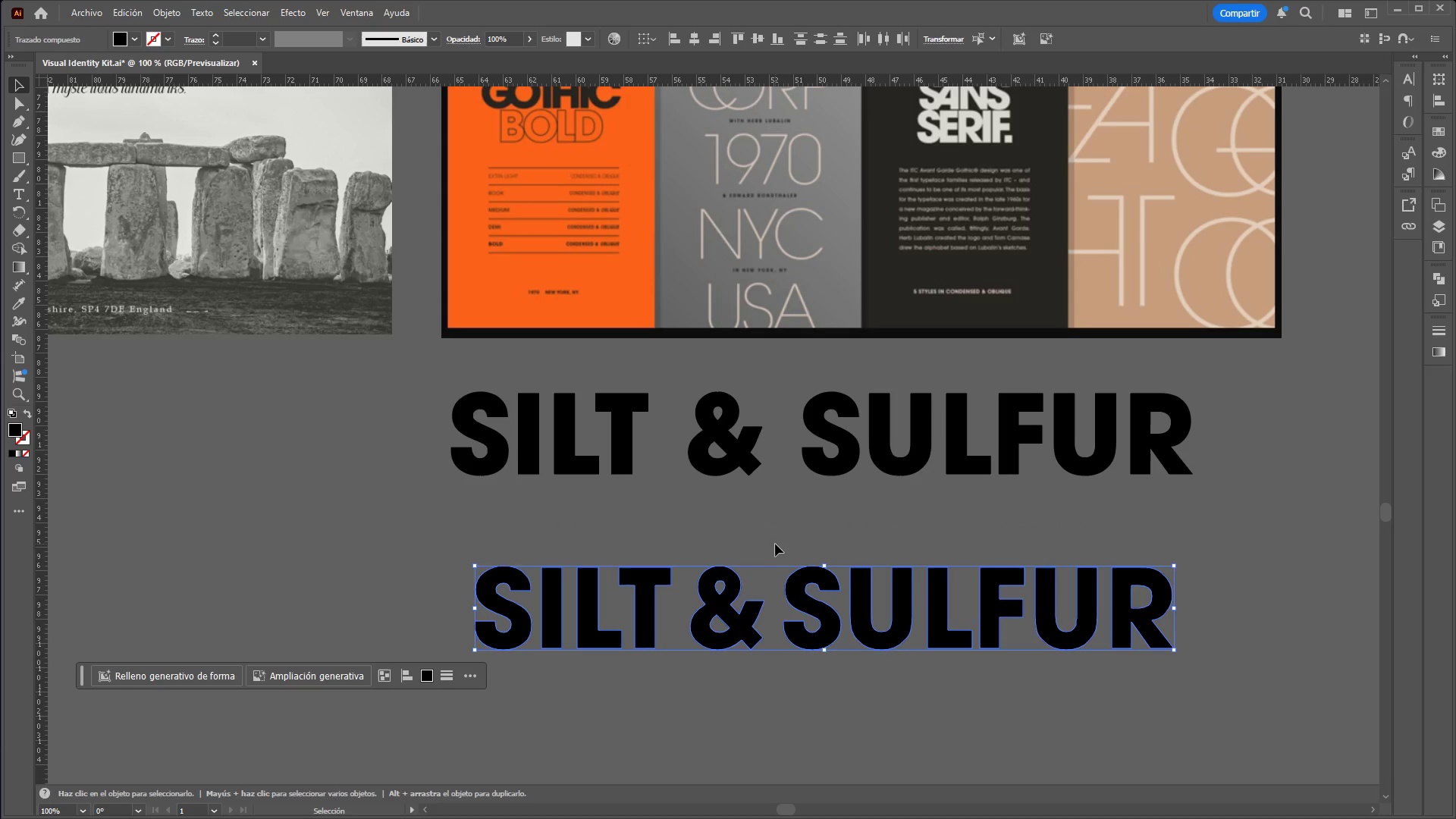 
left_click([775, 543])
 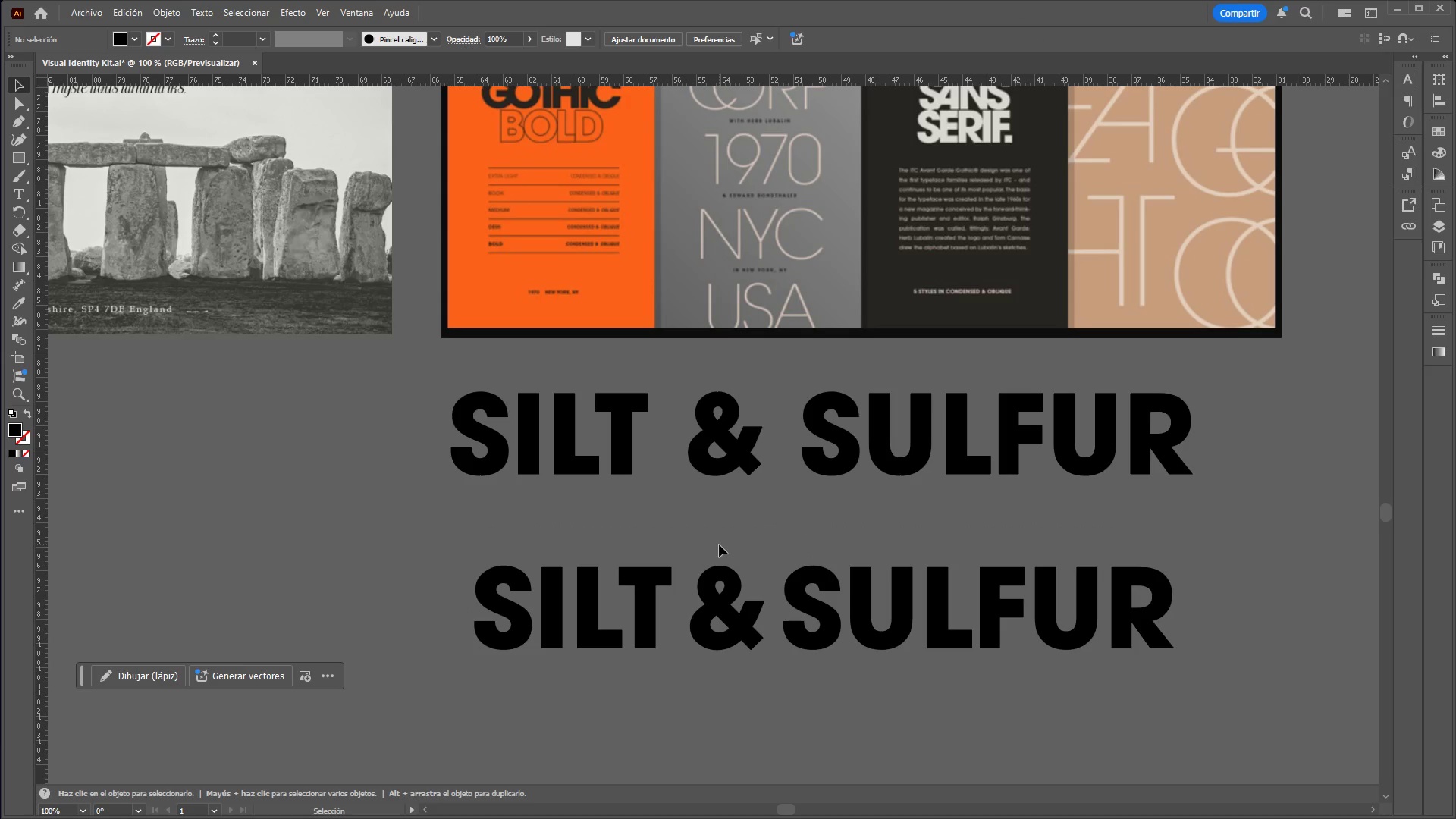 
wait(9.01)
 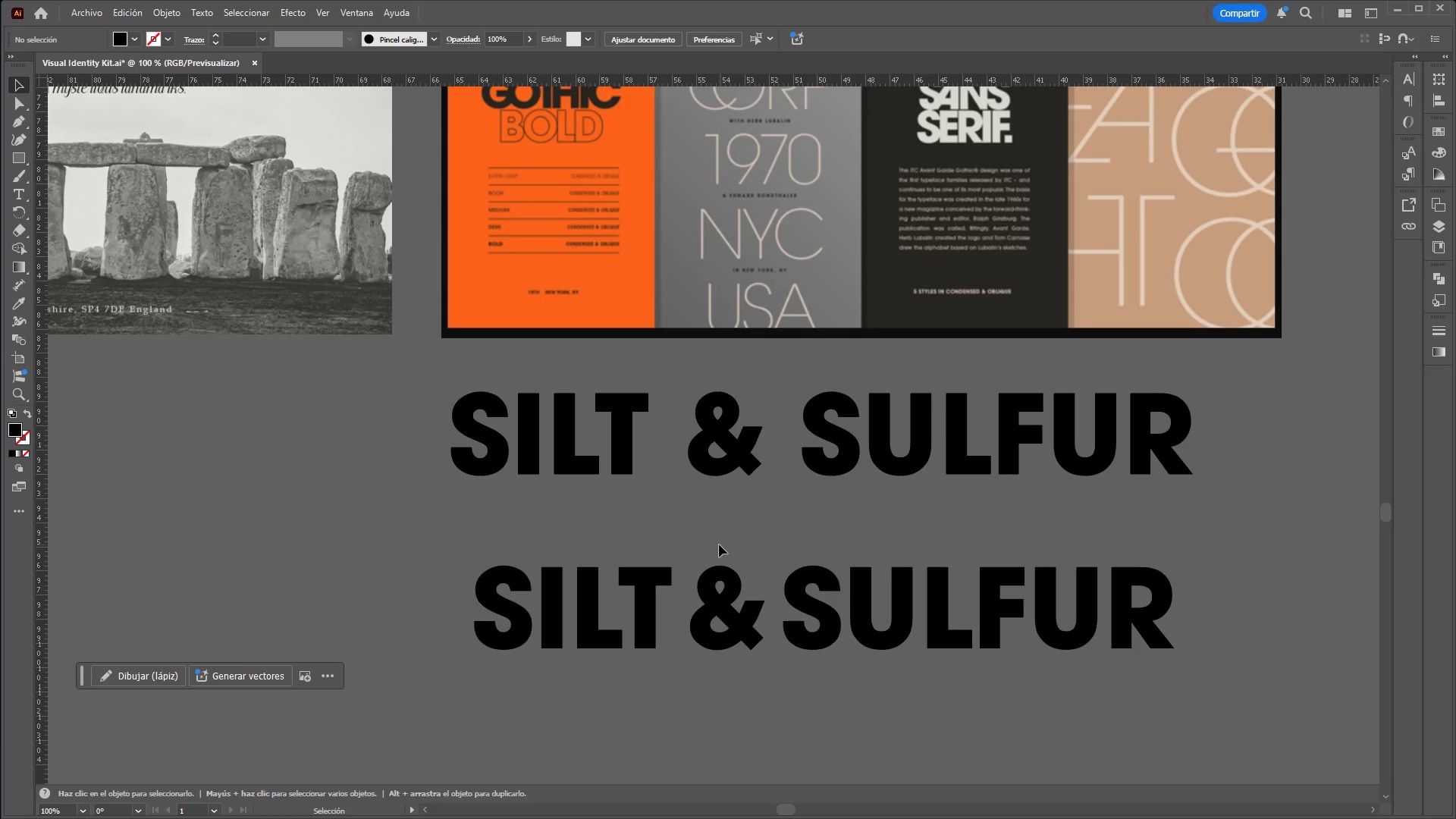 
left_click([500, 806])
 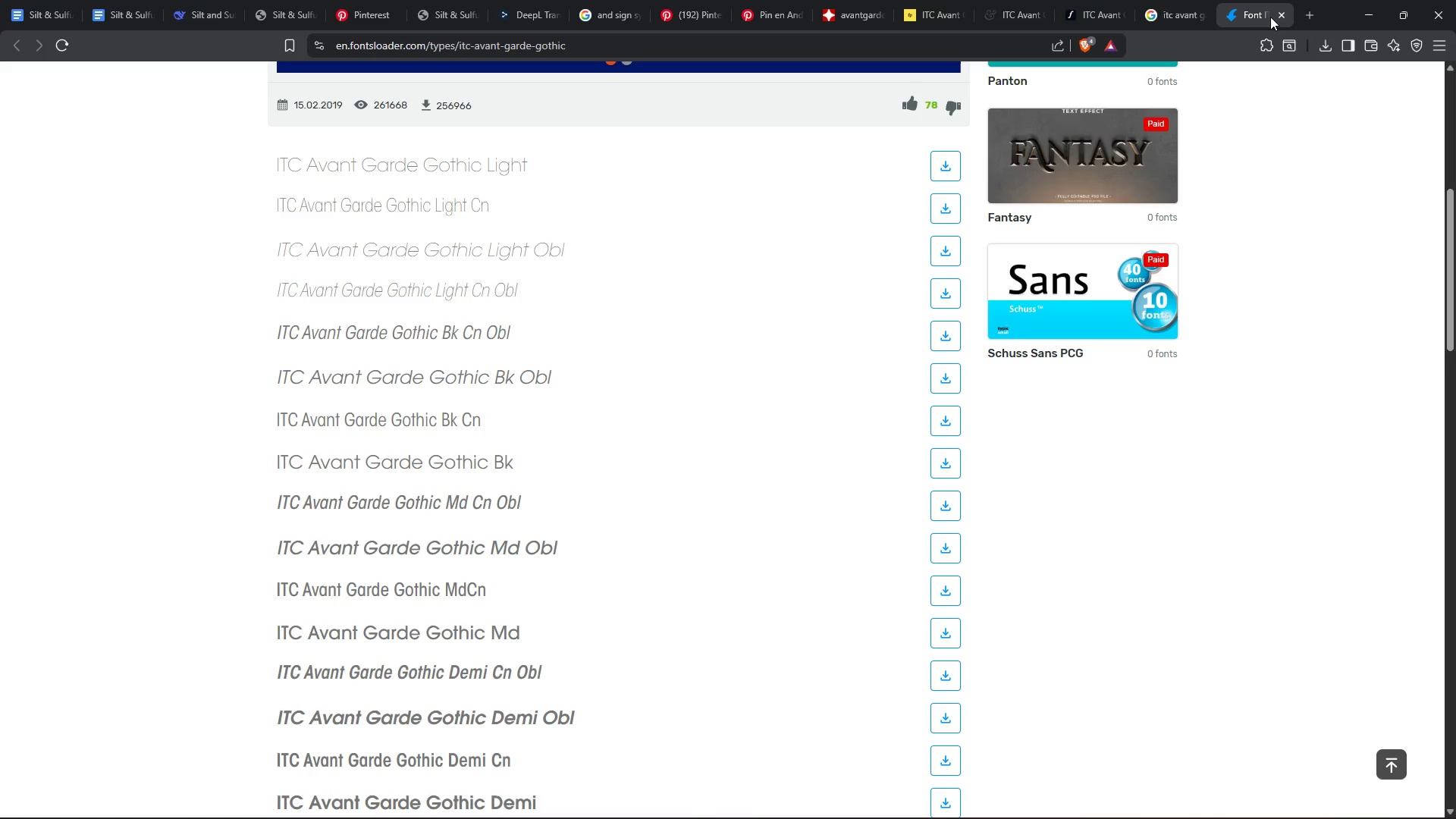 
double_click([1280, 16])
 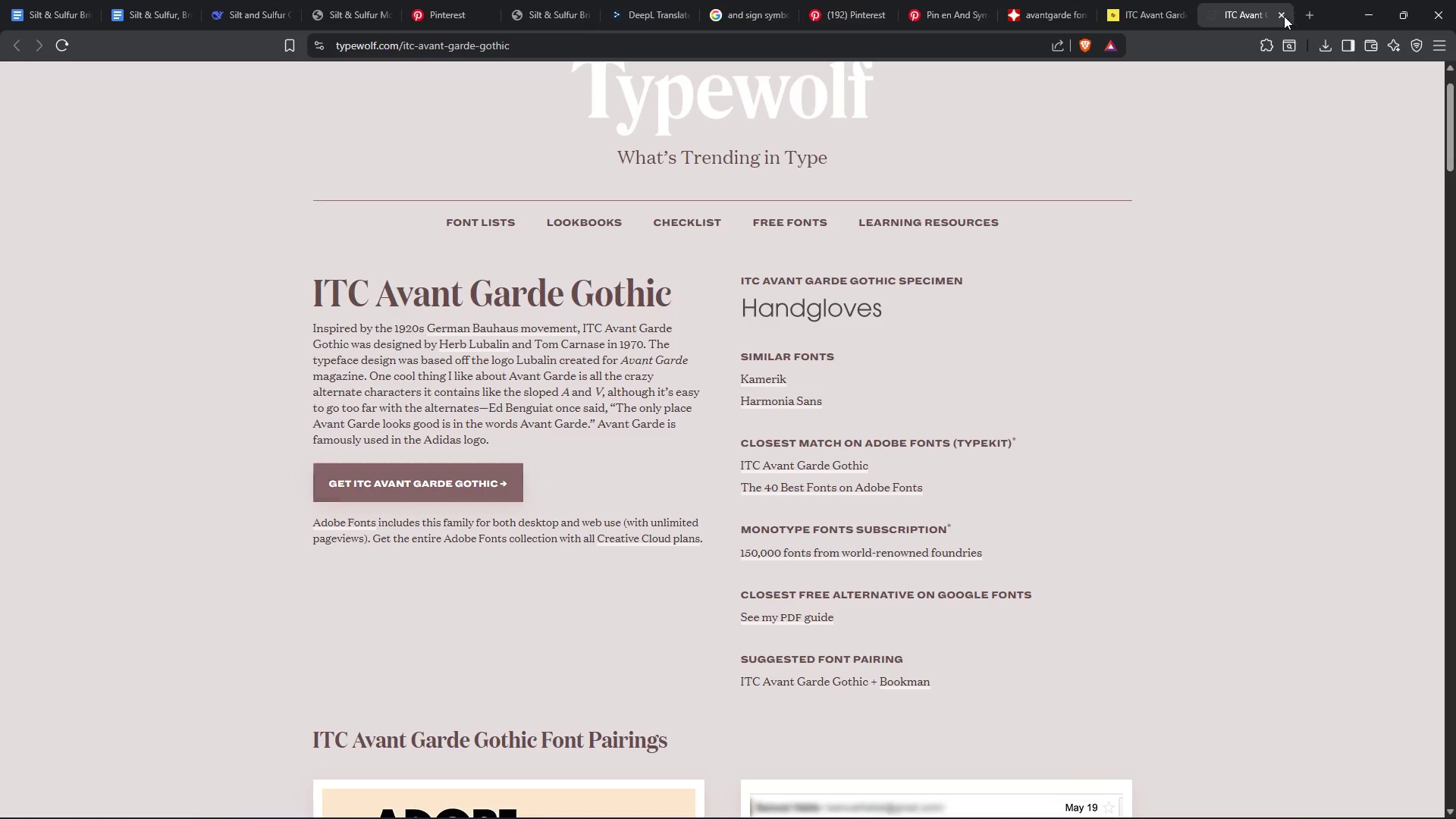 
triple_click([1284, 16])
 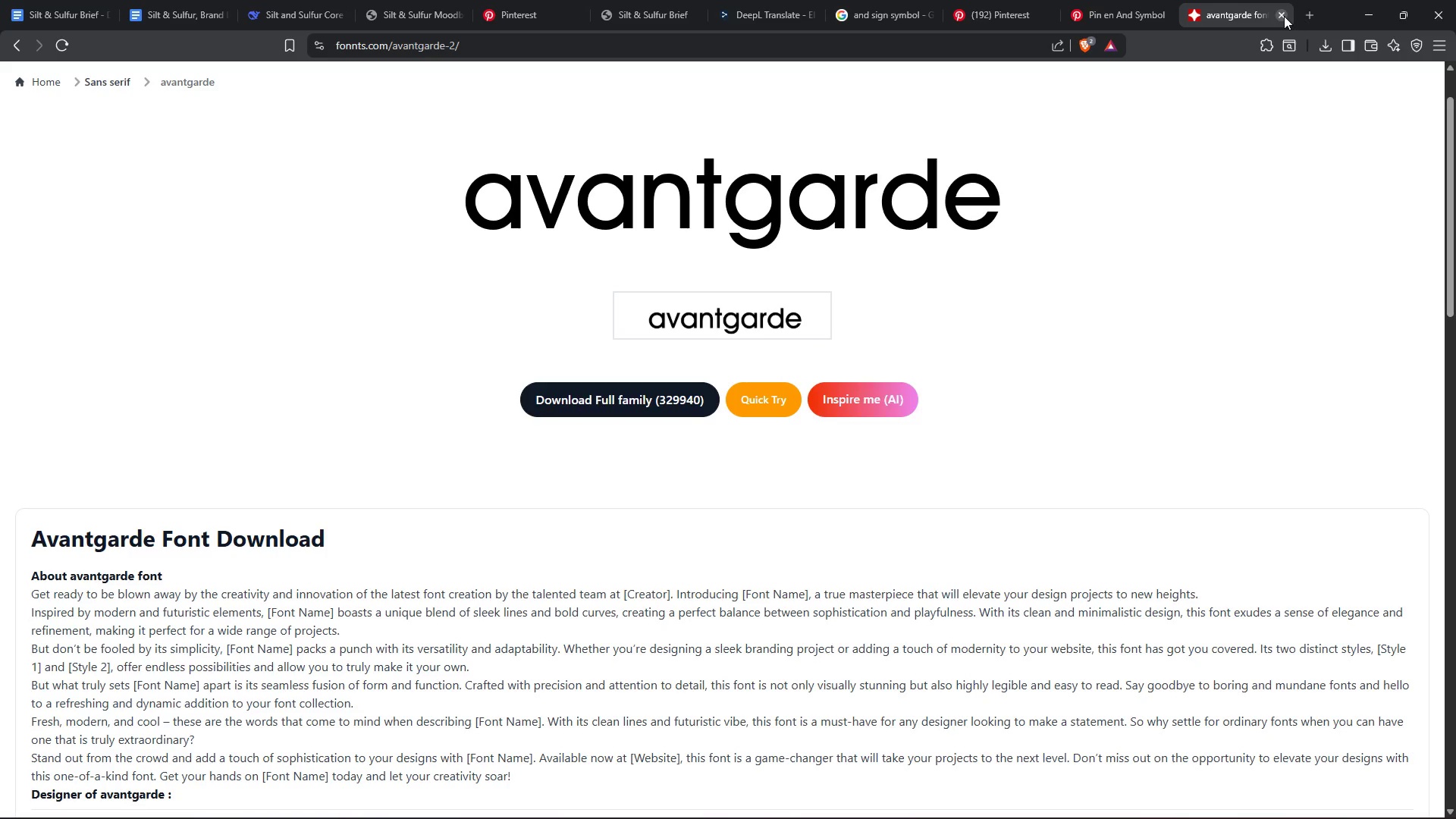 
left_click([1284, 16])
 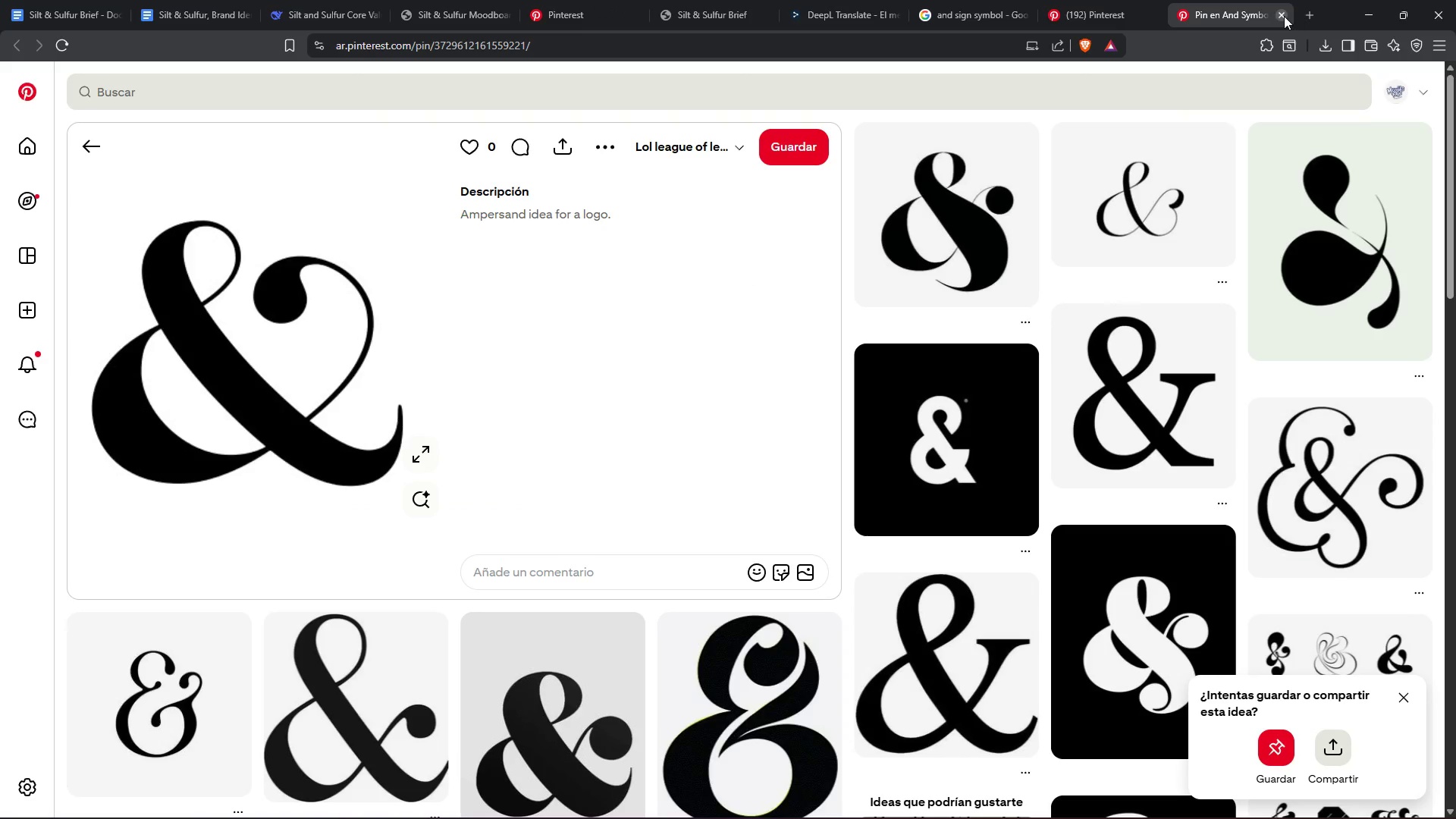 
left_click_drag(start_coordinate=[1284, 16], to_coordinate=[1159, 0])
 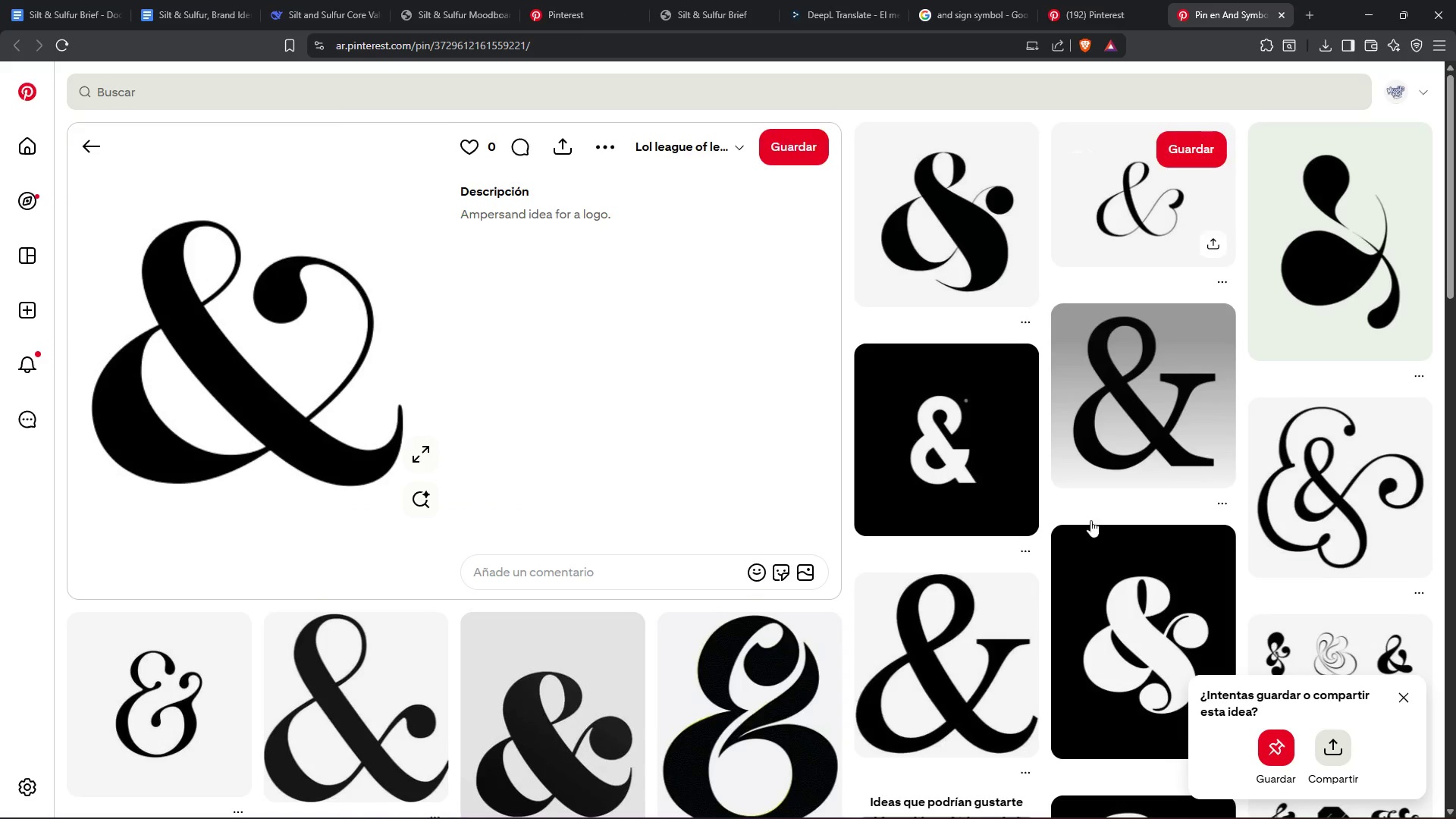 
scroll: coordinate [1054, 611], scroll_direction: down, amount: 4.0
 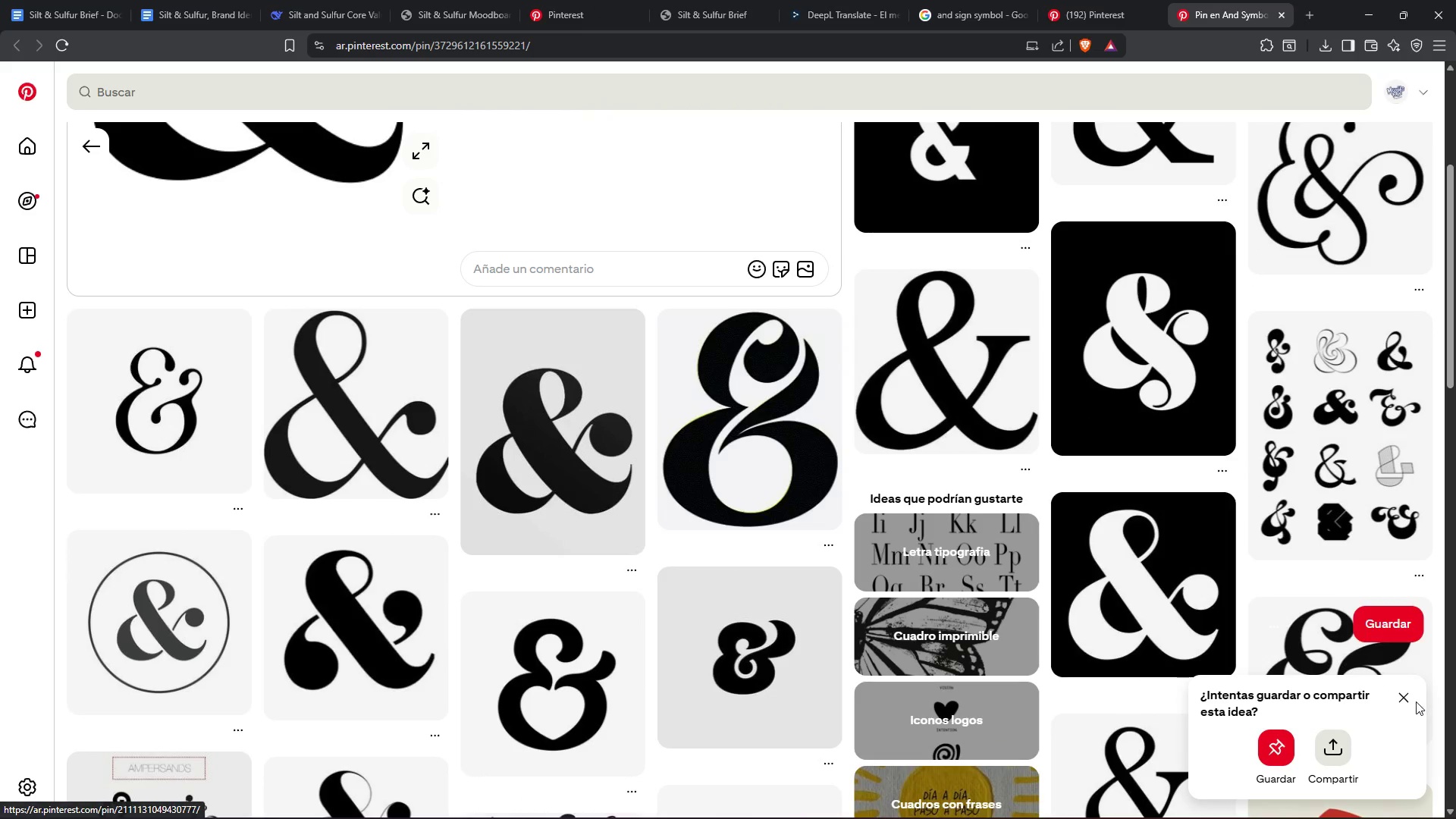 
left_click([1413, 700])
 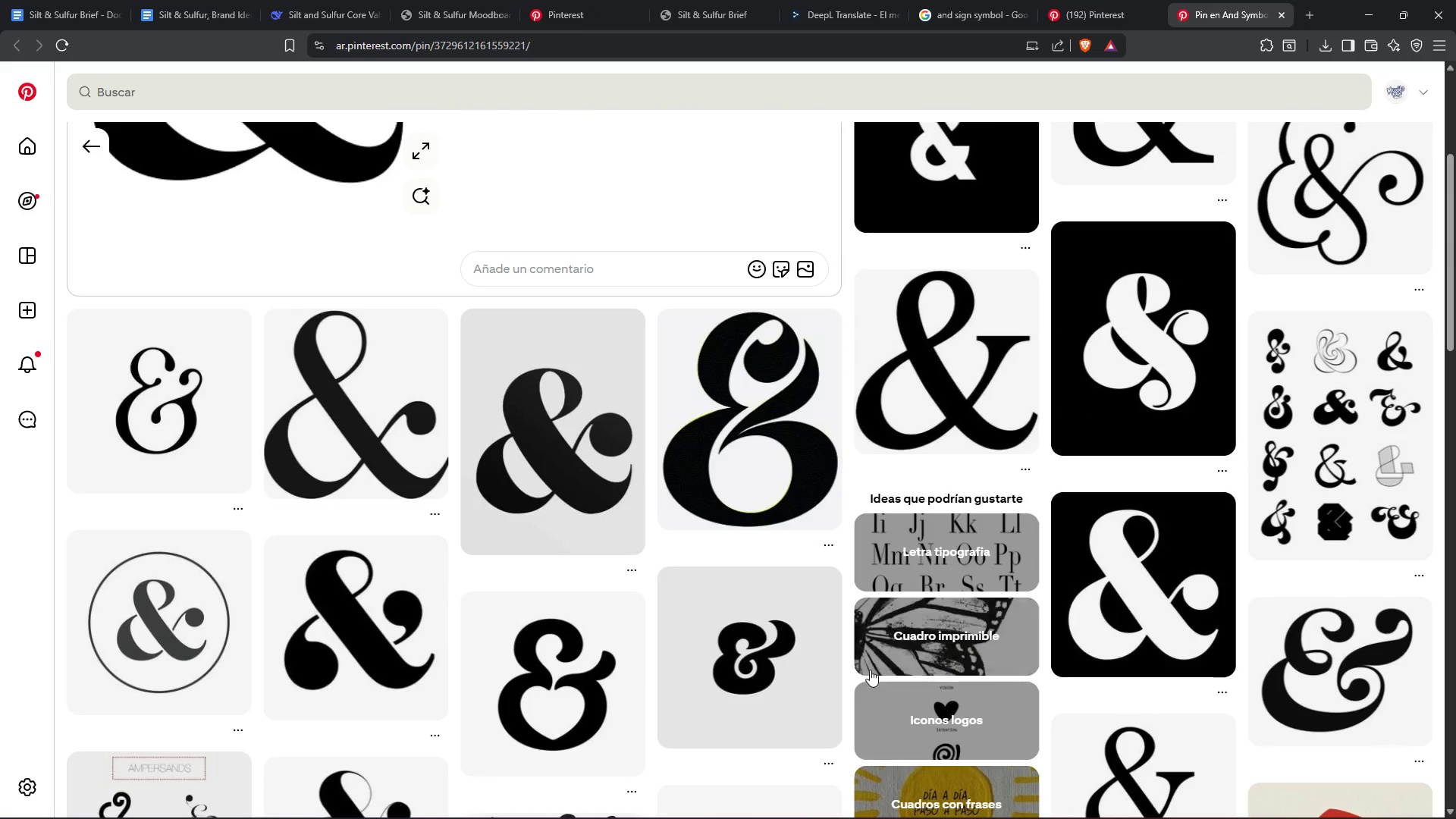 
scroll: coordinate [851, 651], scroll_direction: down, amount: 7.0
 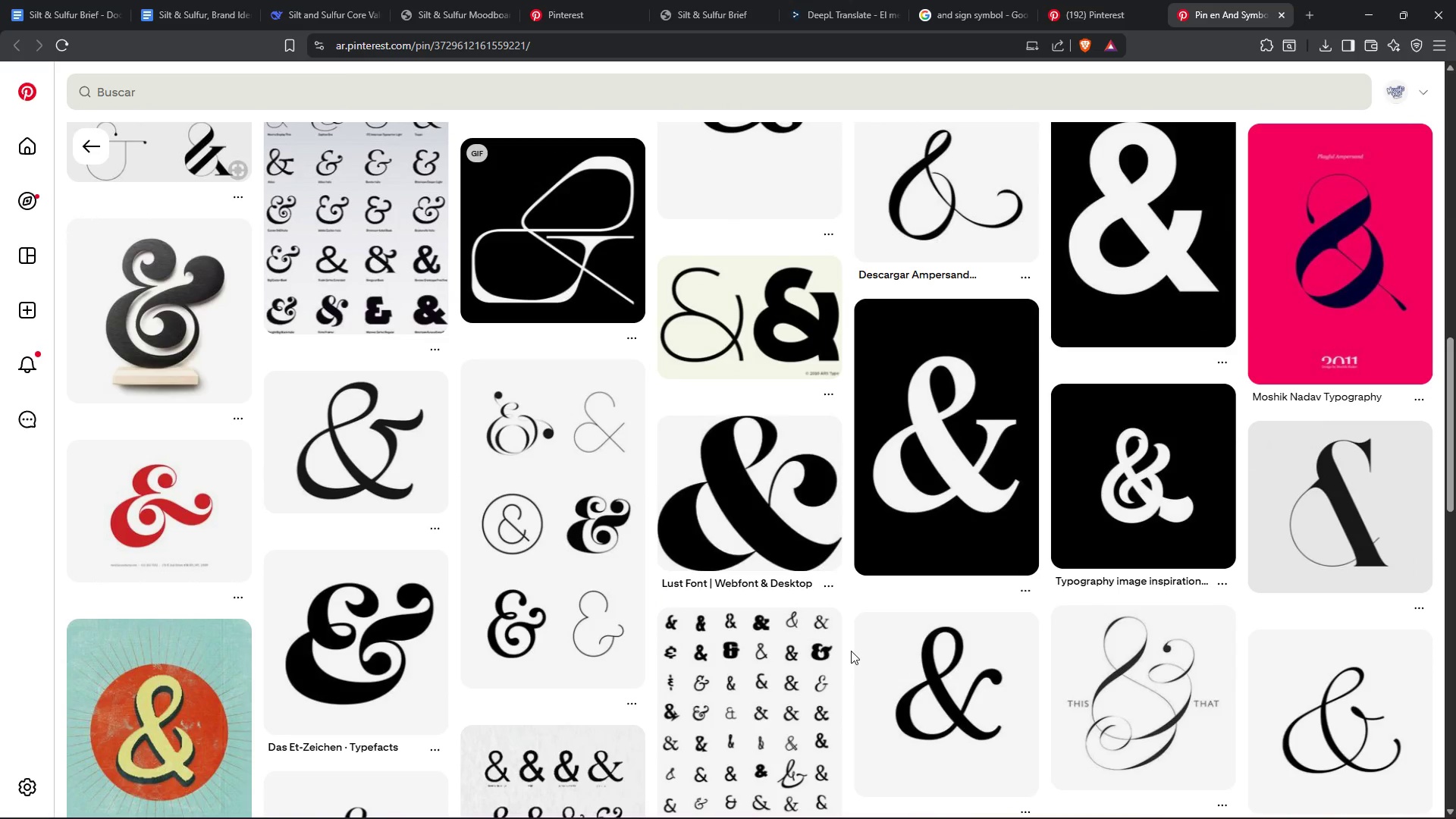 
scroll: coordinate [849, 651], scroll_direction: up, amount: 22.0
 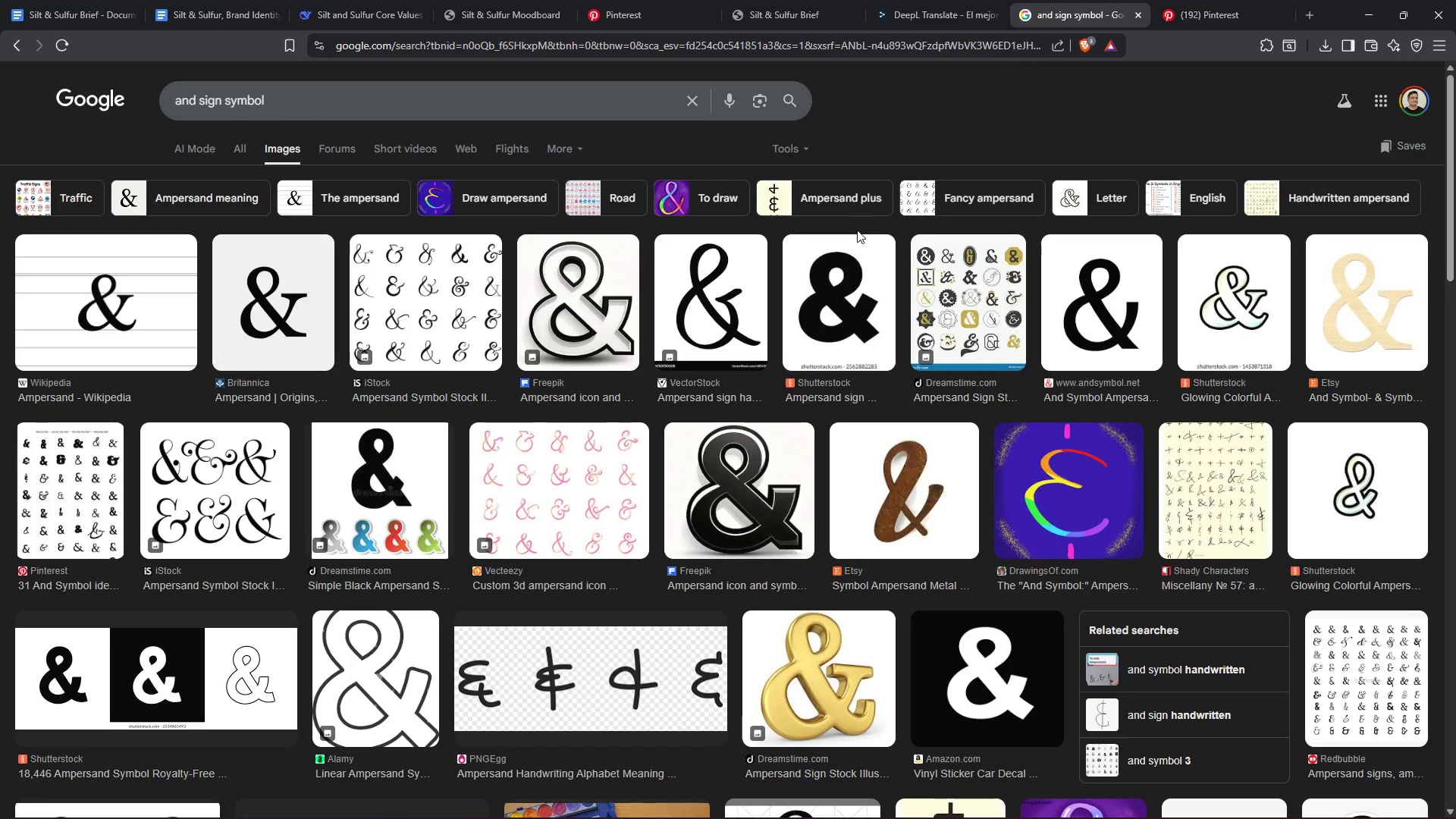 
wait(5.42)
 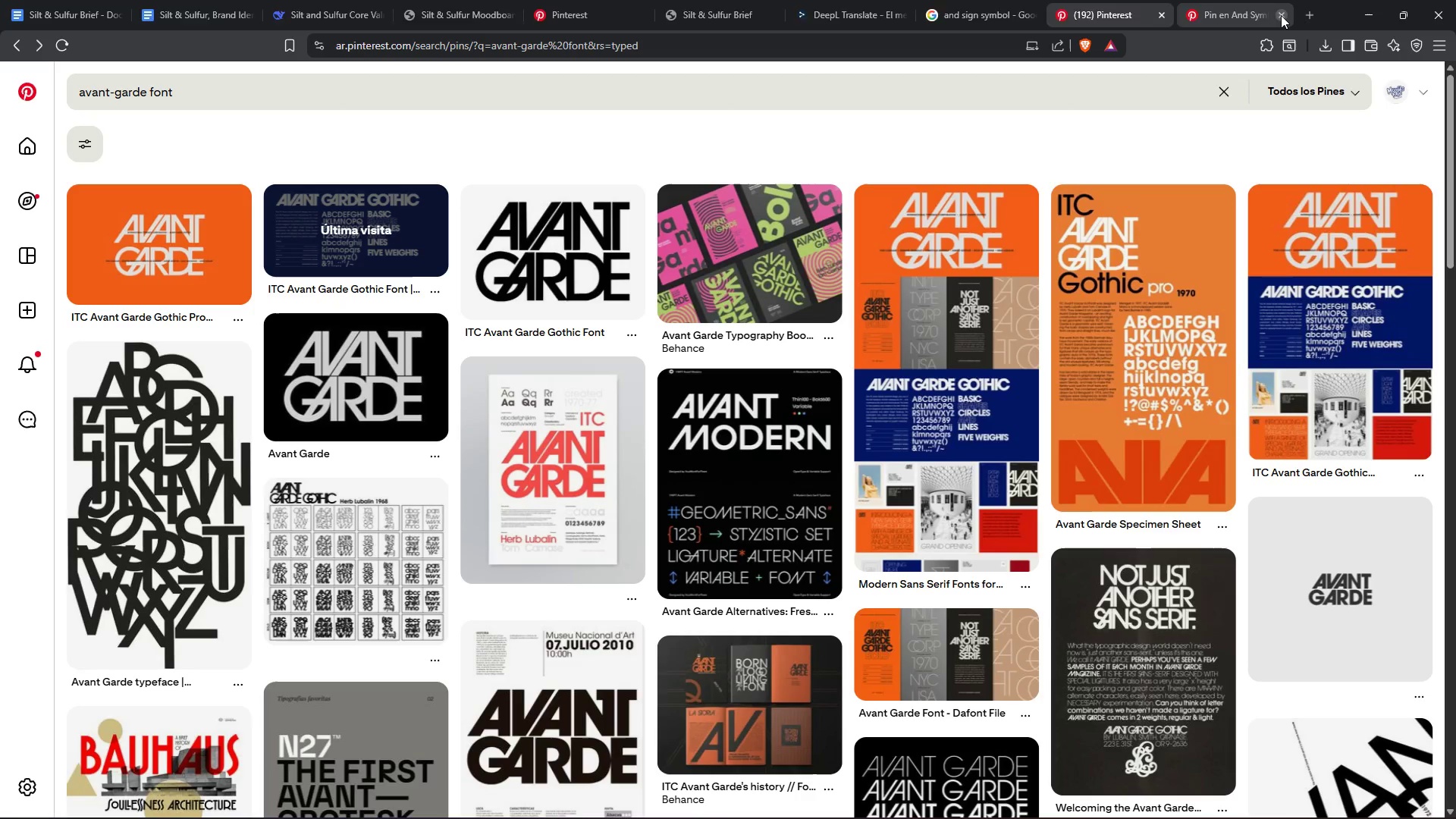 
left_click([281, 105])
 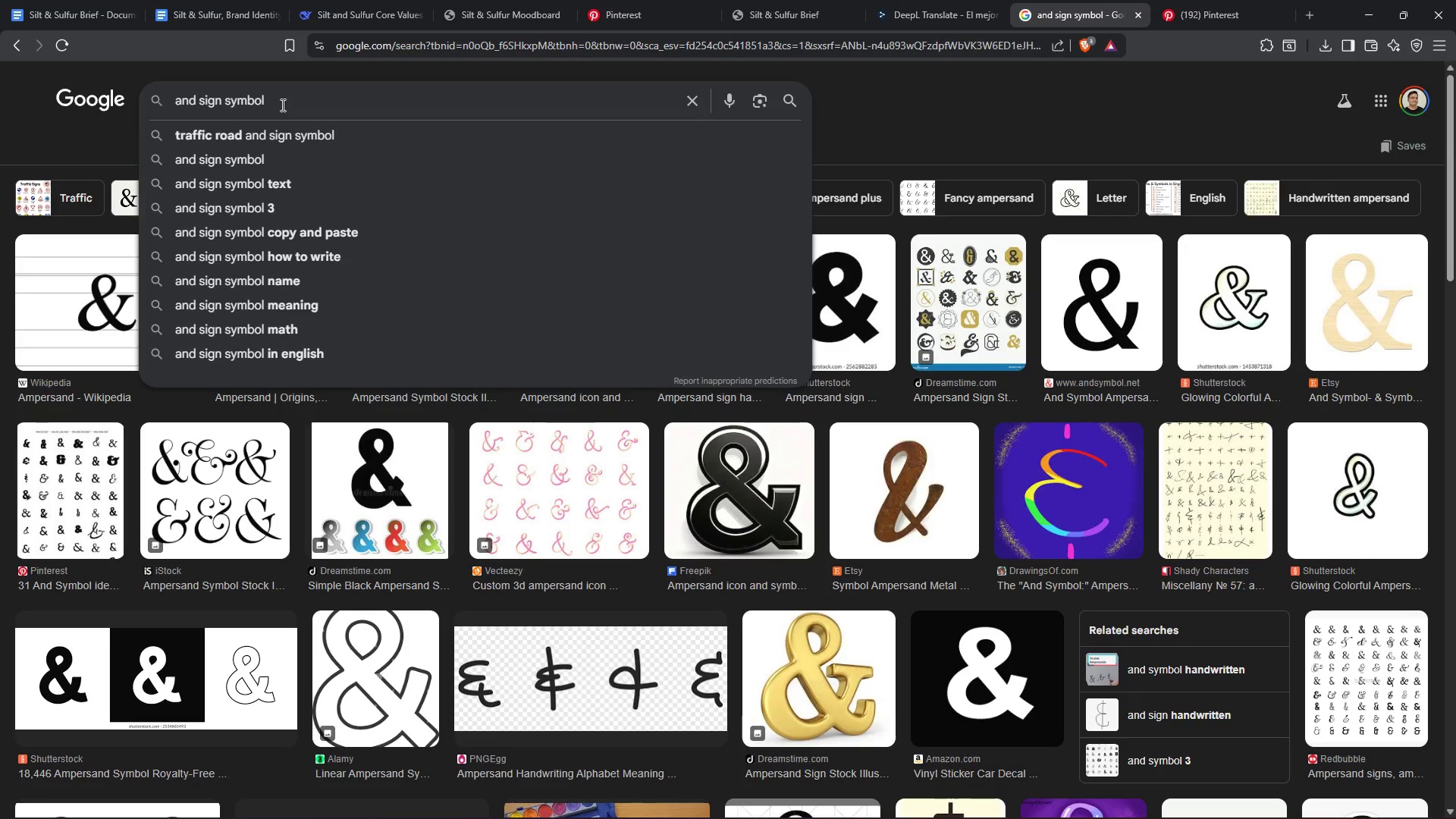 
key(Space)
 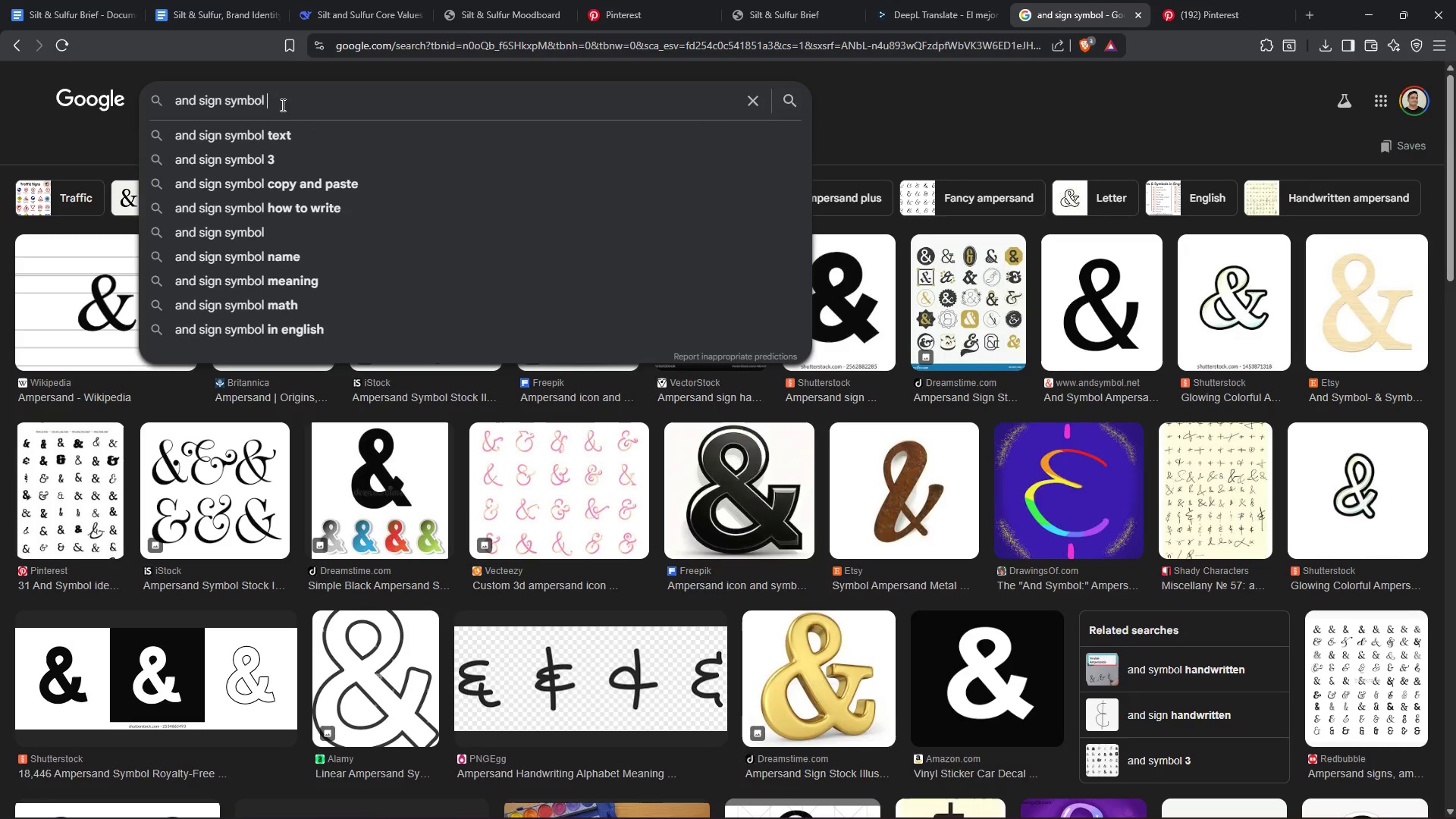 
key(CapsLock)
 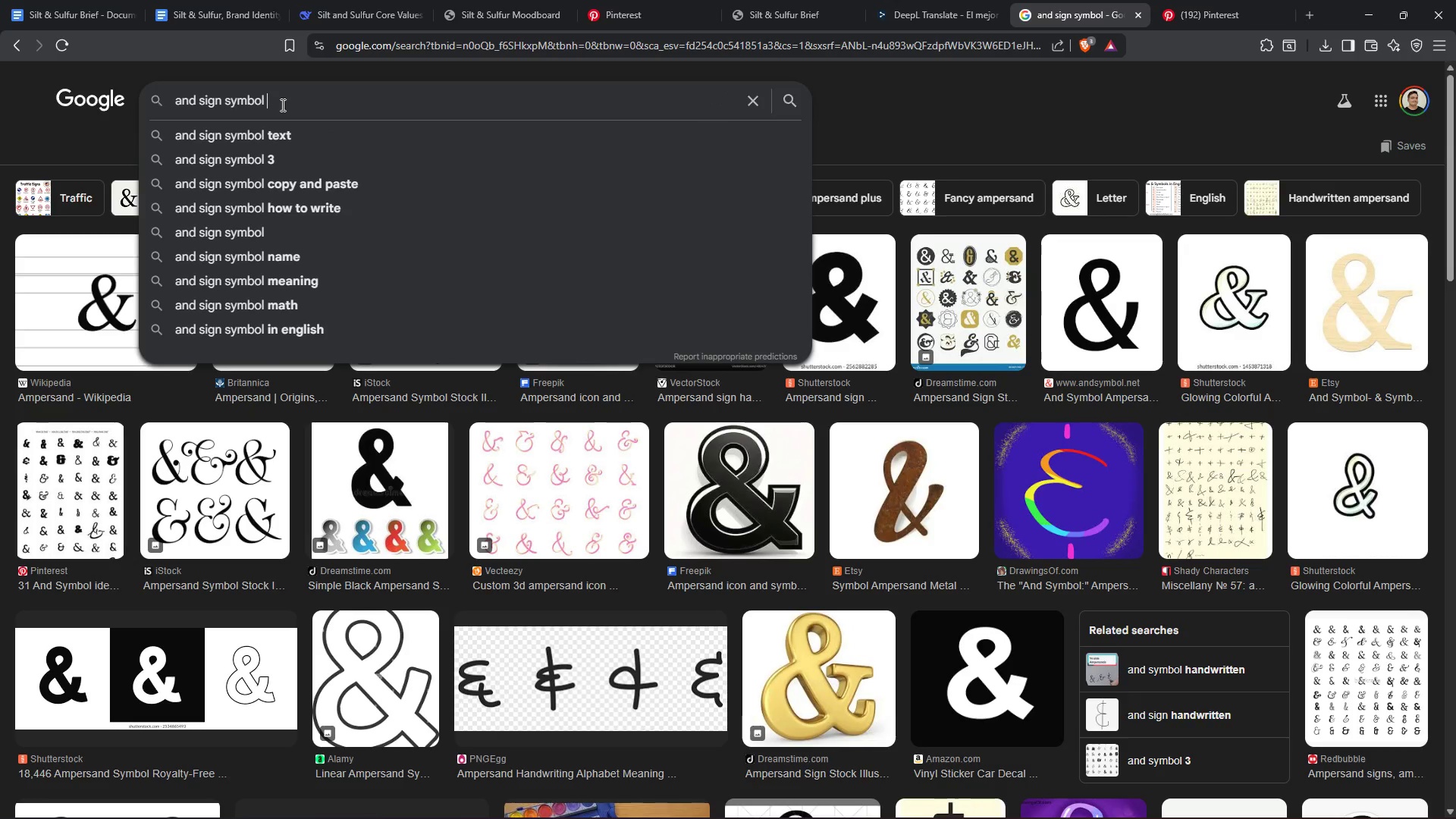 
wait(5.59)
 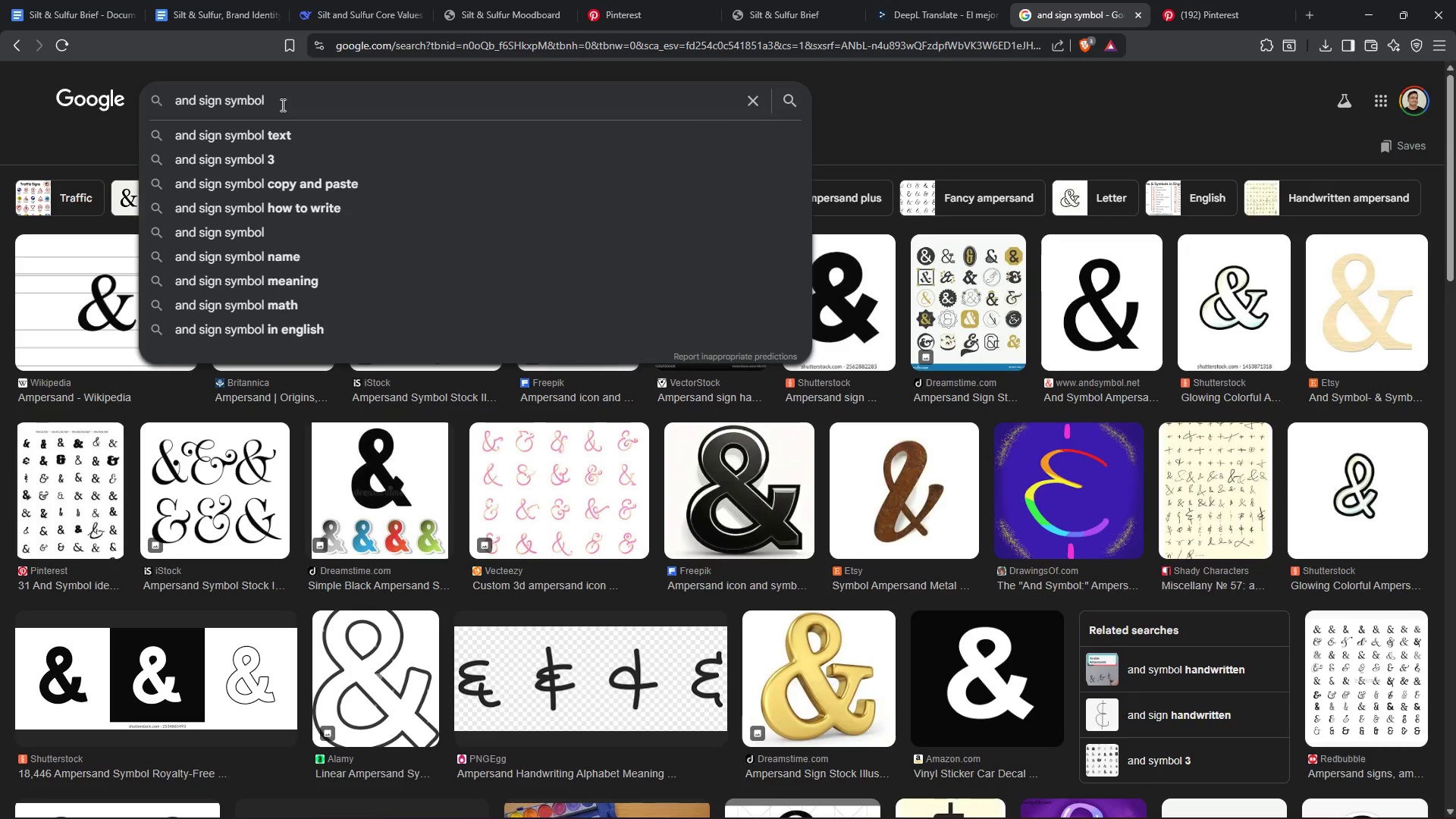 
type(geometric)
 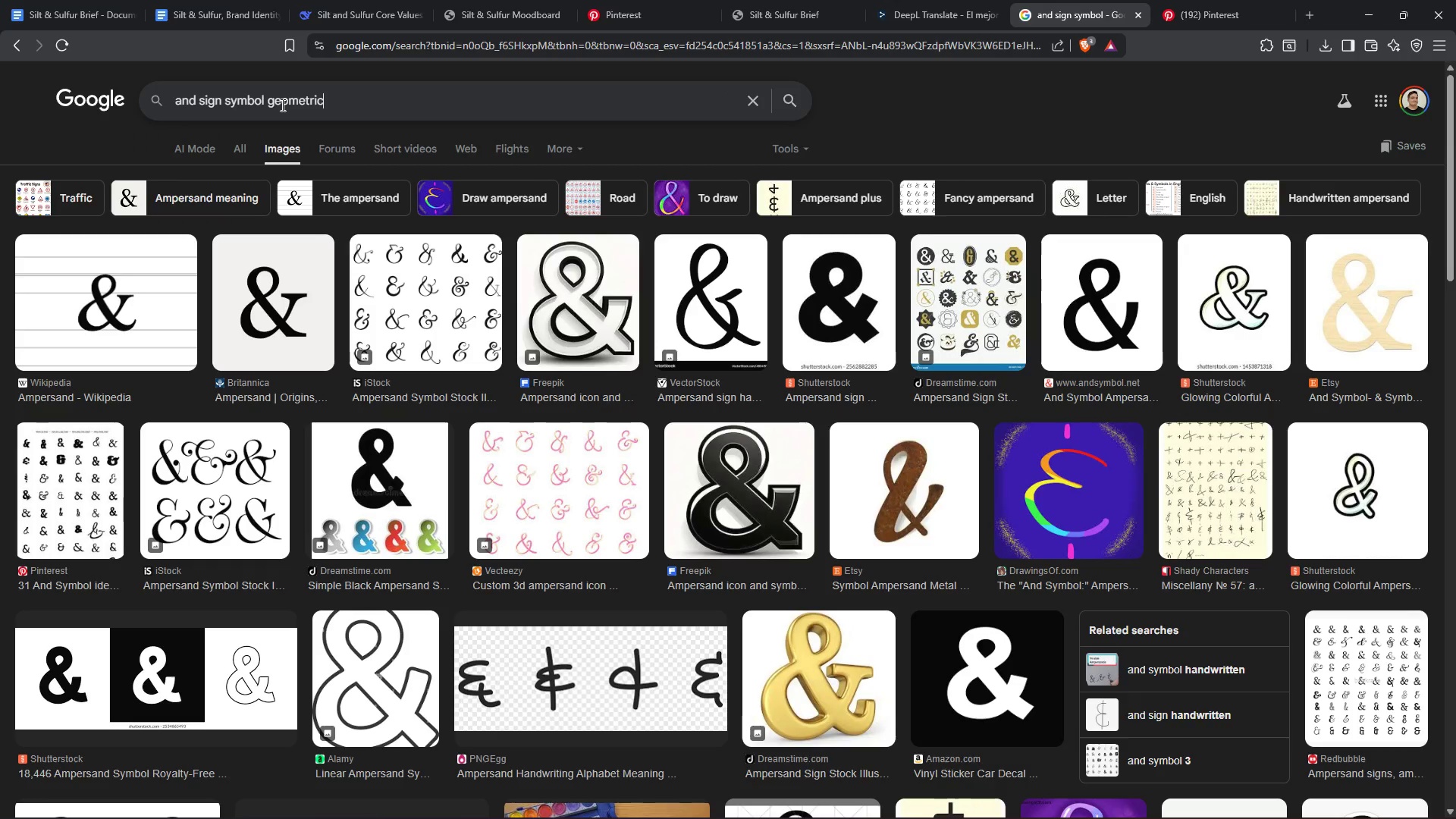 
key(Enter)
 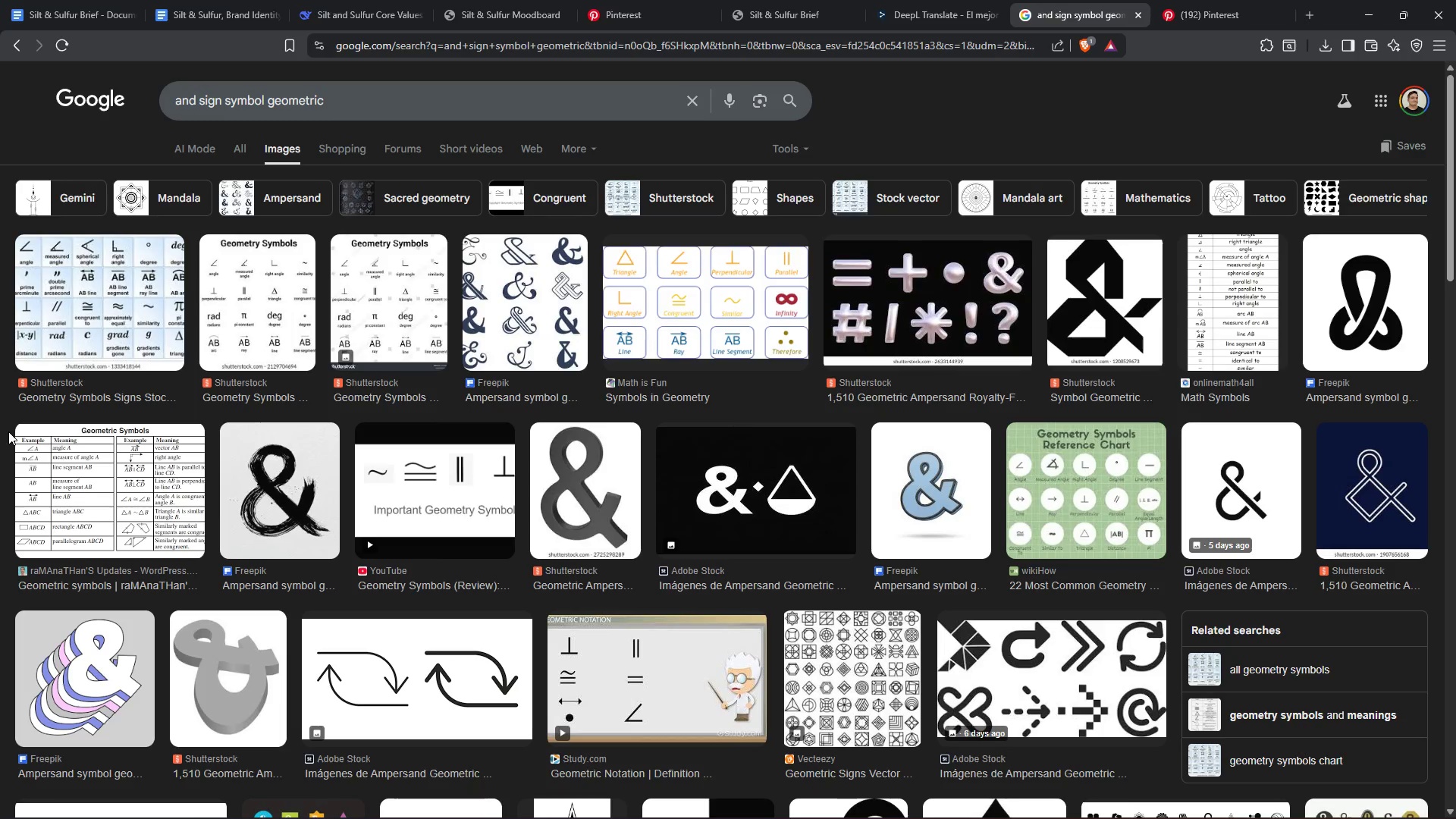 
wait(8.94)
 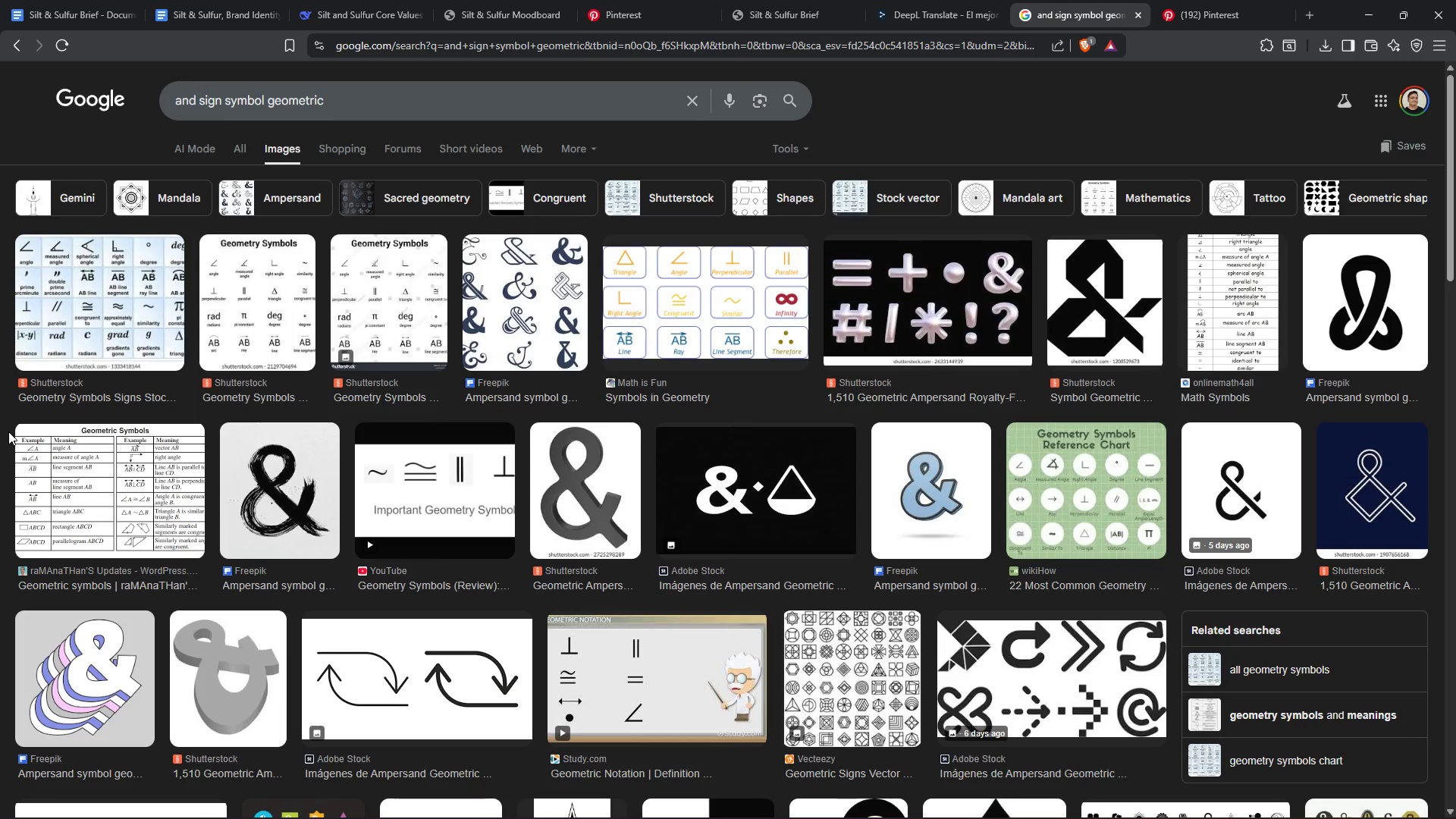 
scroll: coordinate [924, 639], scroll_direction: down, amount: 1.0
 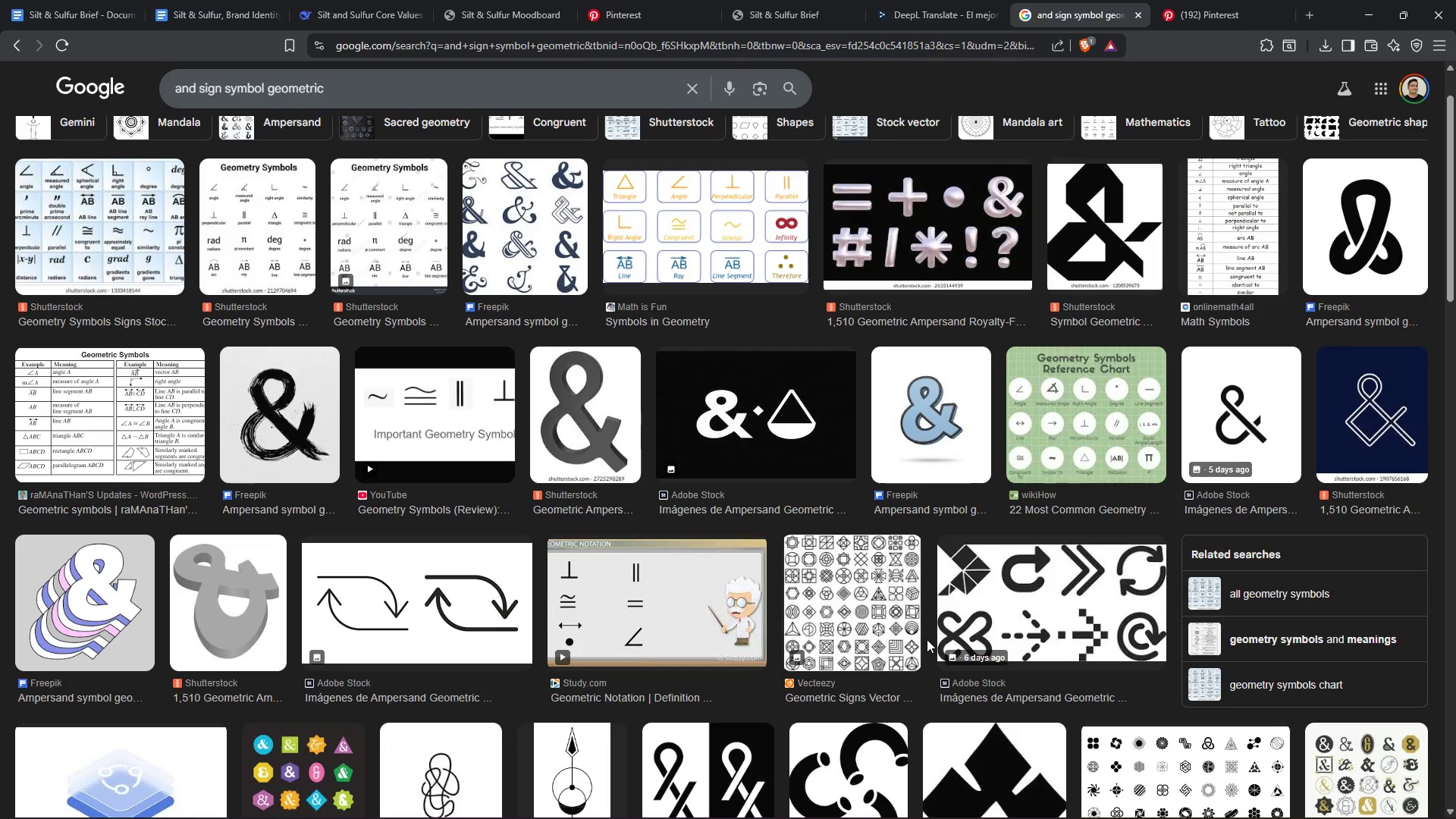 
wait(5.33)
 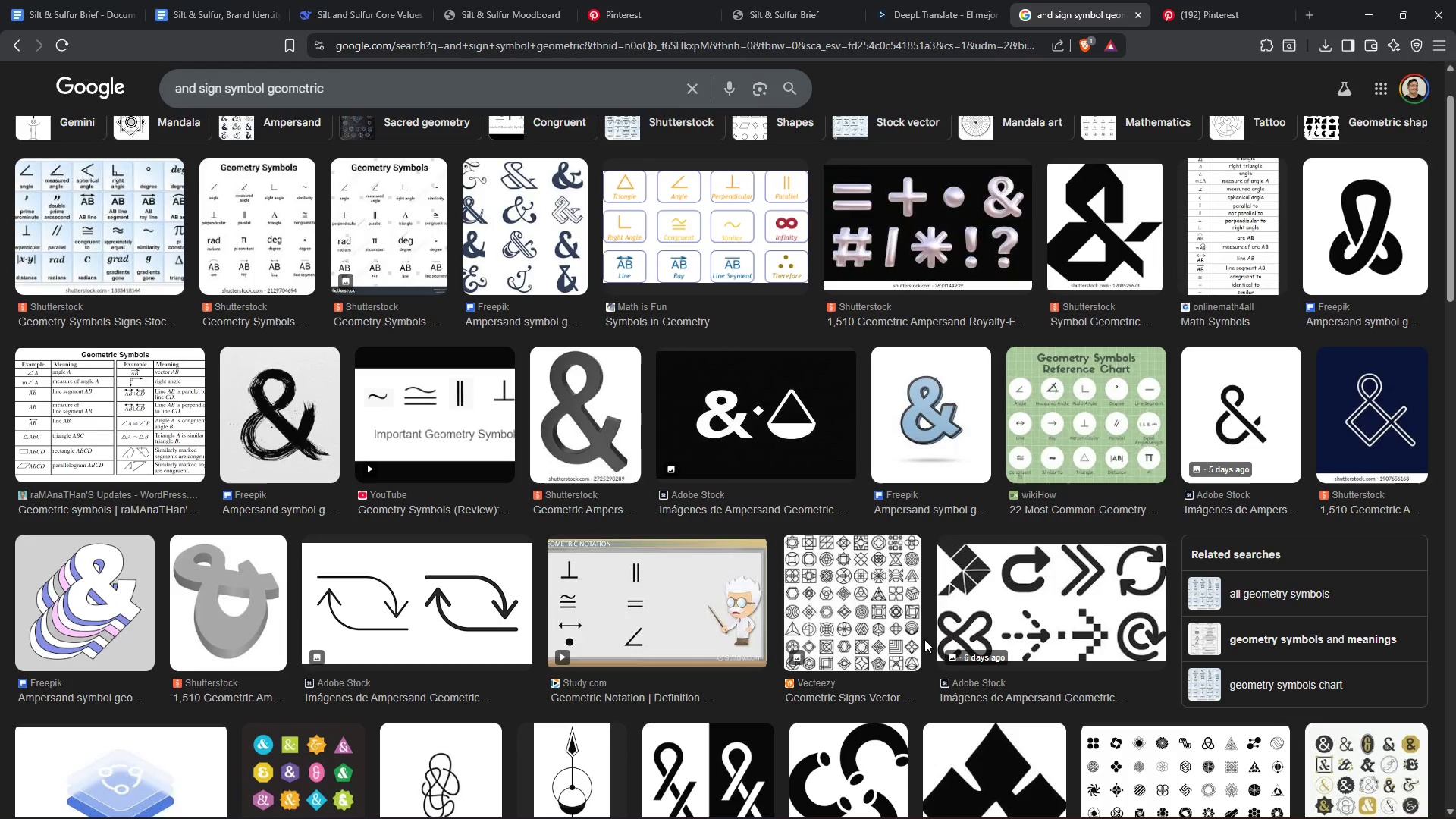 
scroll: coordinate [987, 660], scroll_direction: down, amount: 14.0
 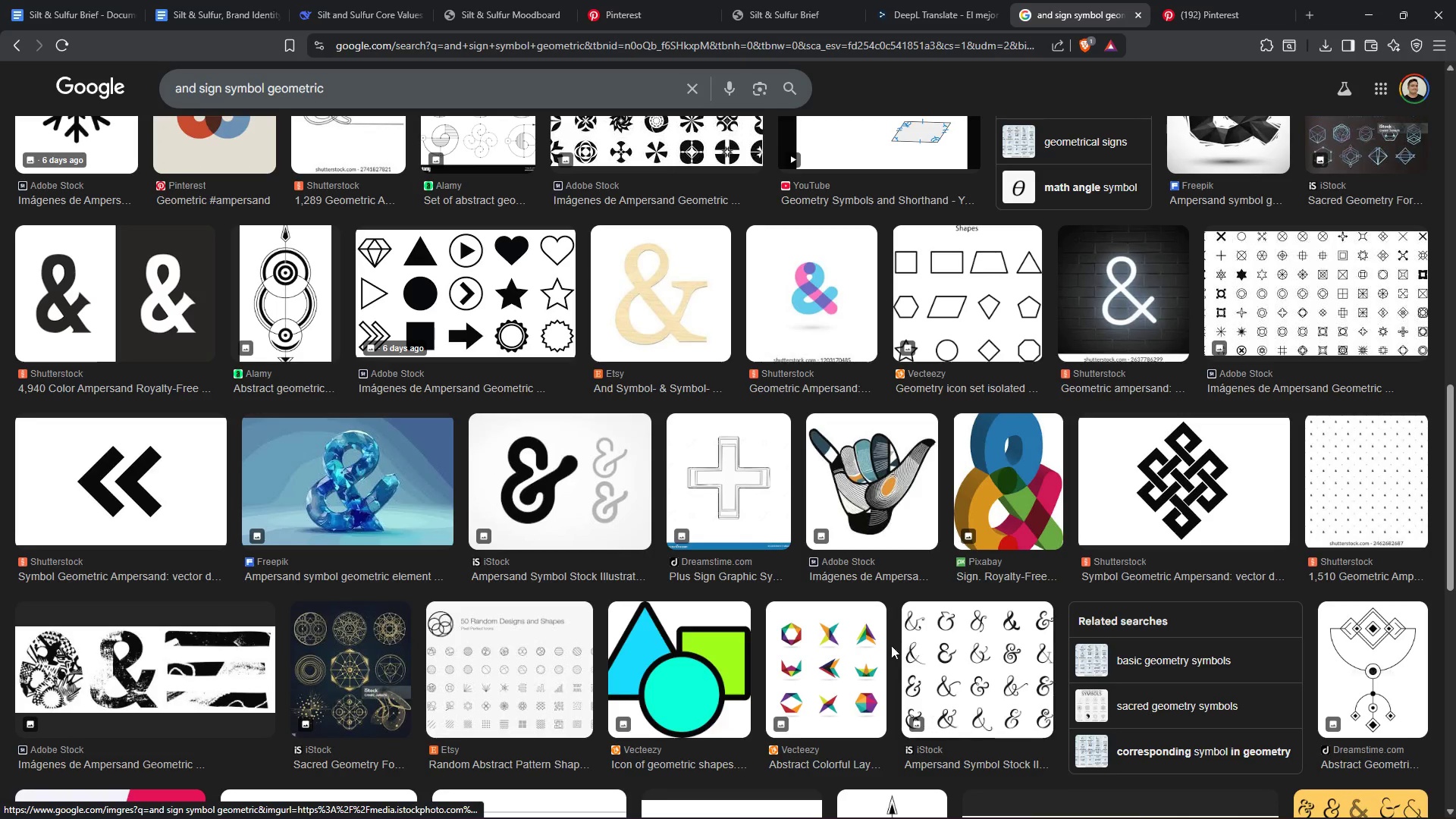 
scroll: coordinate [832, 637], scroll_direction: down, amount: 7.0
 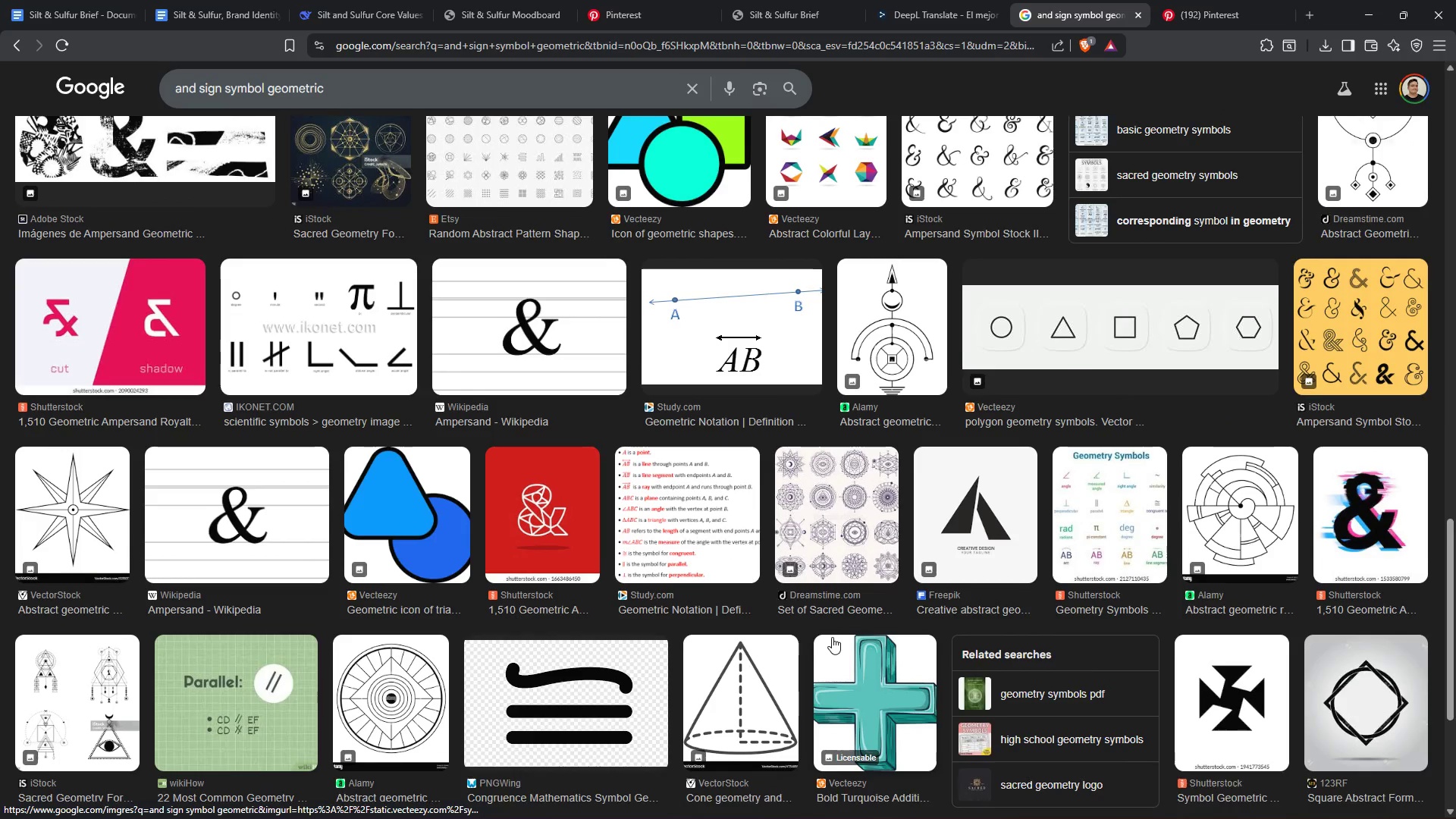 
scroll: coordinate [836, 655], scroll_direction: up, amount: 21.0
 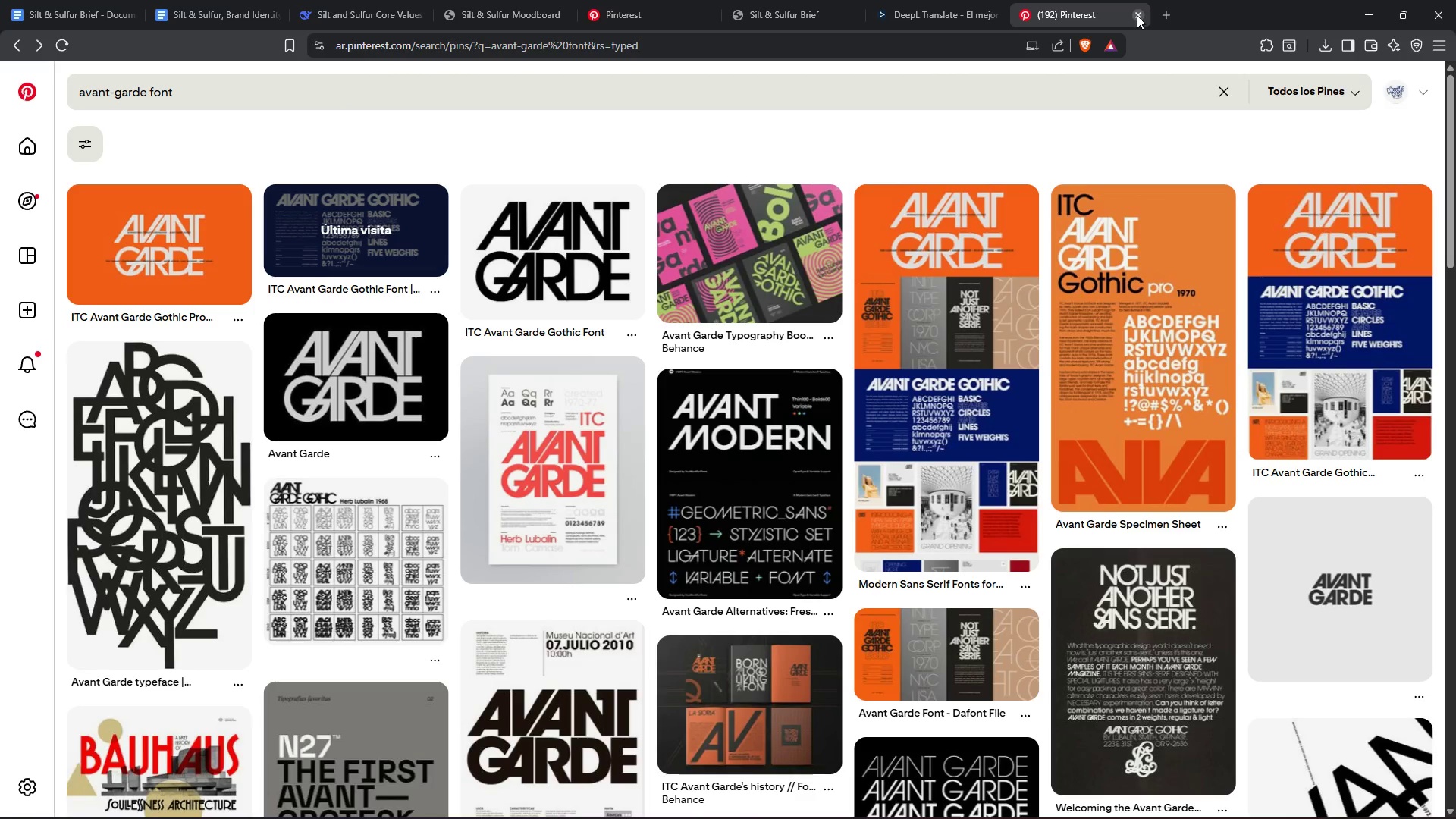 
left_click([1137, 15])
 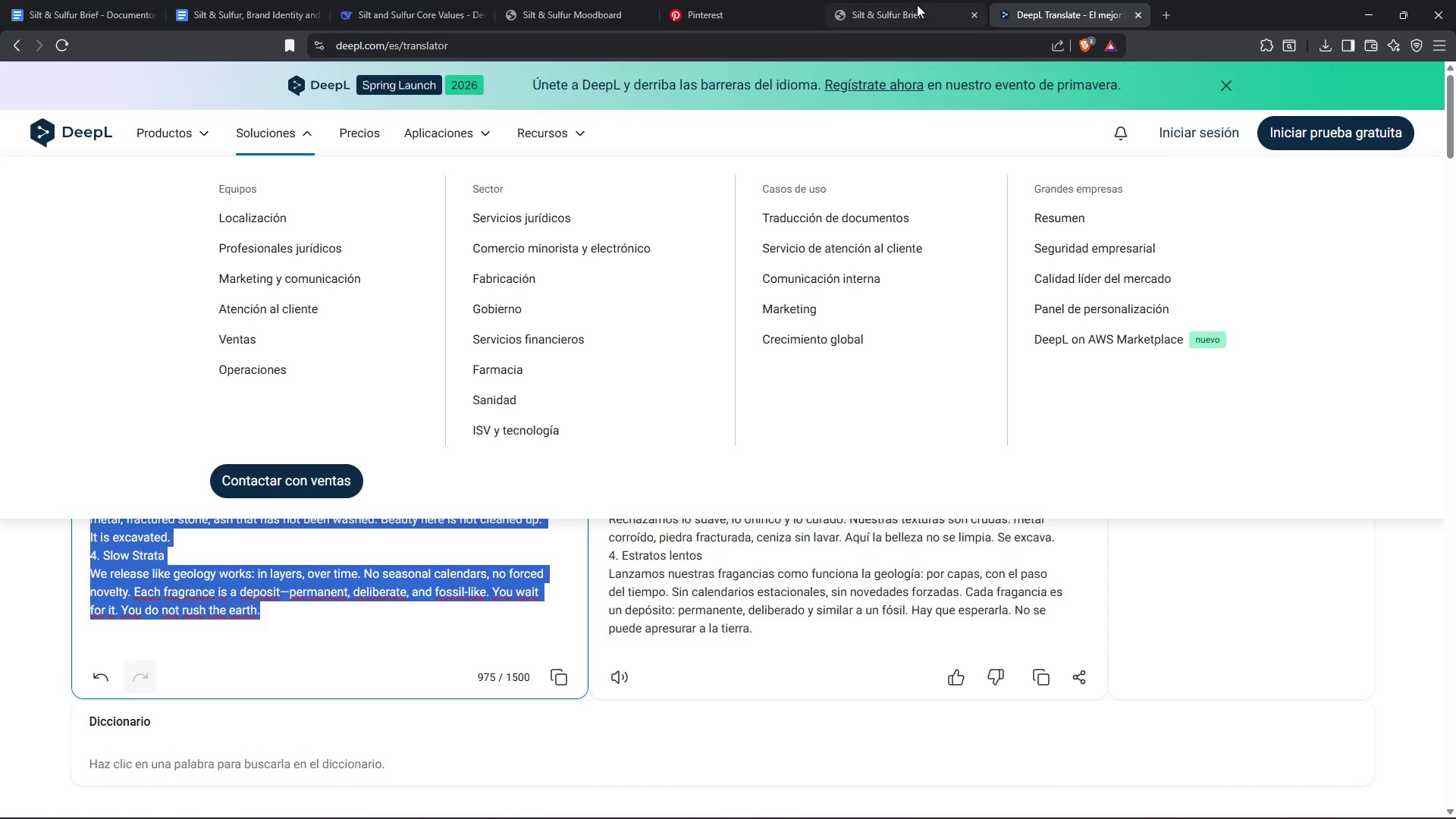 
left_click([755, 0])
 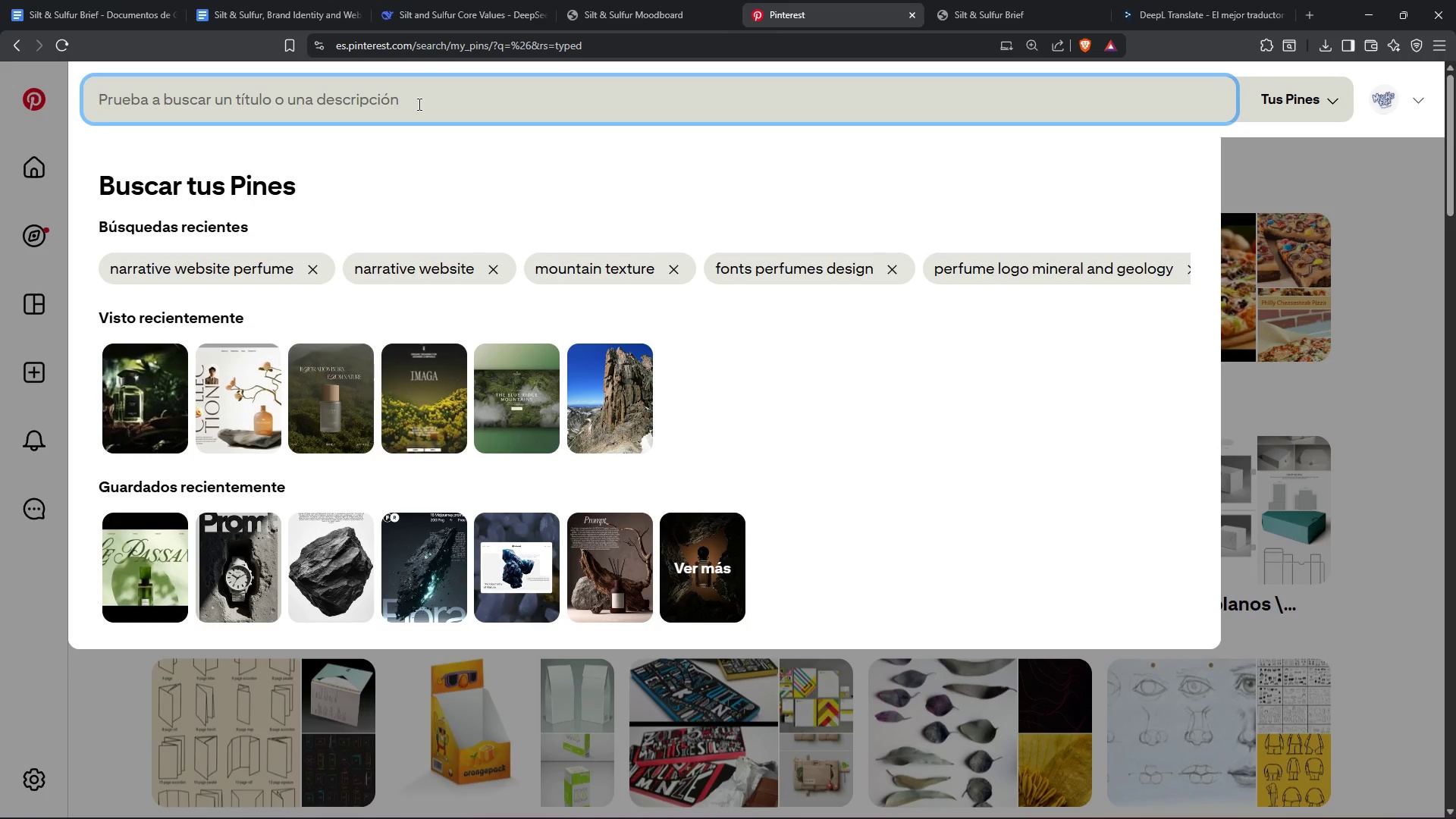 
type(anagram)
 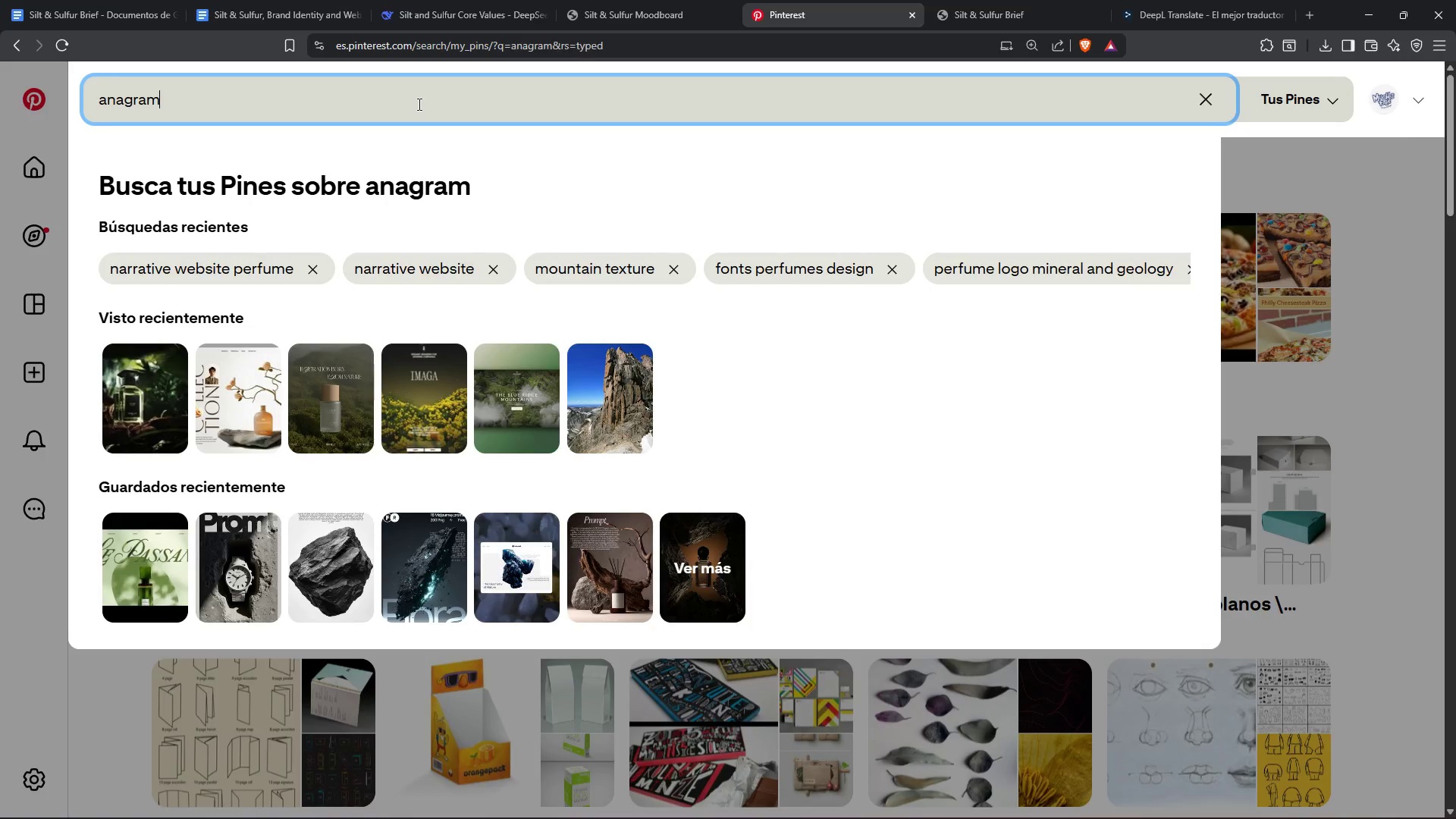 
key(Enter)
 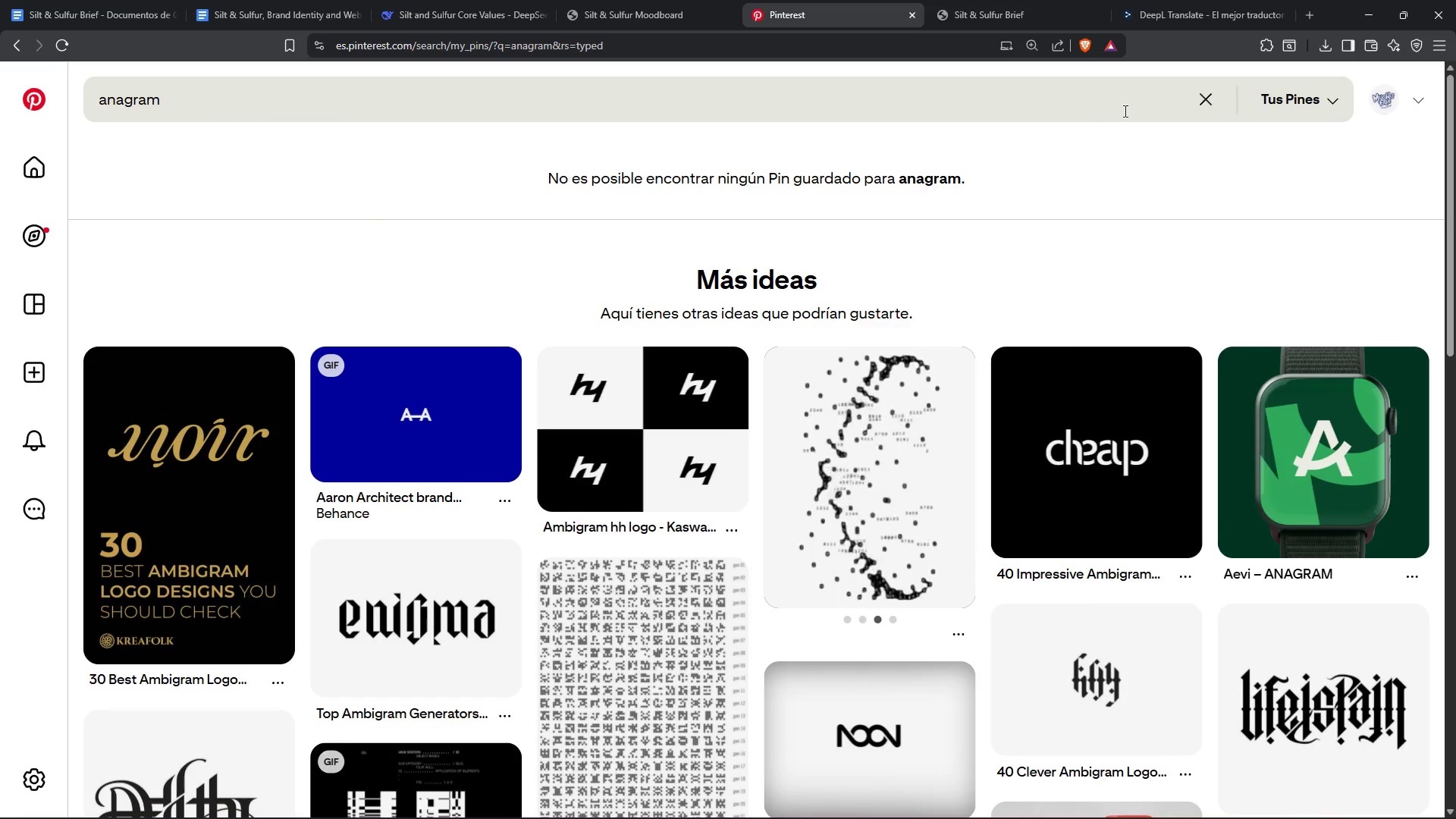 
scroll: coordinate [1219, 209], scroll_direction: down, amount: 4.0
 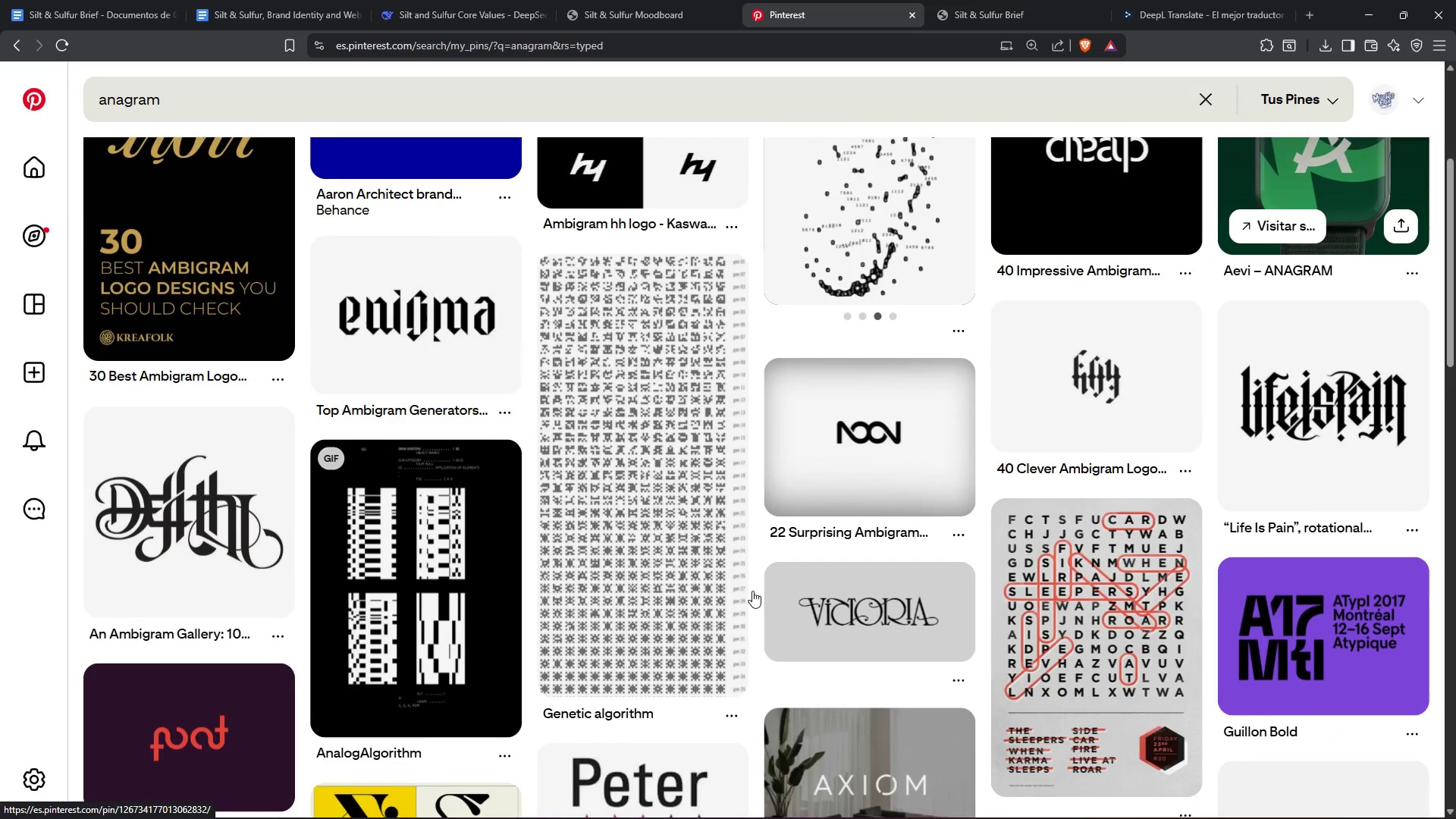 
scroll: coordinate [758, 595], scroll_direction: up, amount: 4.0
 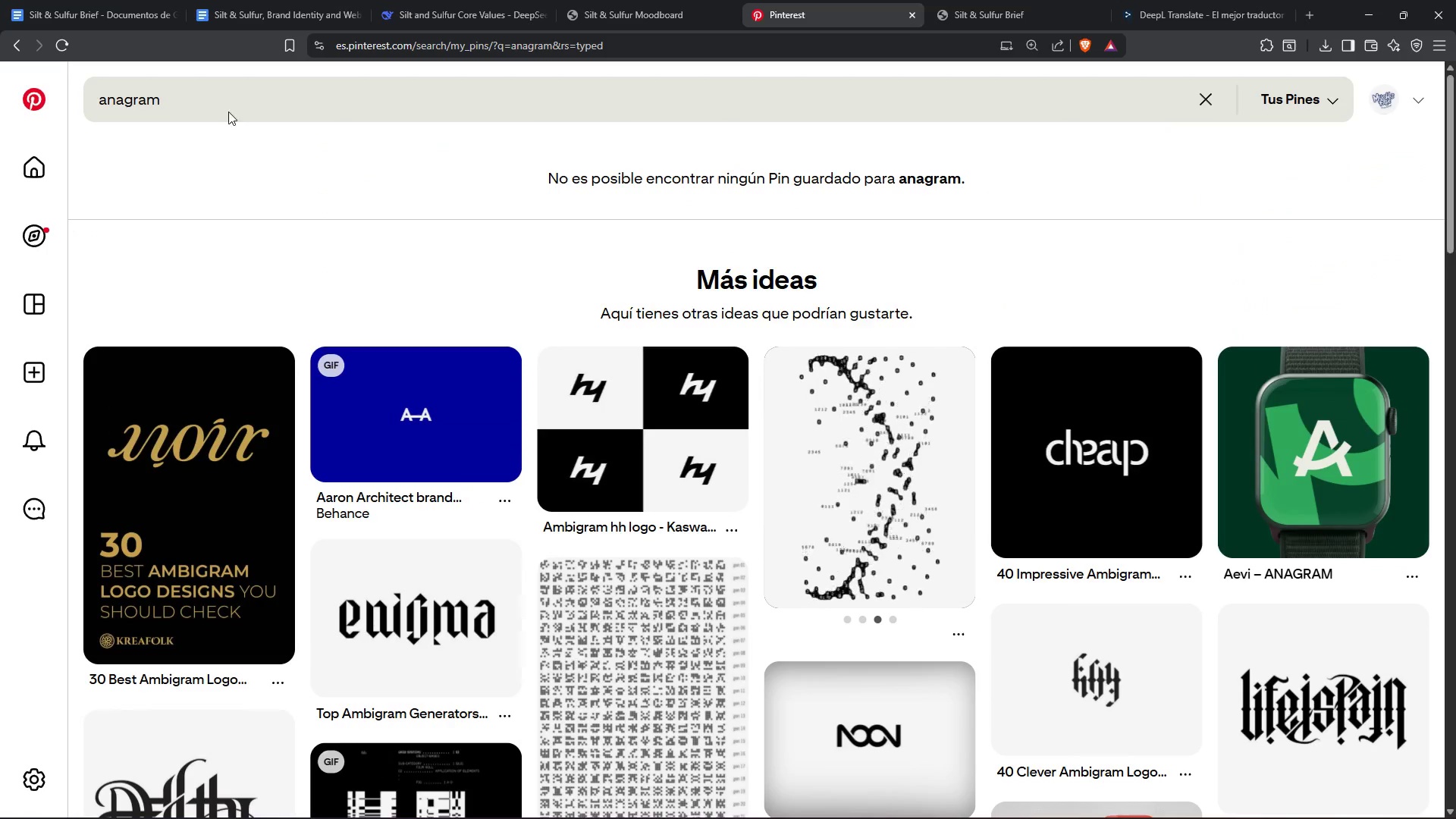 
left_click([222, 105])
 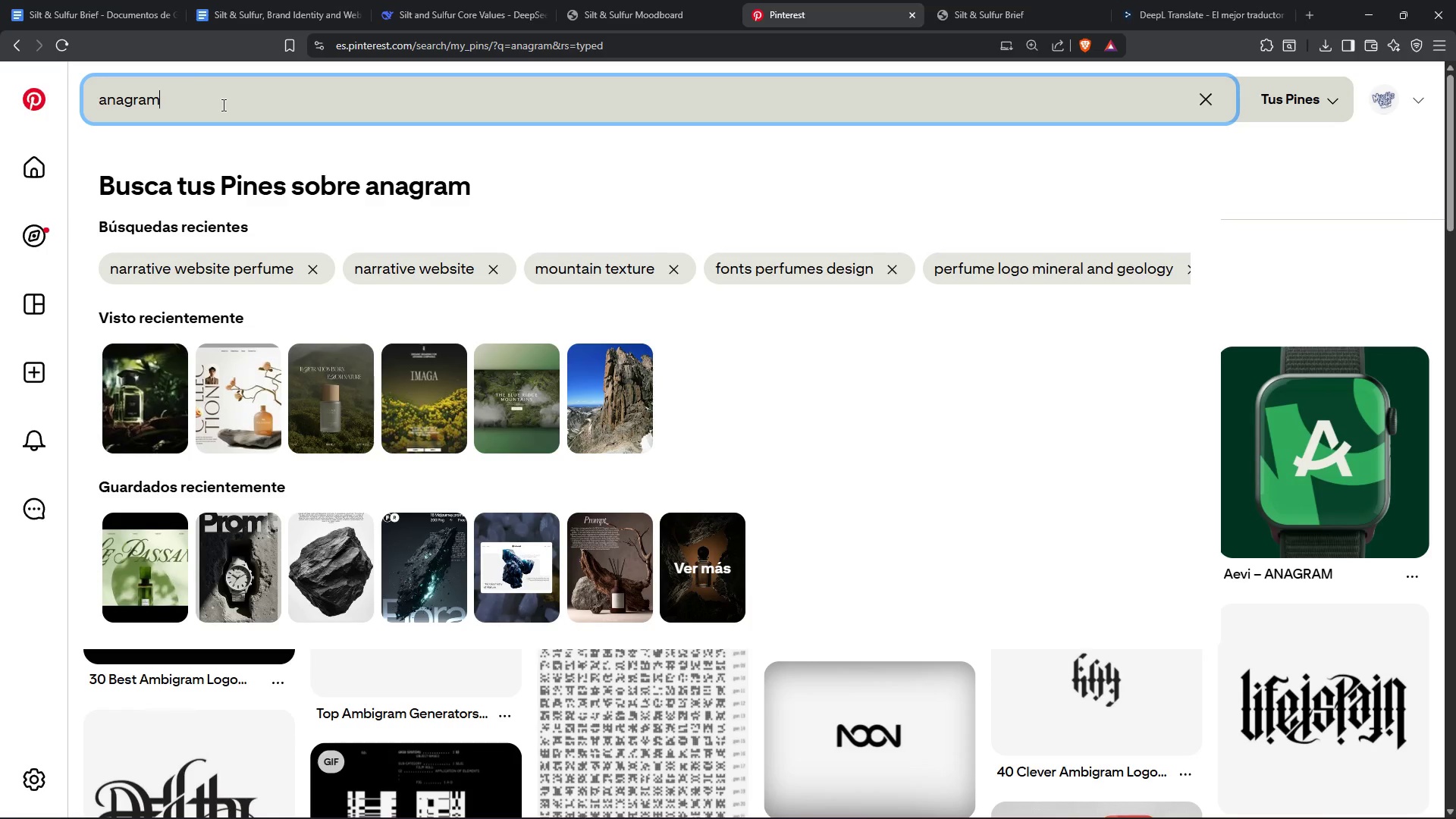 
type( l`o)
key(Backspace)
key(Backspace)
type(ogo)
 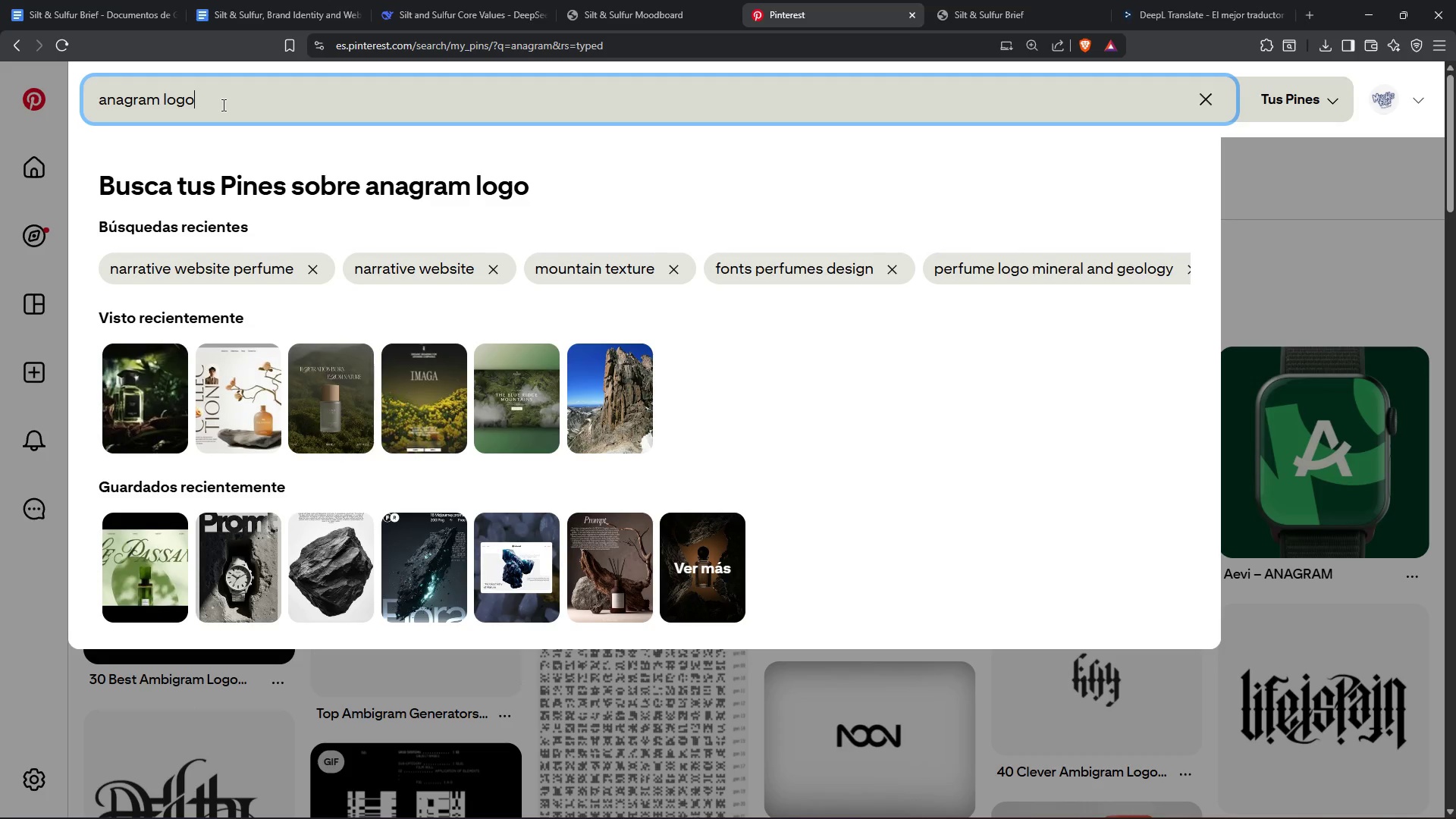 
key(Enter)
 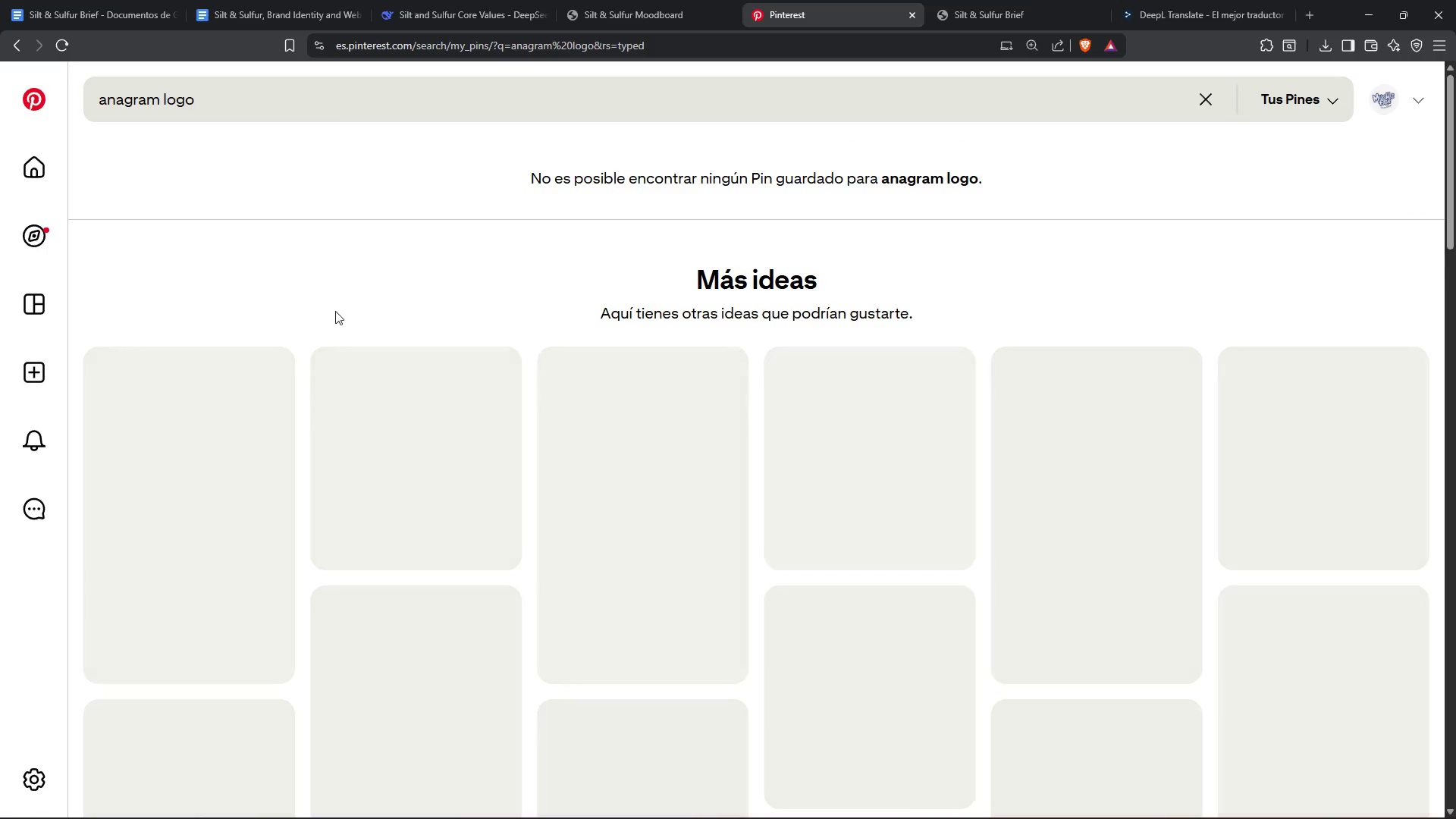 
mouse_move([374, 276])
 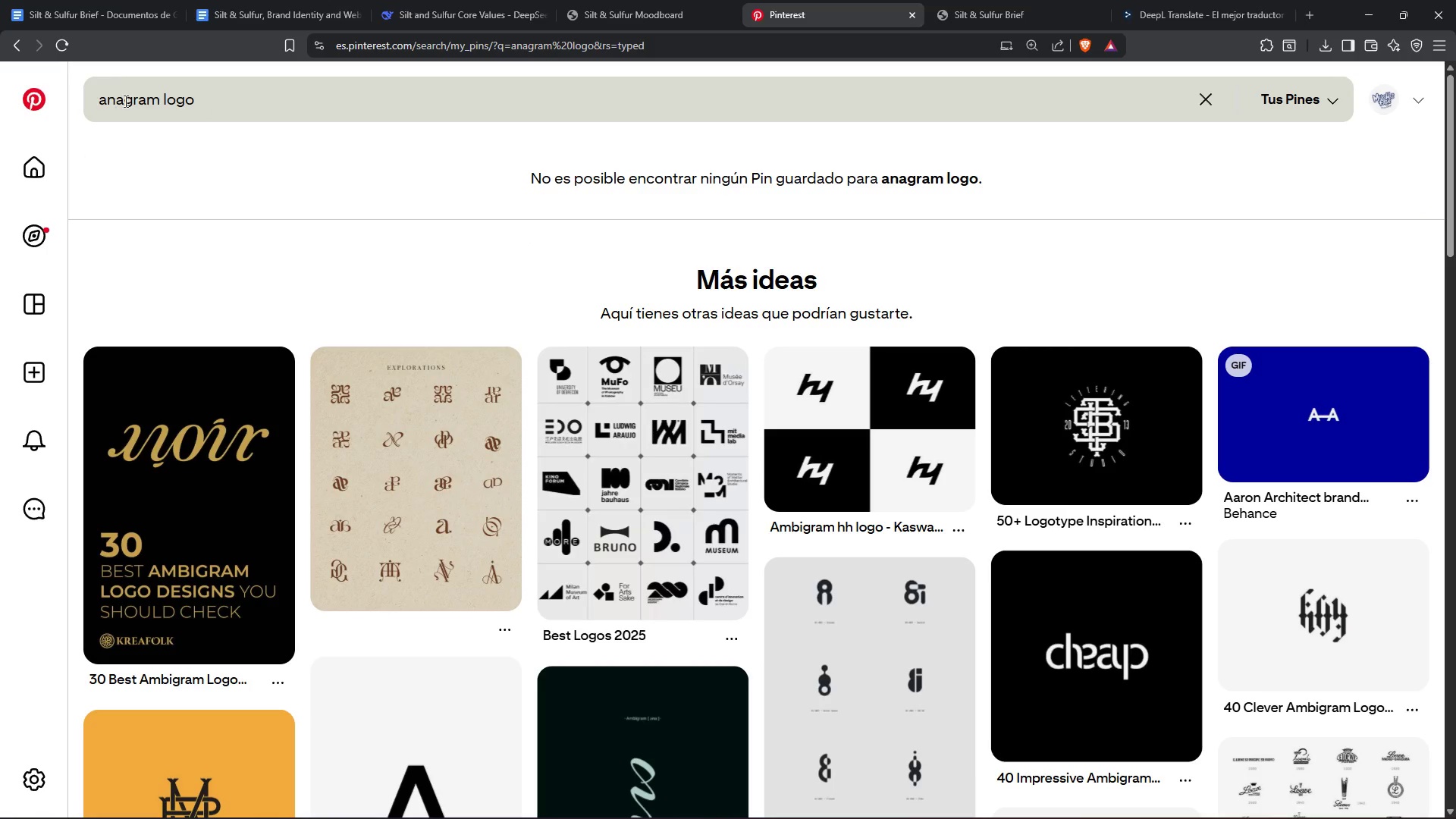 
left_click_drag(start_coordinate=[159, 98], to_coordinate=[29, 109])
 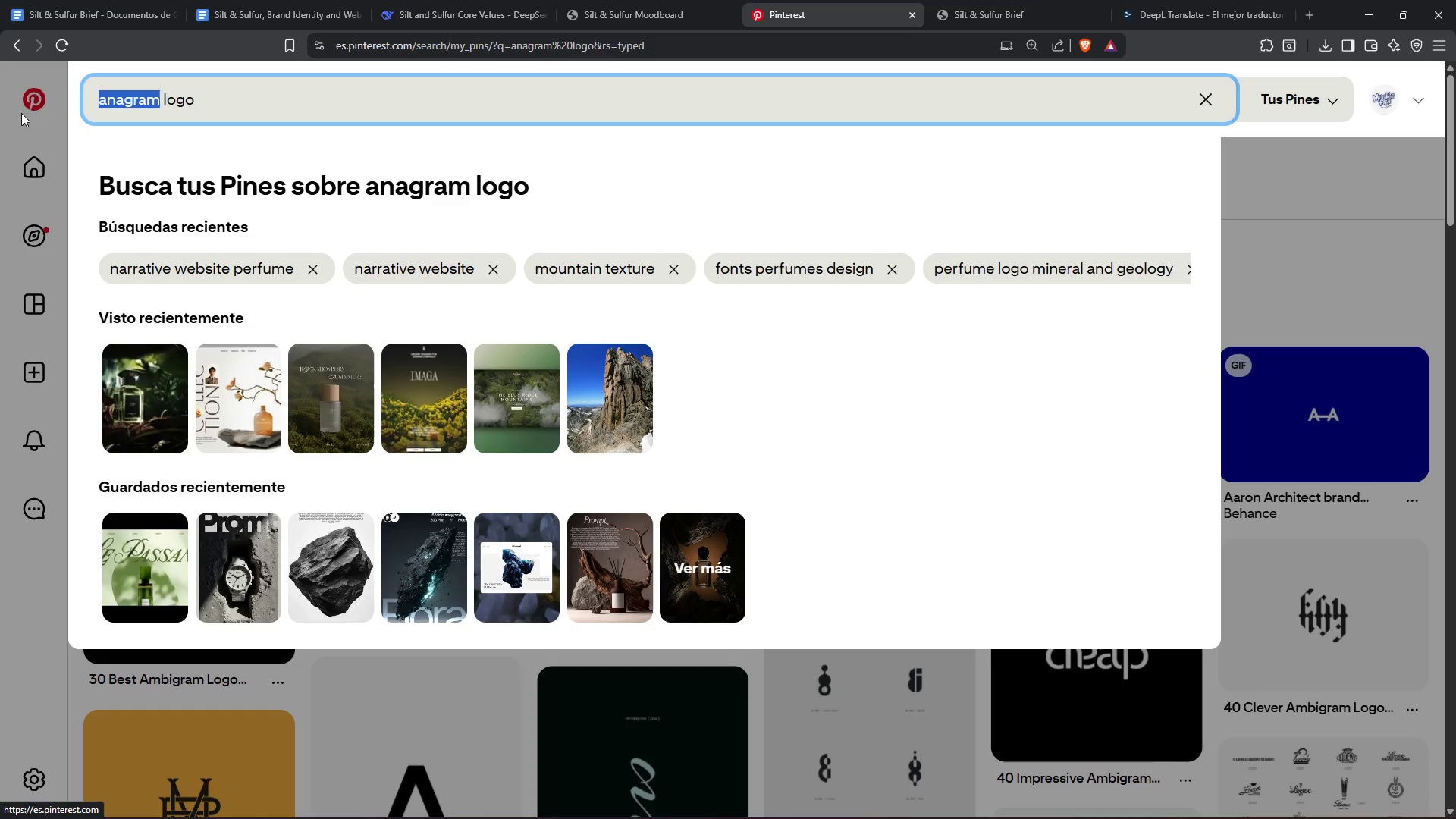 
type(monogram)
 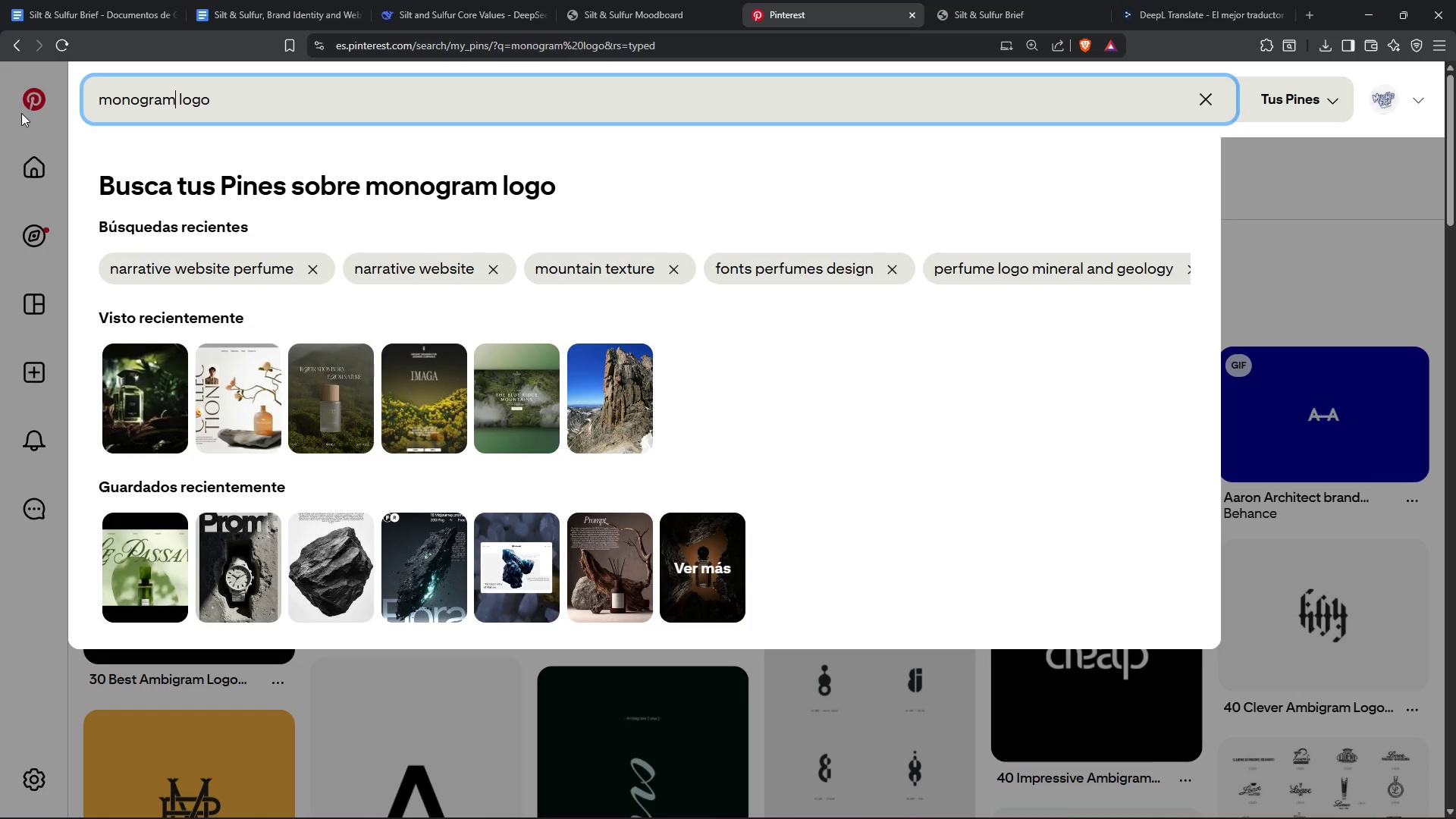 
key(Enter)
 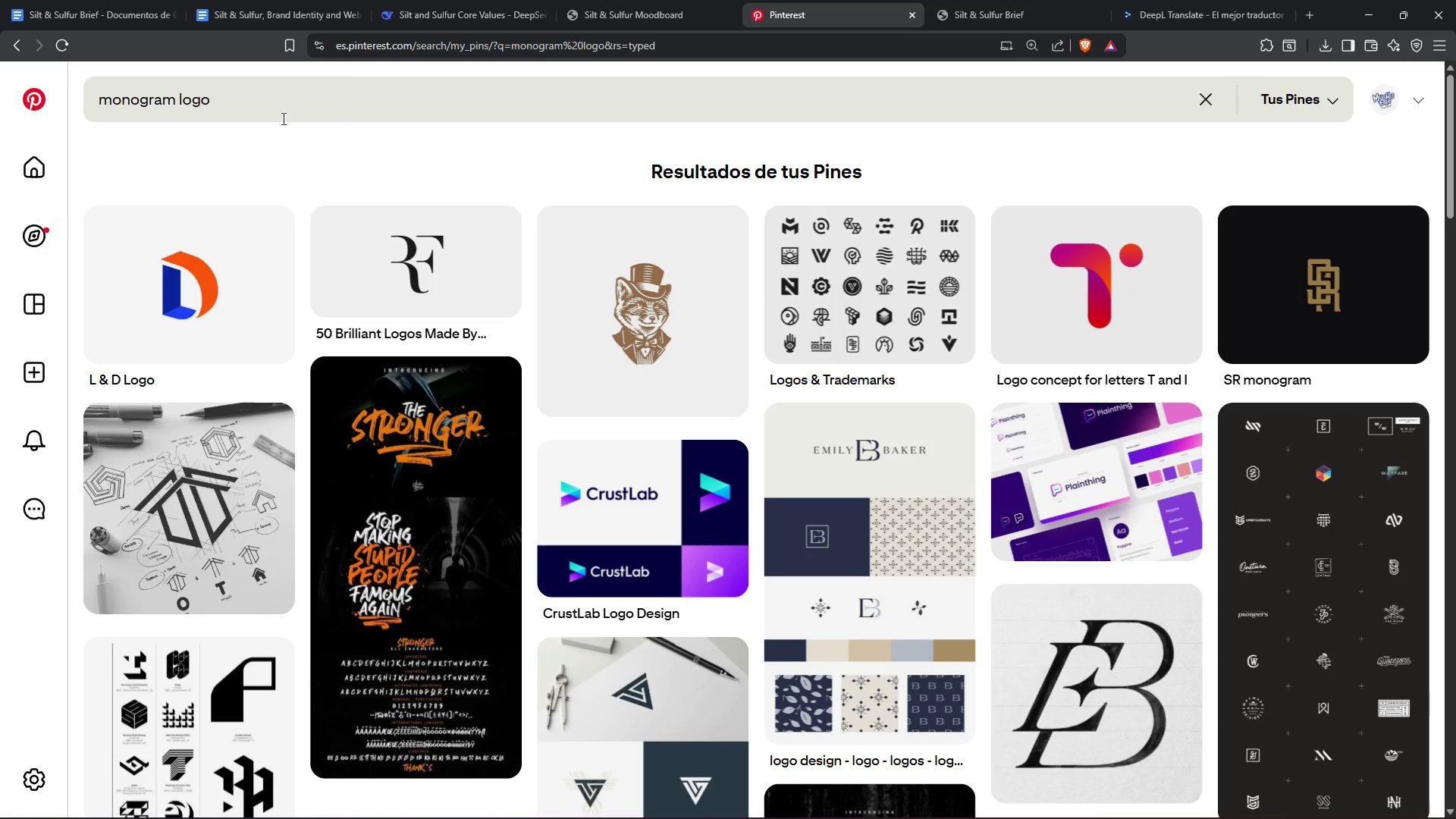 
wait(5.89)
 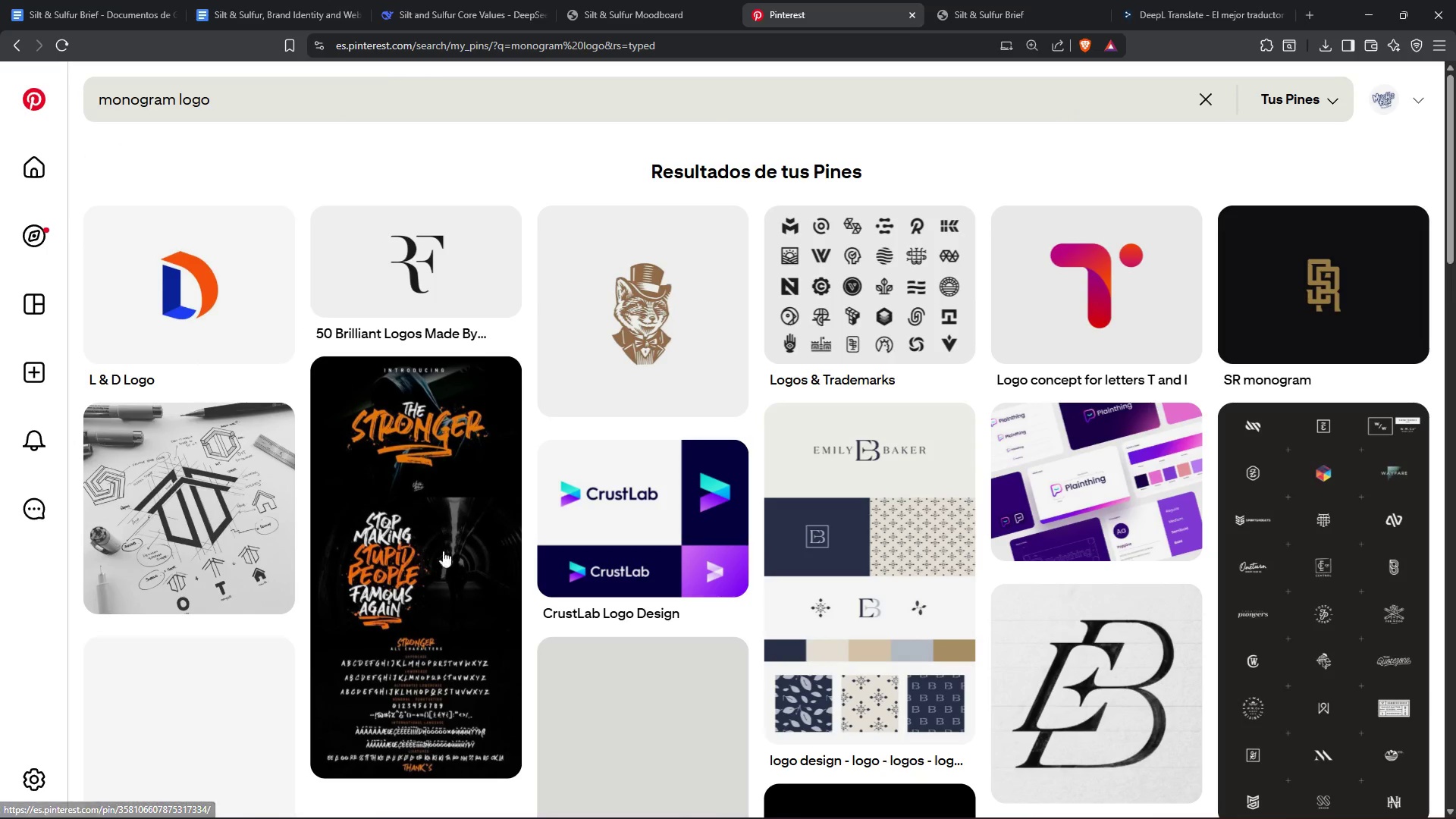 
left_click([97, 99])
 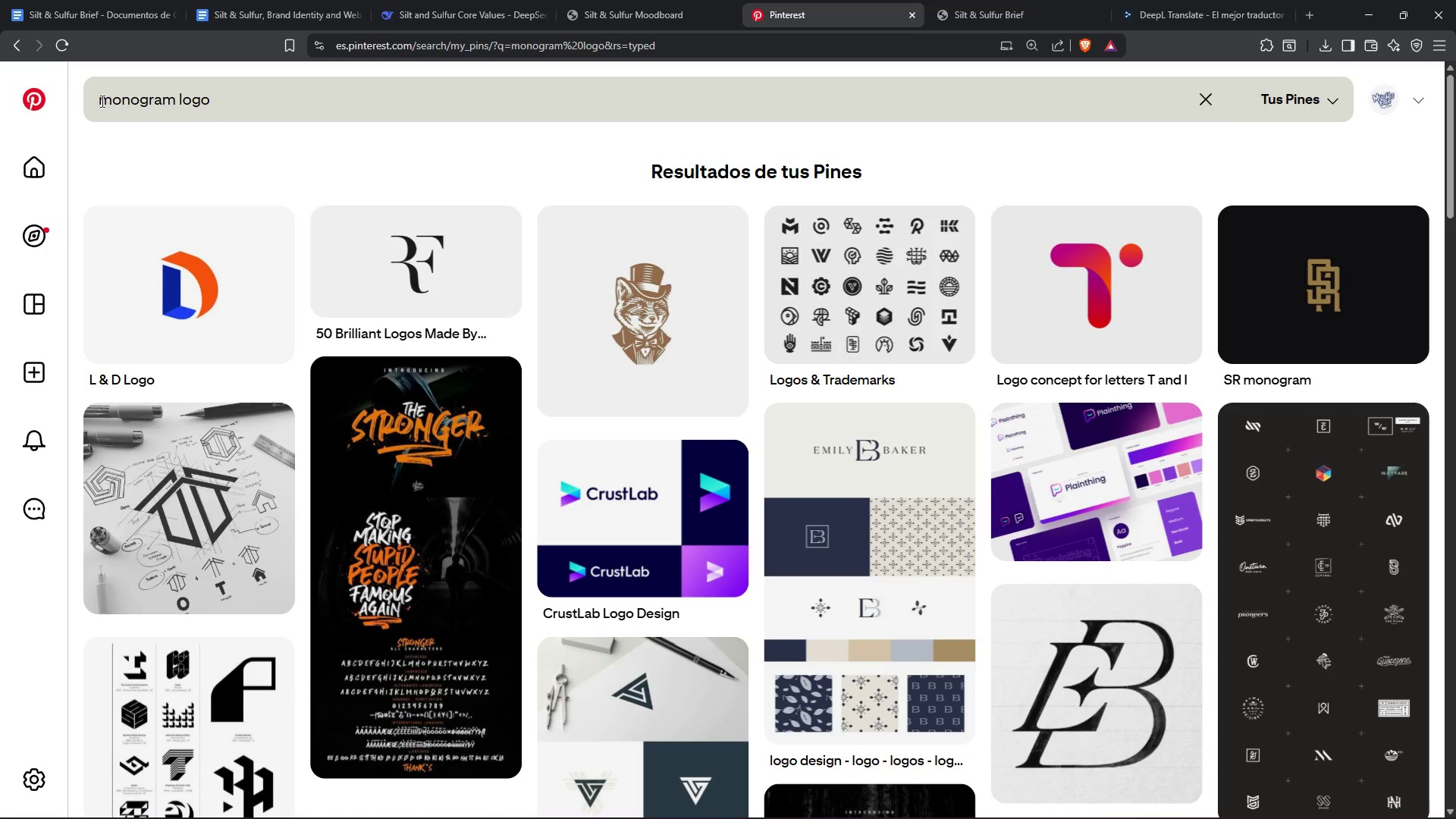 
left_click([101, 100])
 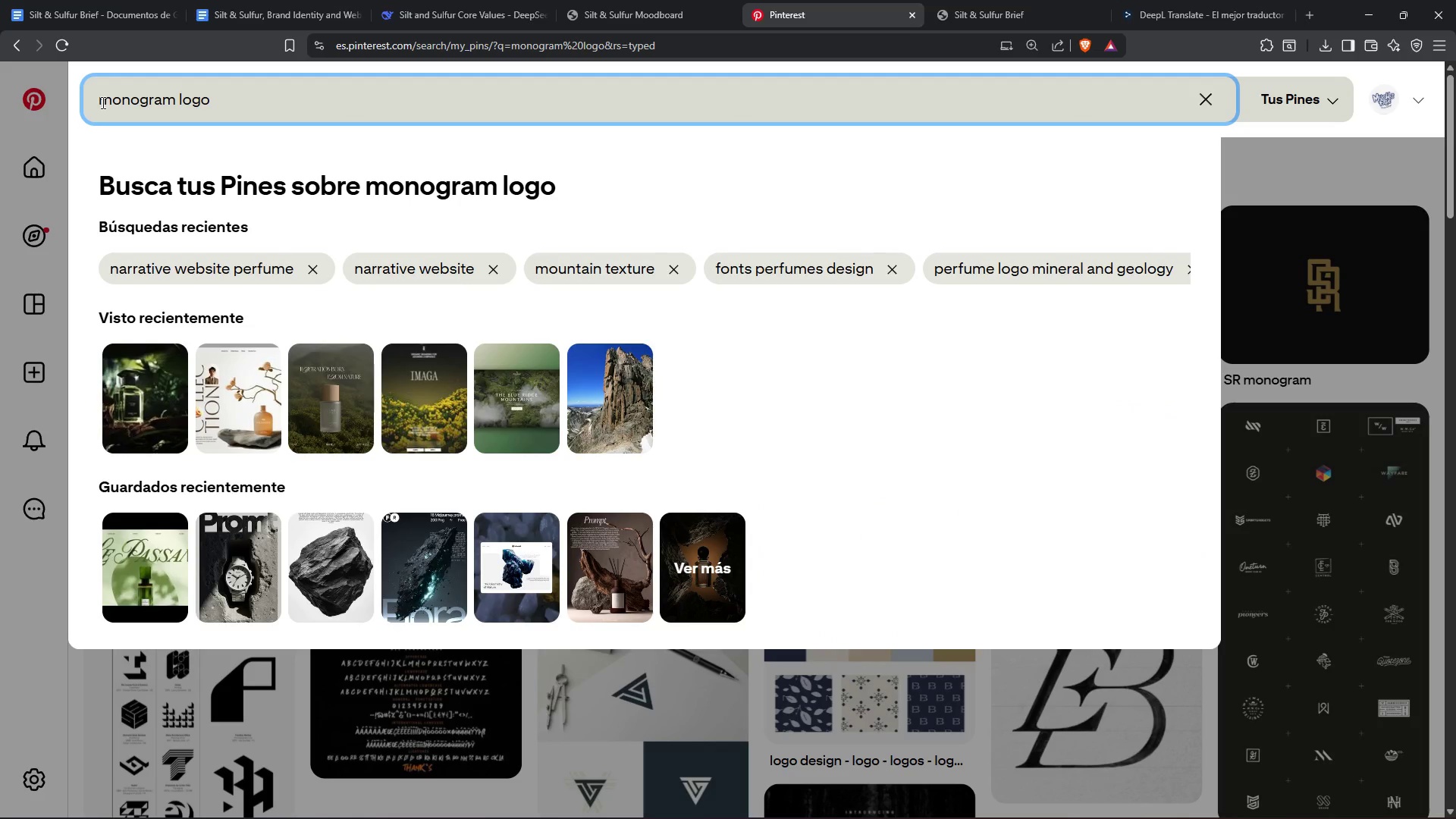 
type(rock )
 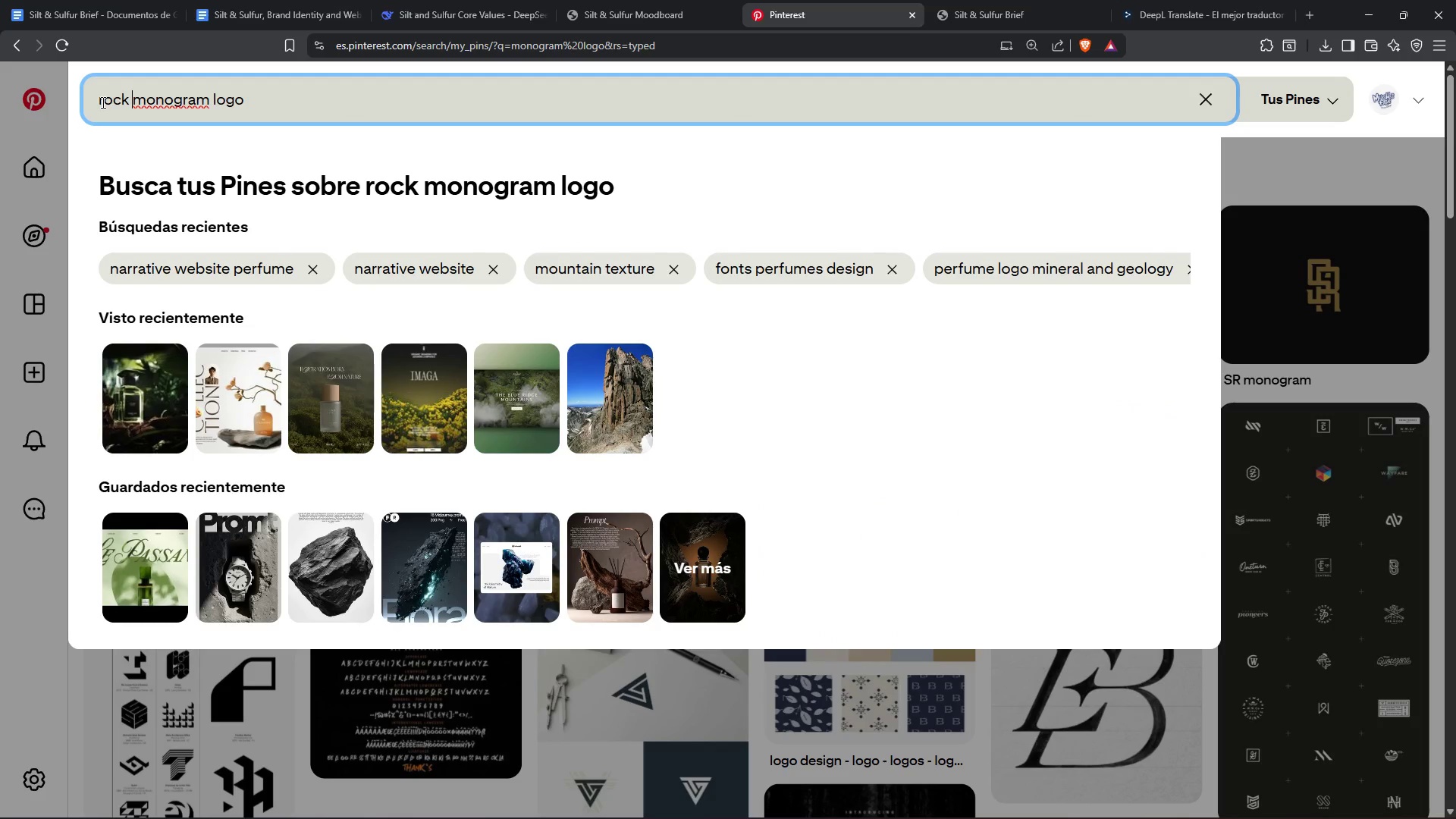 
key(Enter)
 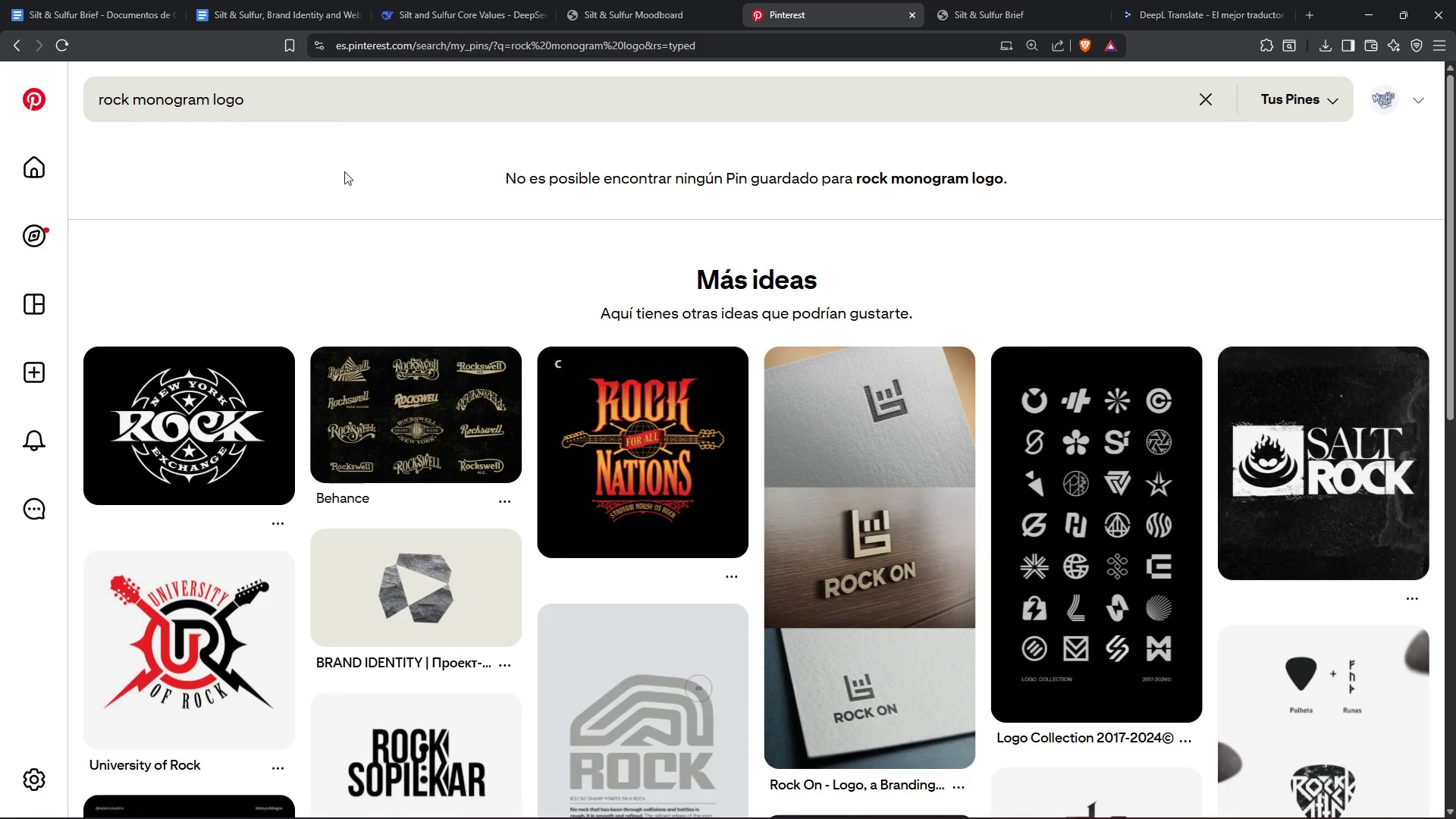 
left_click_drag(start_coordinate=[127, 98], to_coordinate=[94, 102])
 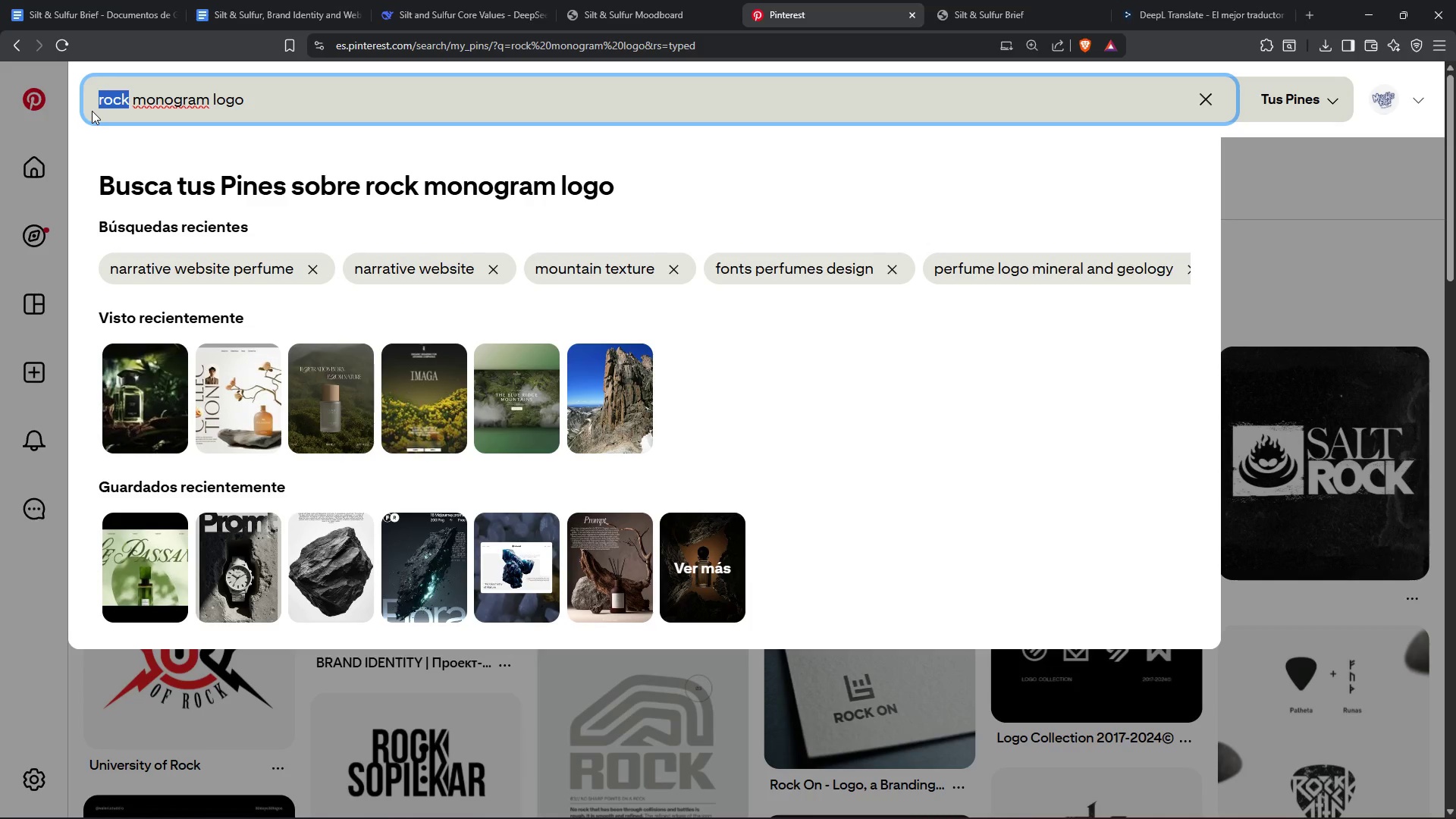 
type(mountain)
 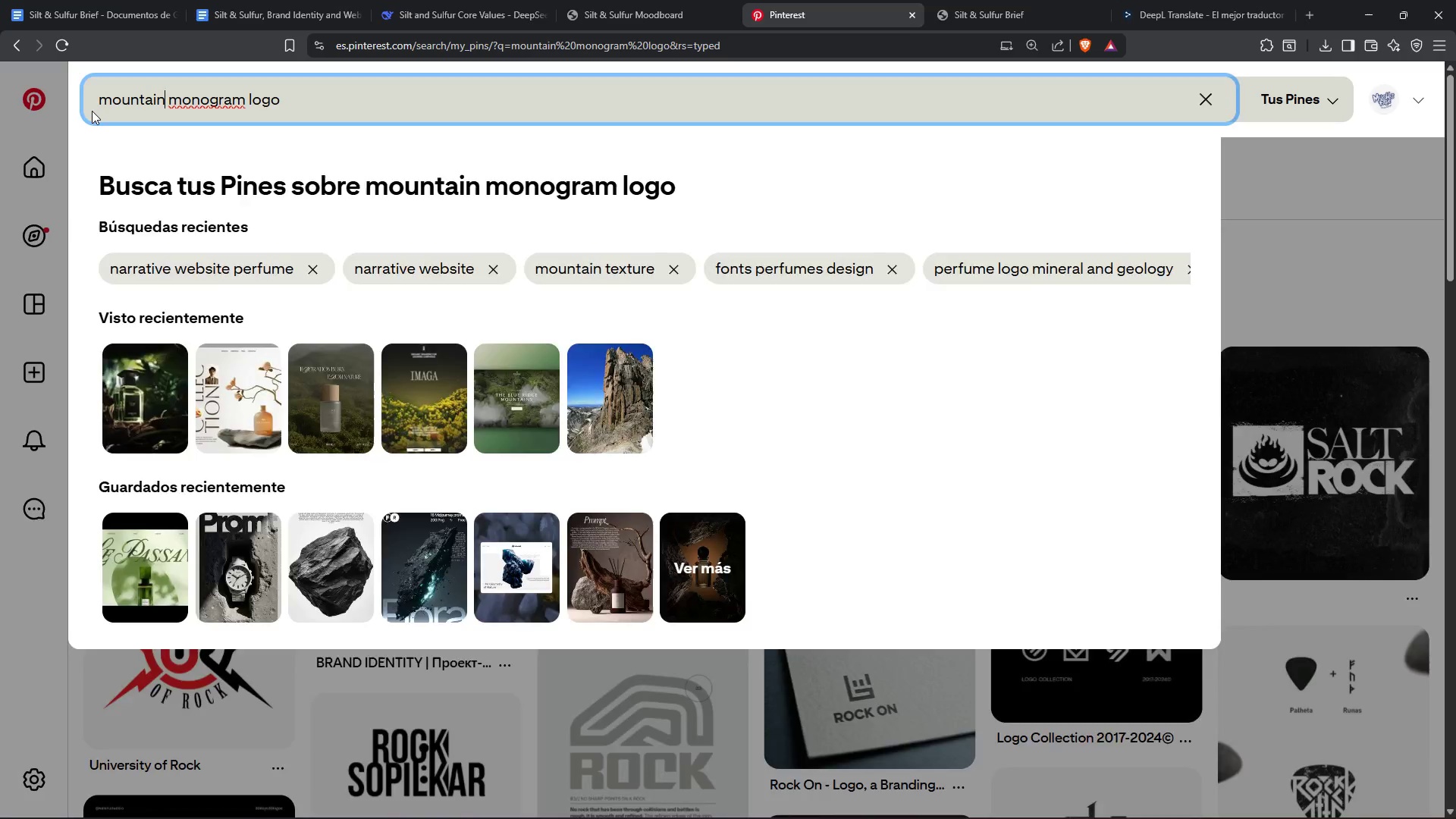 
key(Enter)
 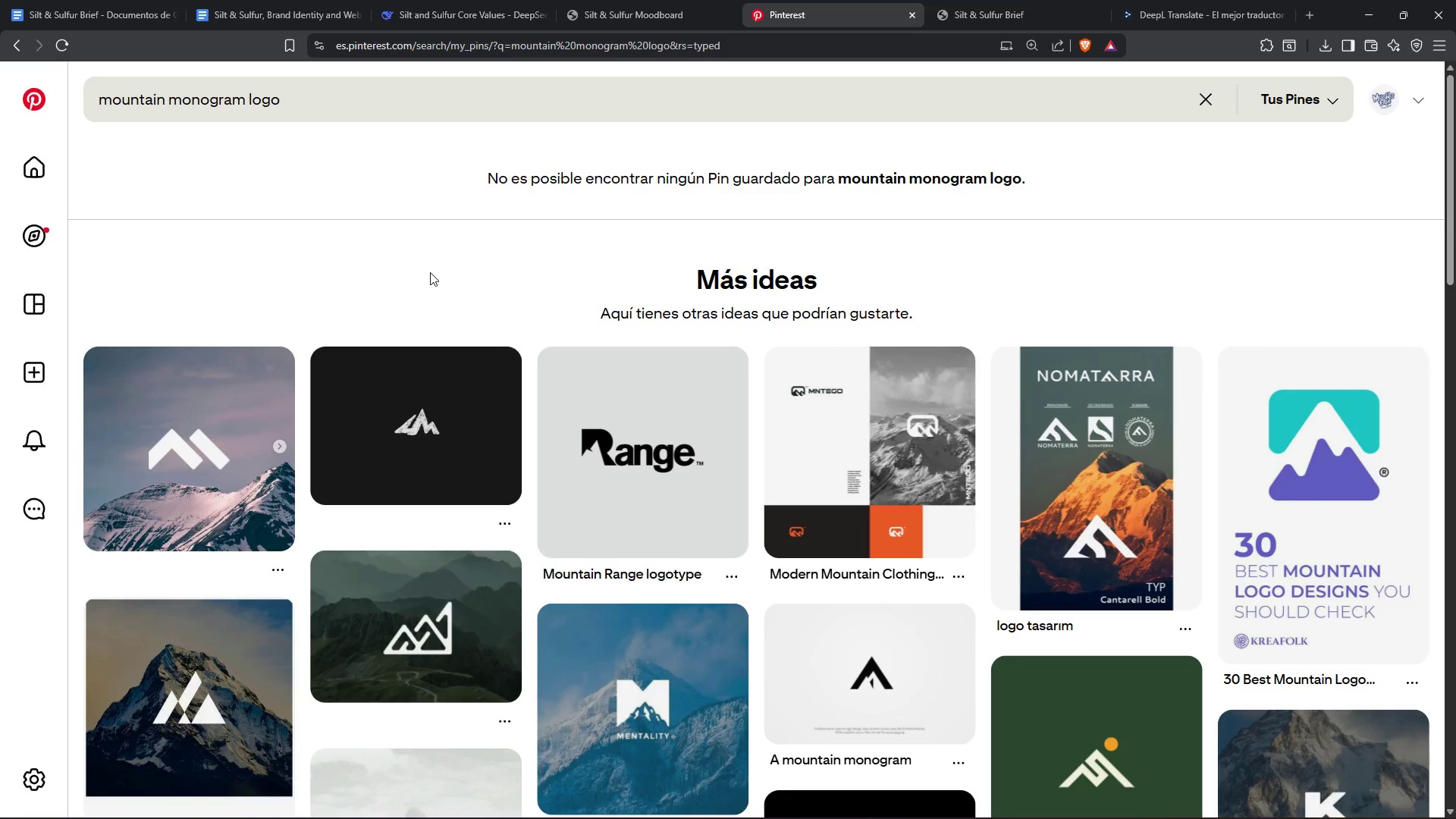 
wait(7.77)
 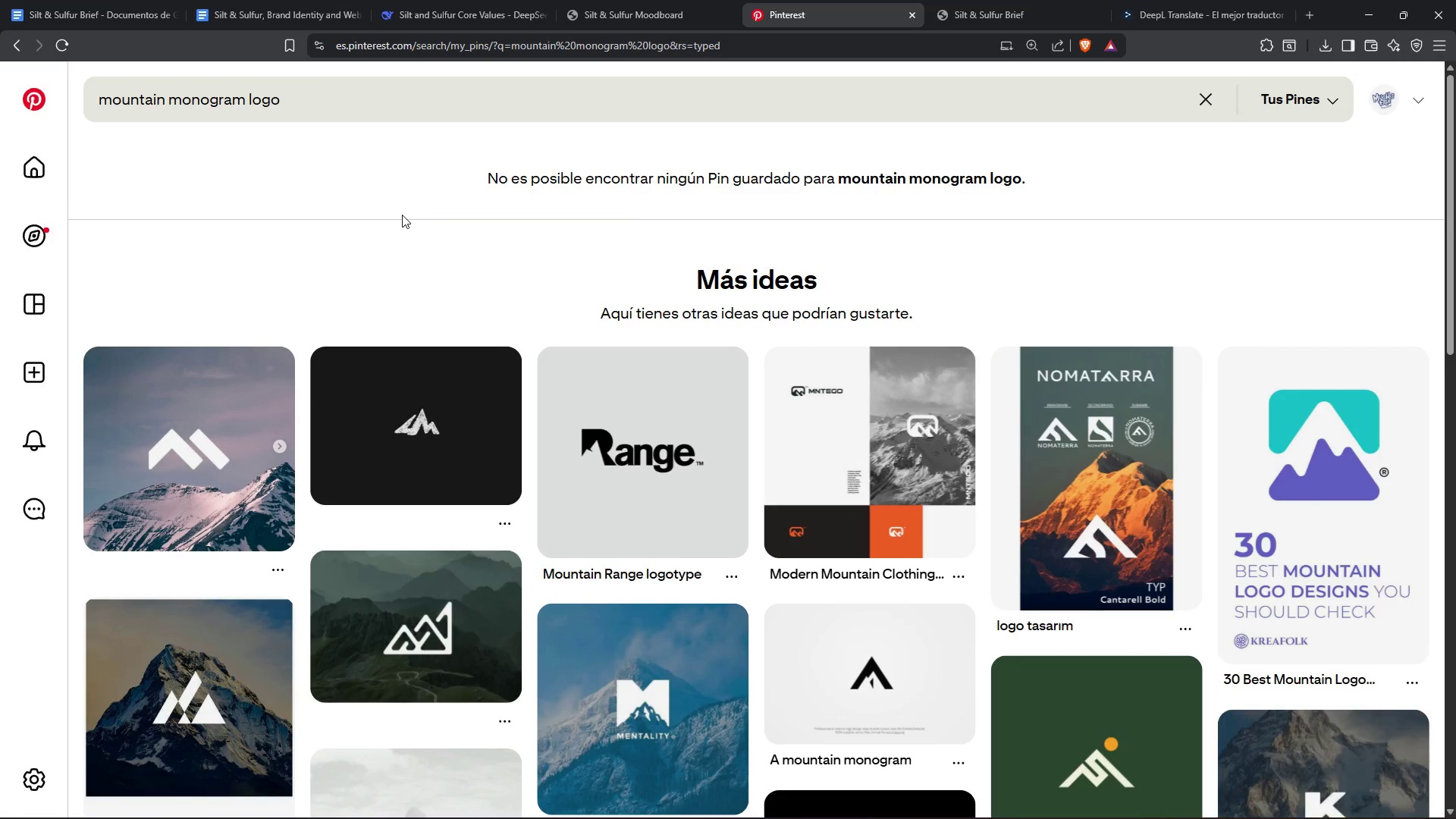 
scroll: coordinate [980, 676], scroll_direction: down, amount: 10.0
 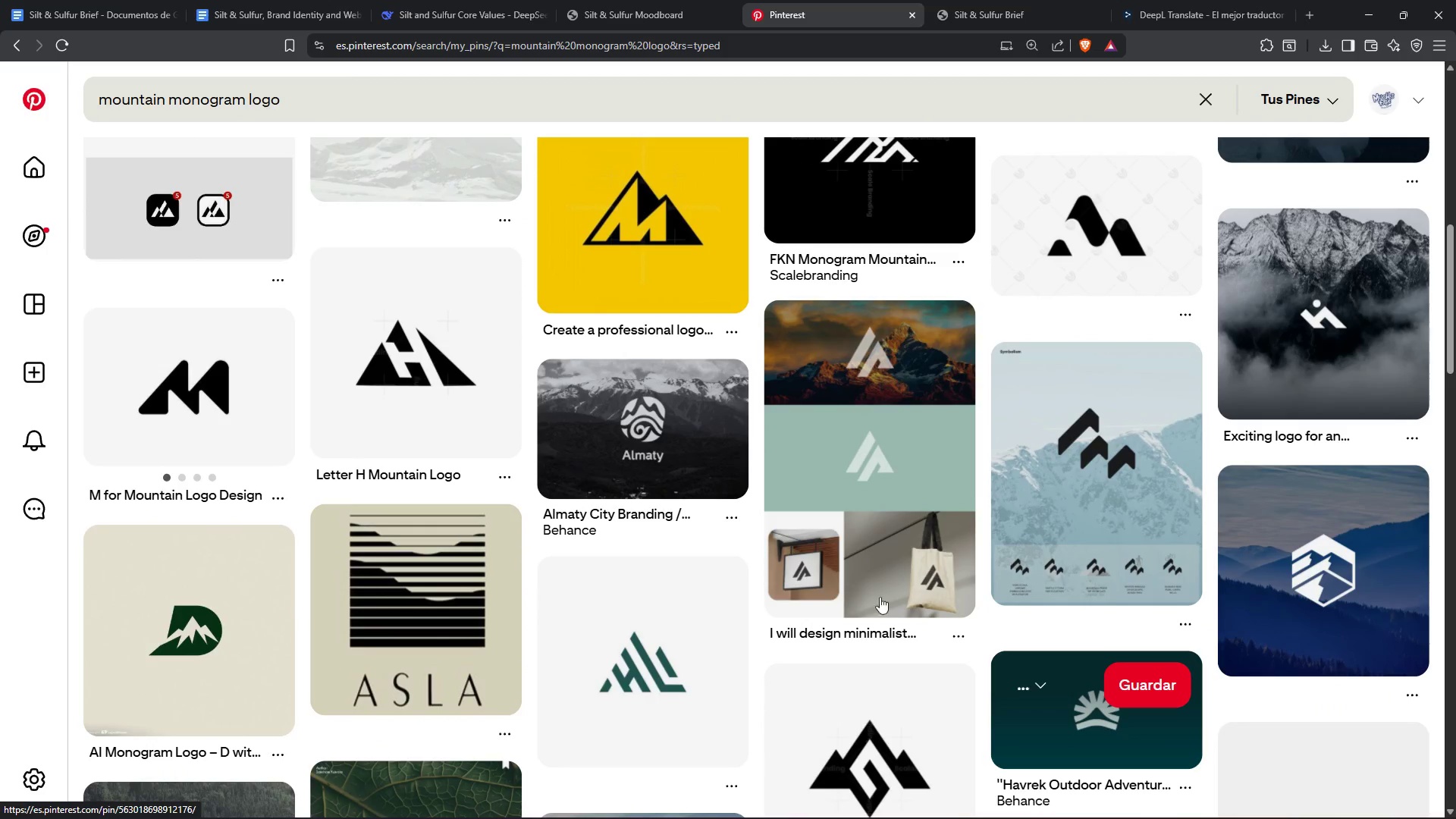 
scroll: coordinate [444, 457], scroll_direction: up, amount: 8.0
 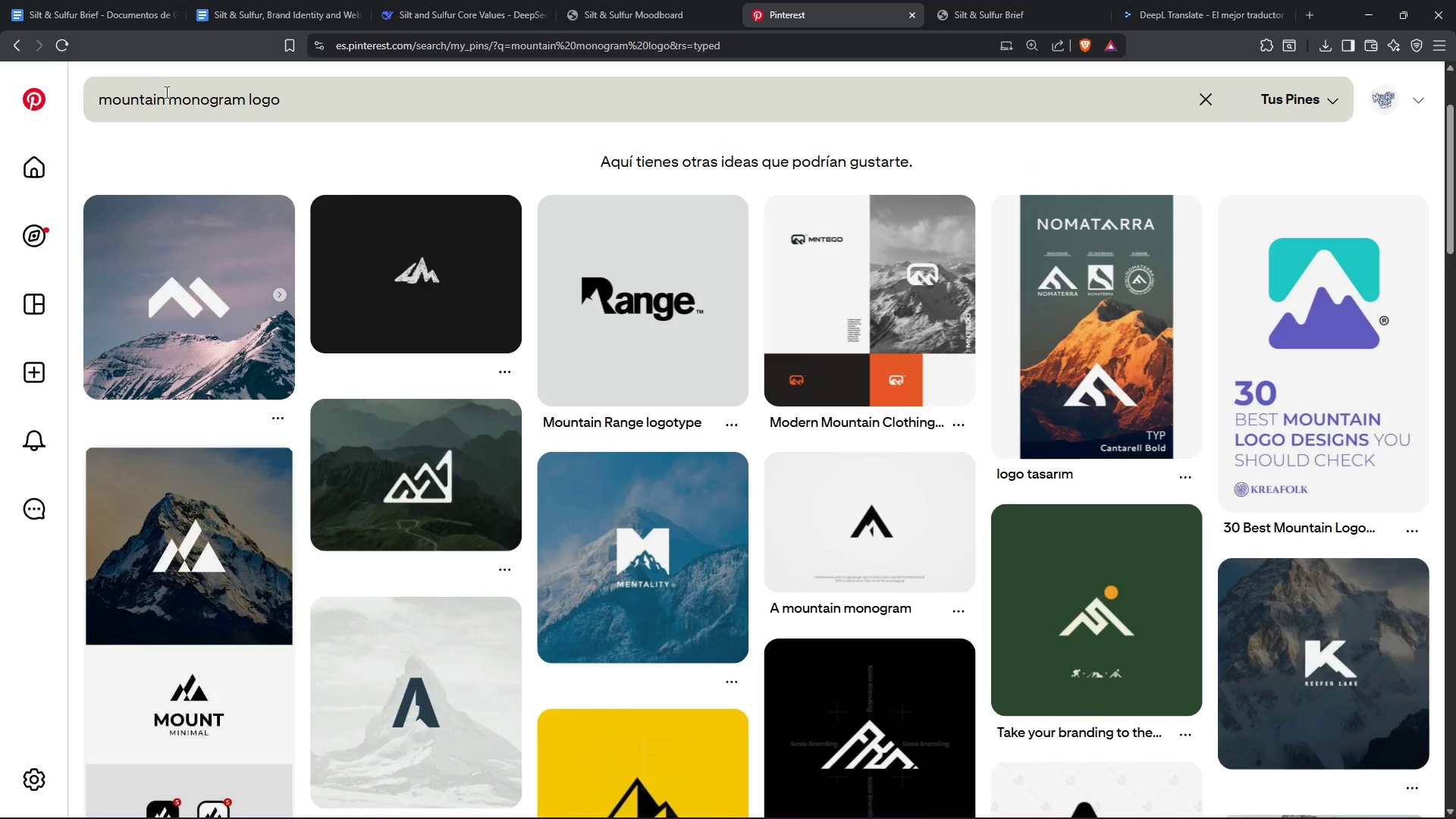 
left_click_drag(start_coordinate=[163, 99], to_coordinate=[42, 102])
 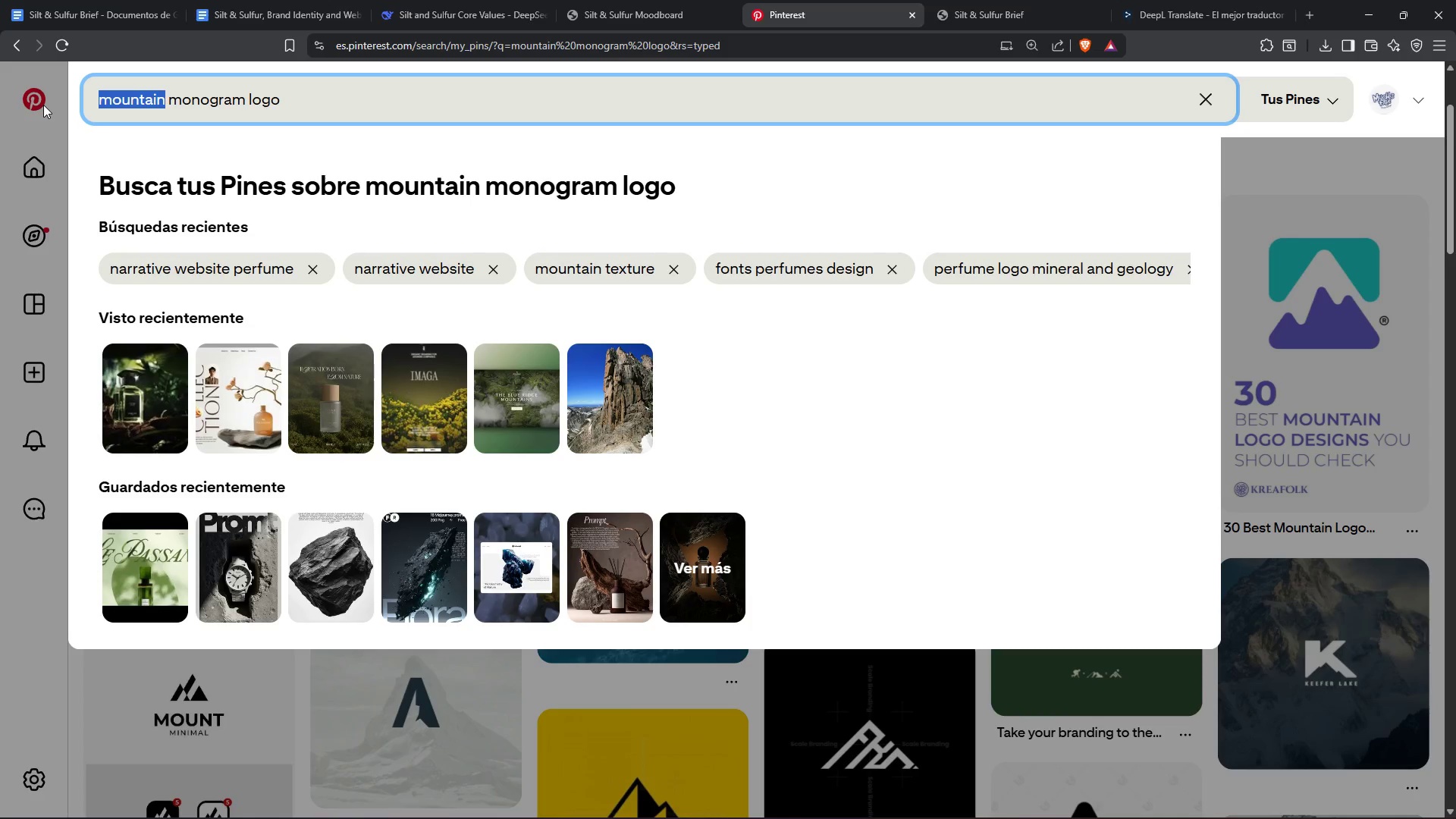 
type(mineral)
 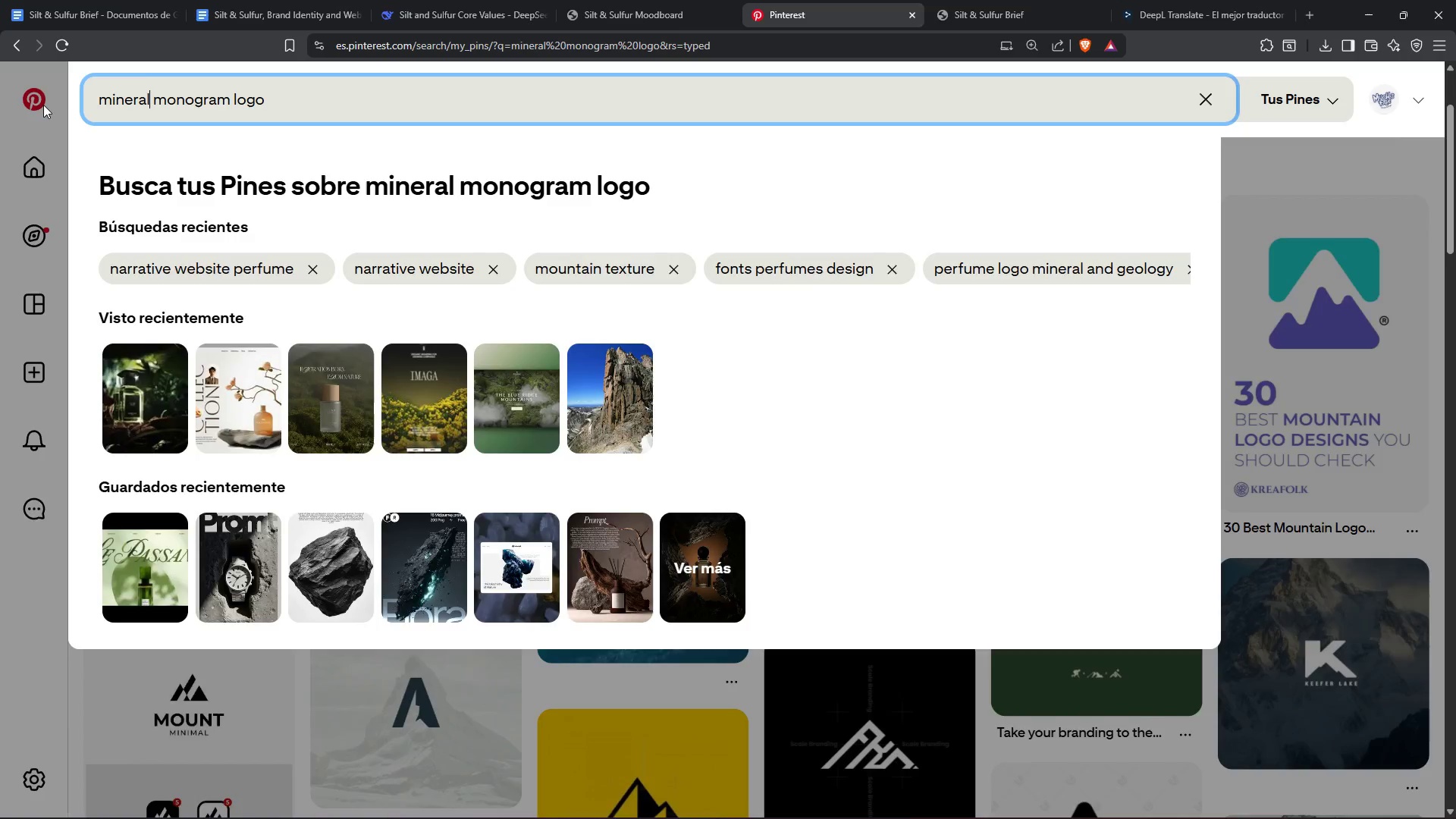 
key(Enter)
 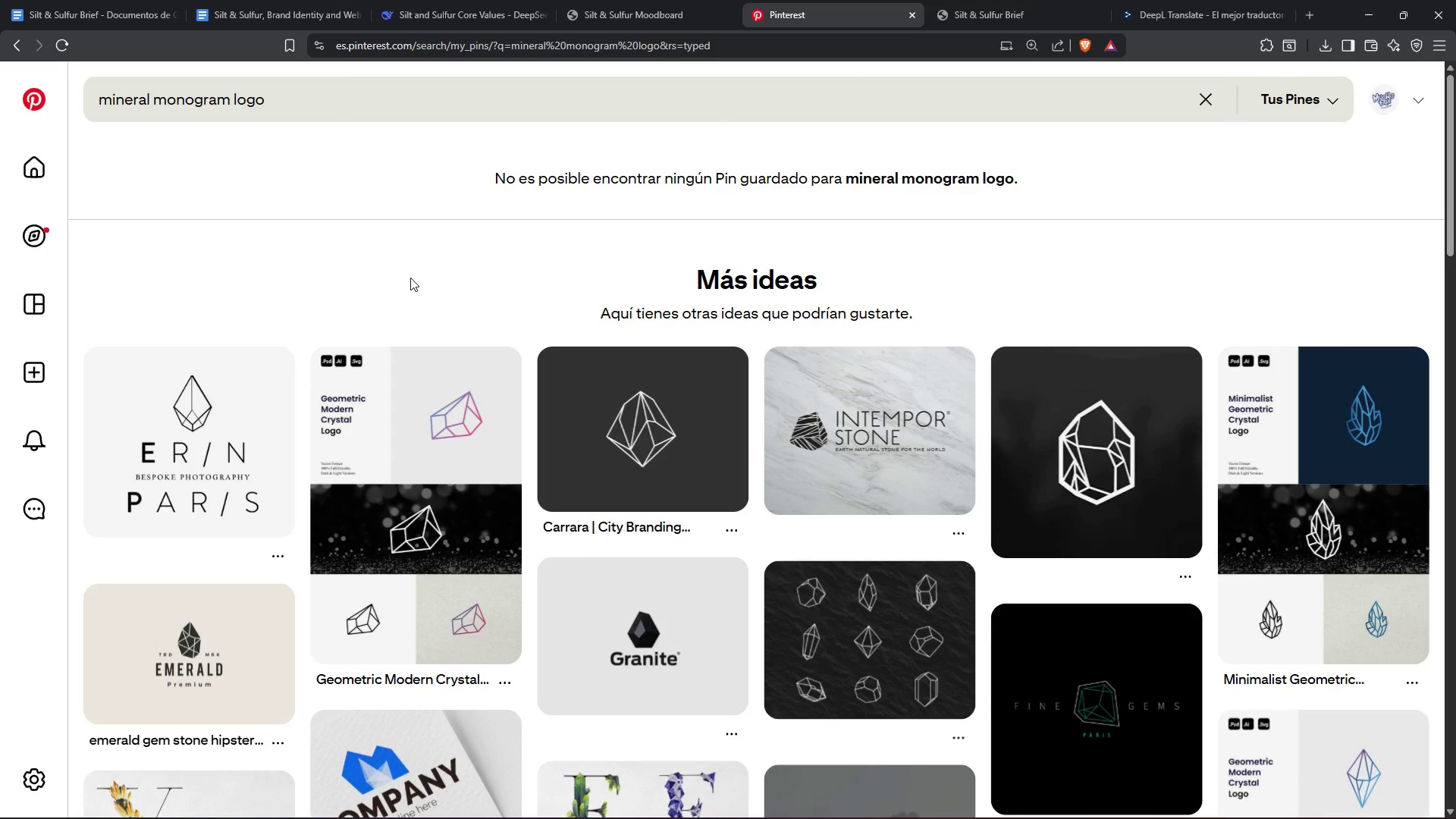 
wait(6.27)
 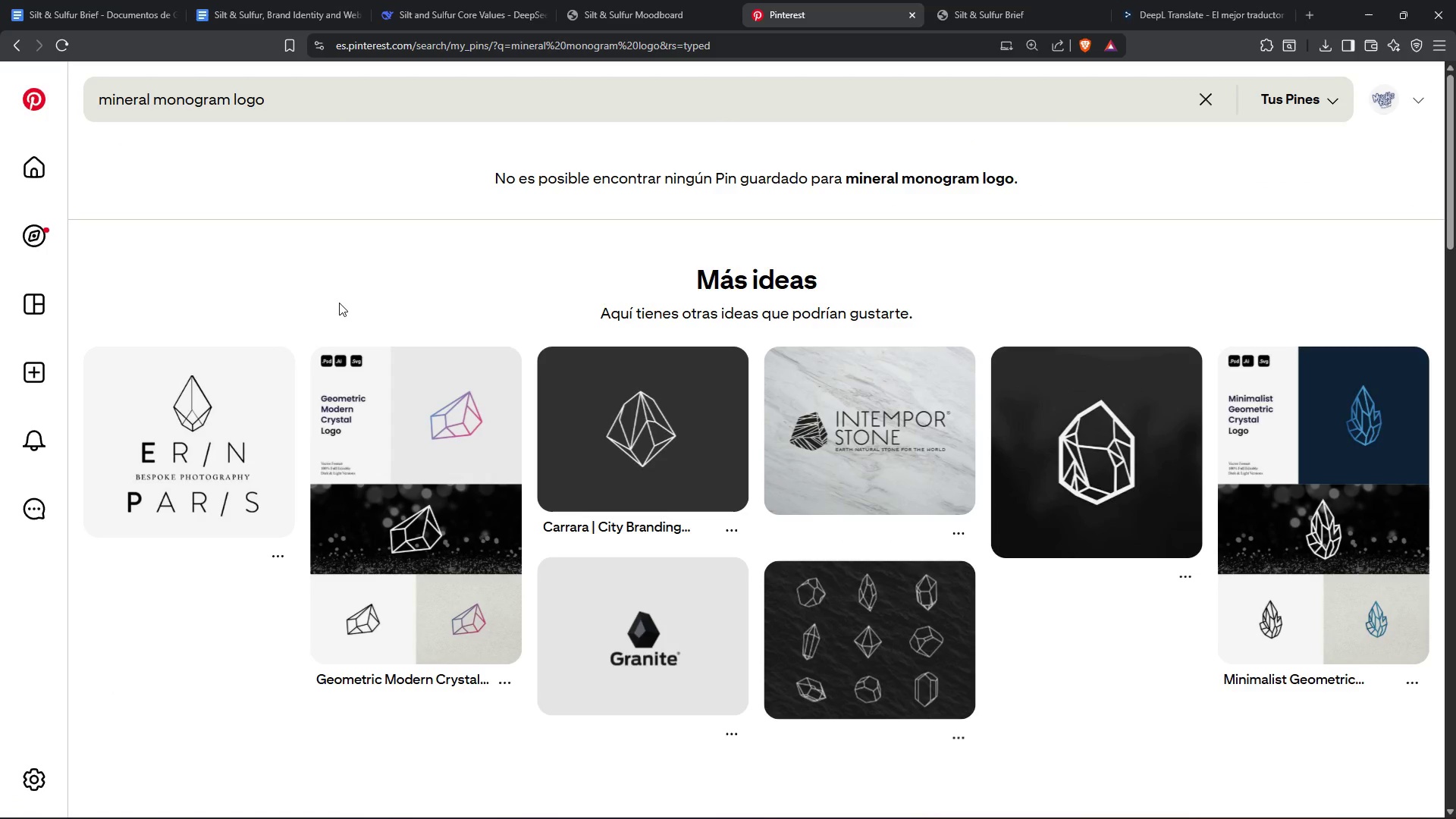 
scroll: coordinate [422, 283], scroll_direction: down, amount: 7.0
 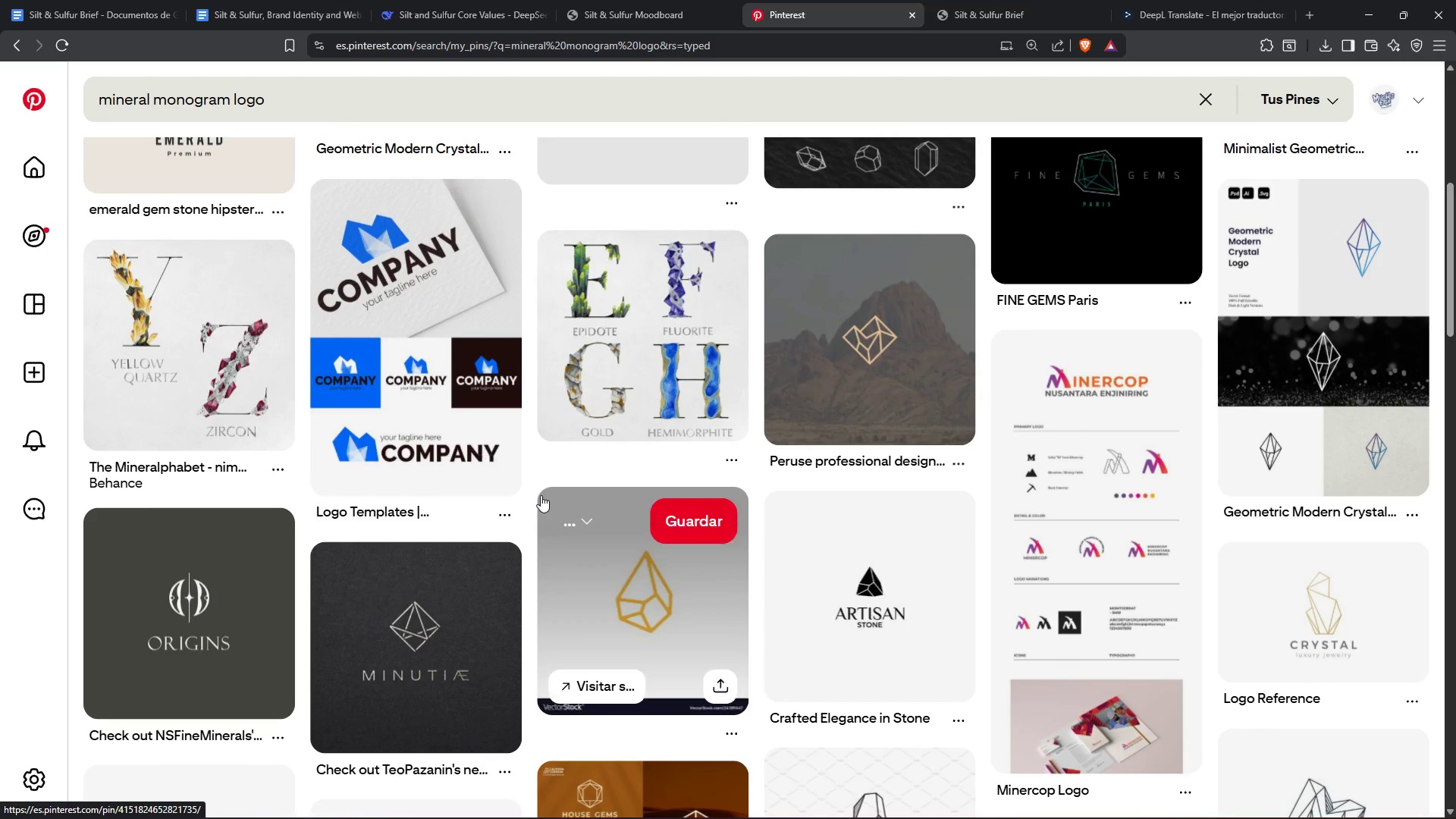 
scroll: coordinate [533, 497], scroll_direction: up, amount: 9.0
 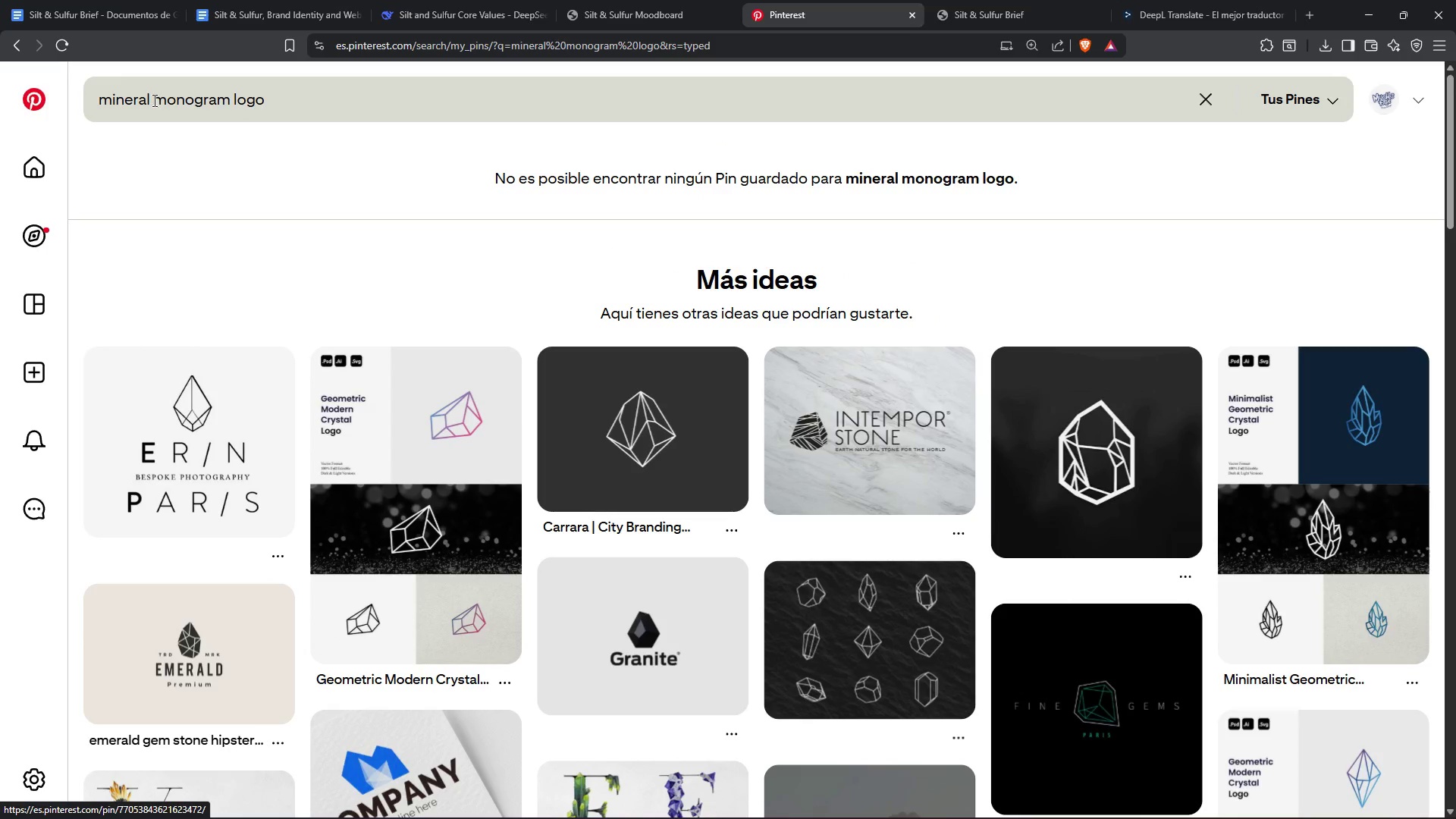 
left_click_drag(start_coordinate=[149, 99], to_coordinate=[108, 98])
 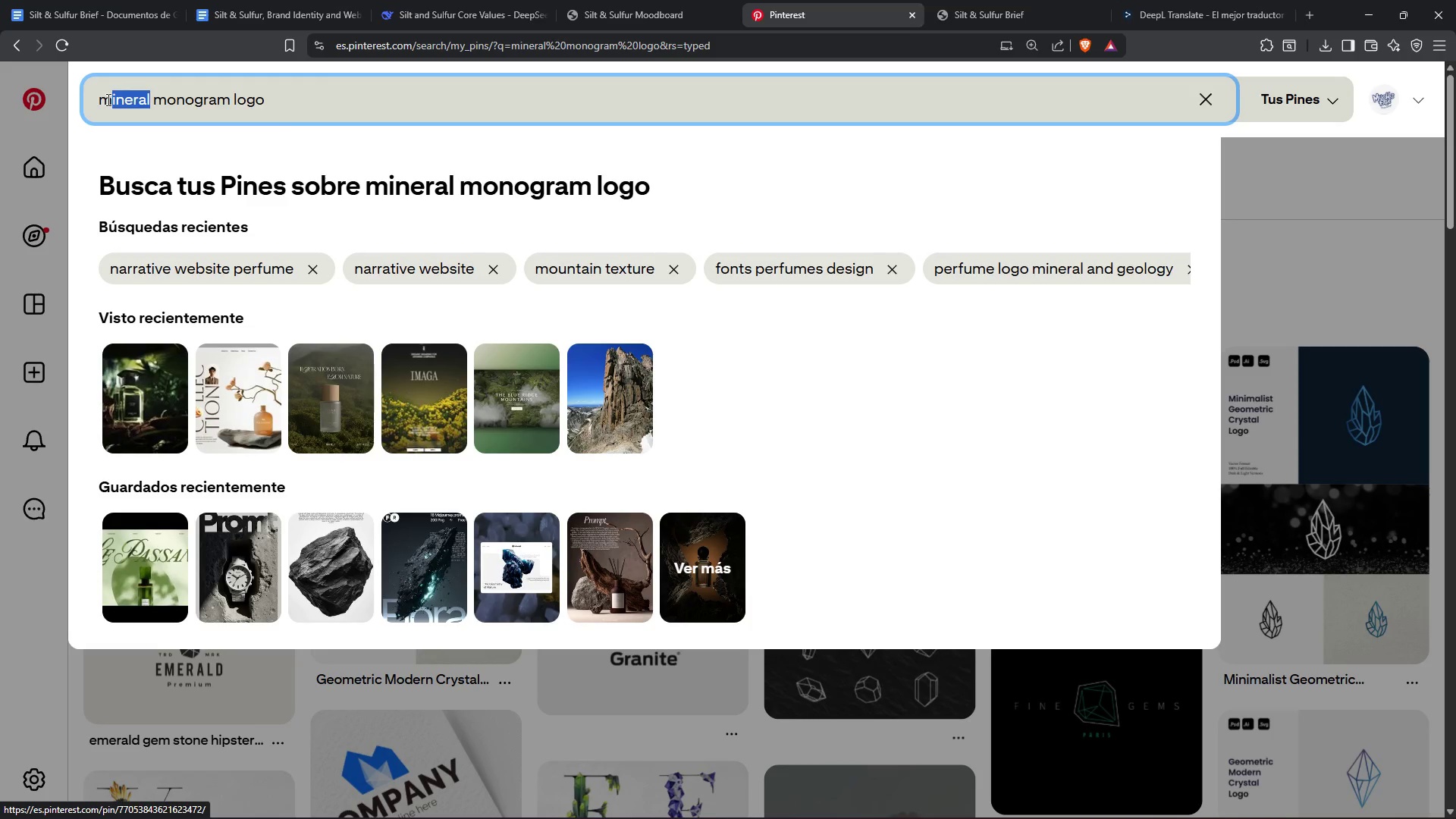 
key(Backspace)
key(Backspace)
key(Backspace)
type(and sign)
 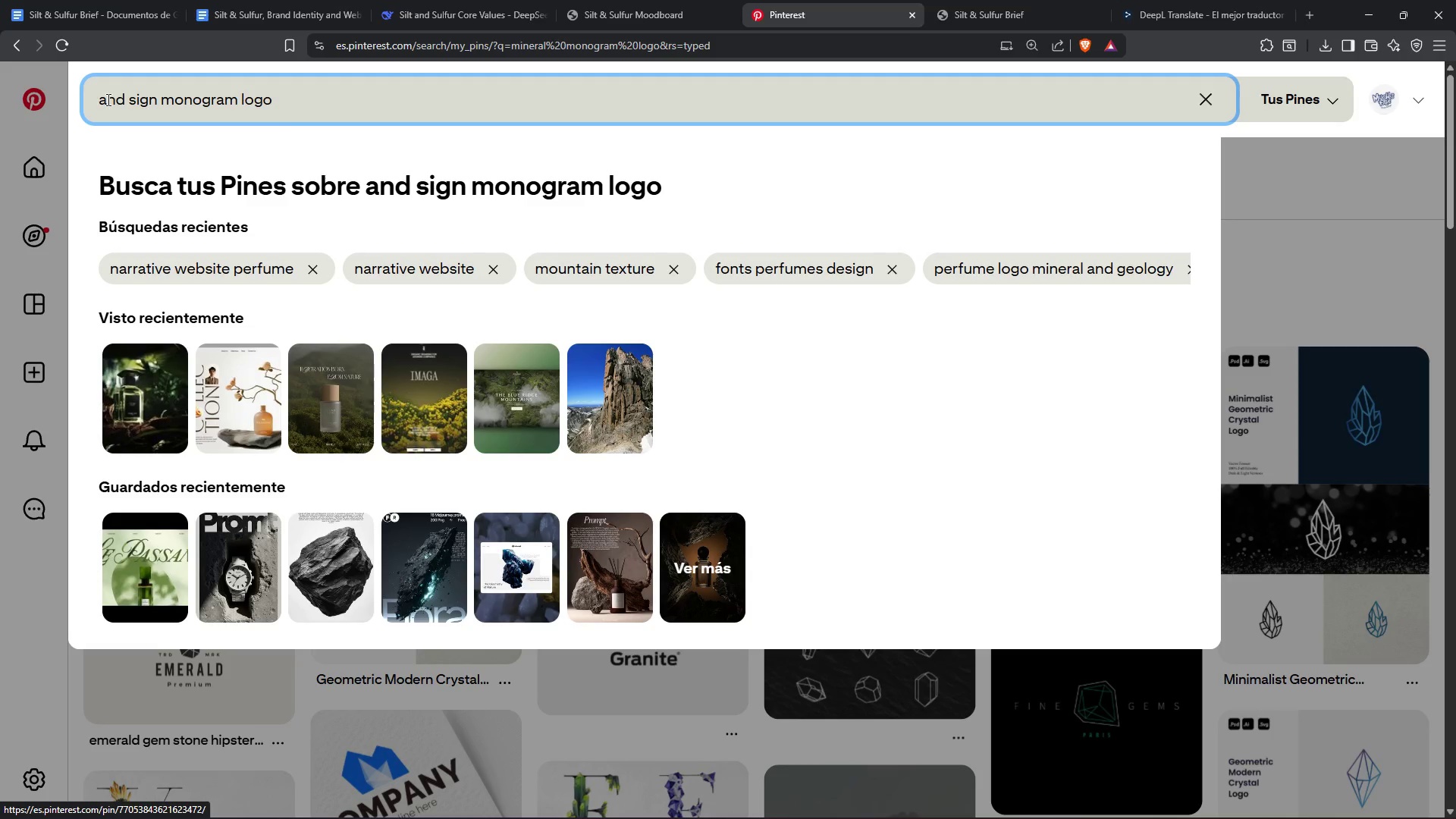 
key(Enter)
 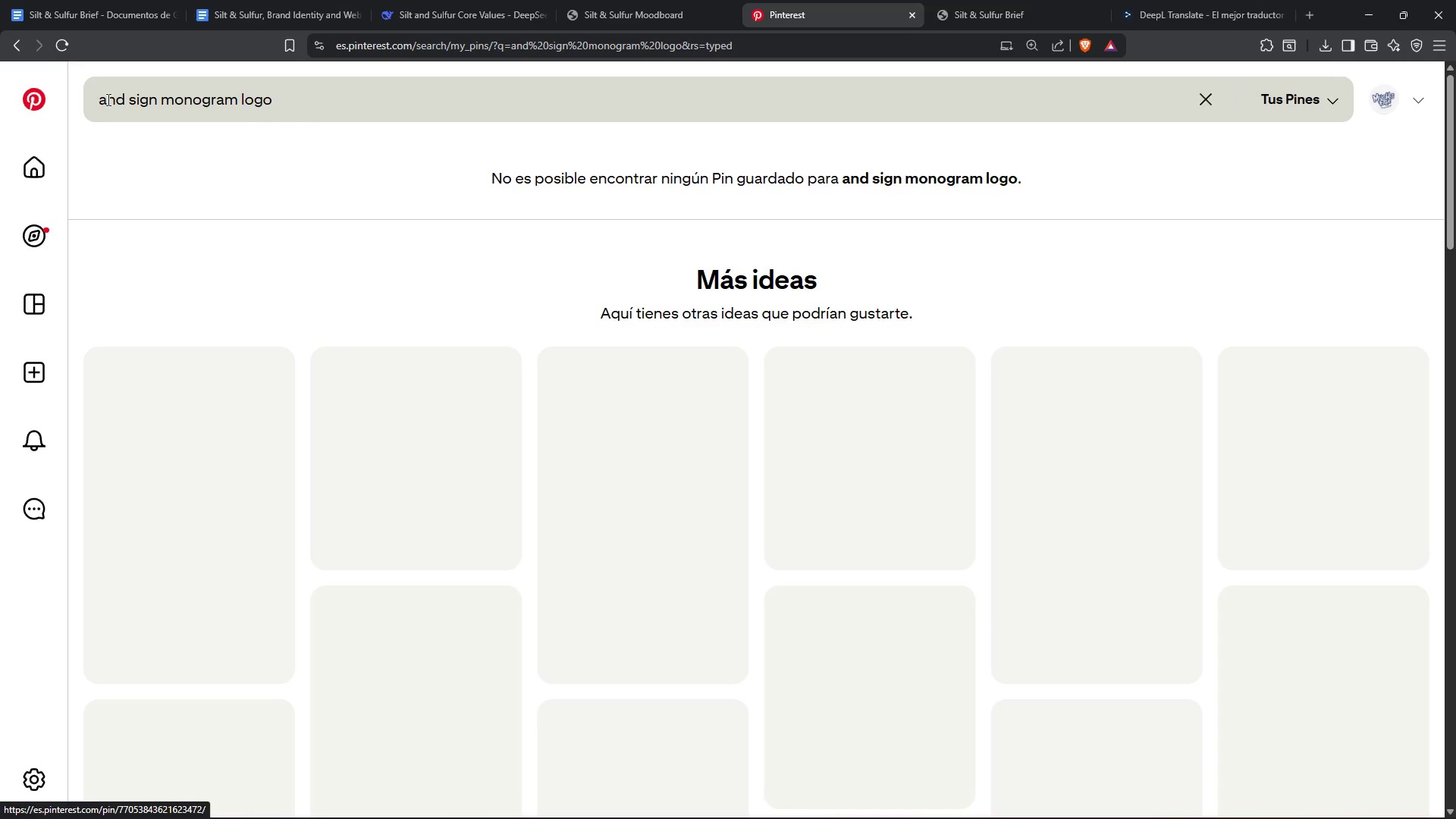 
mouse_move([212, 253])
 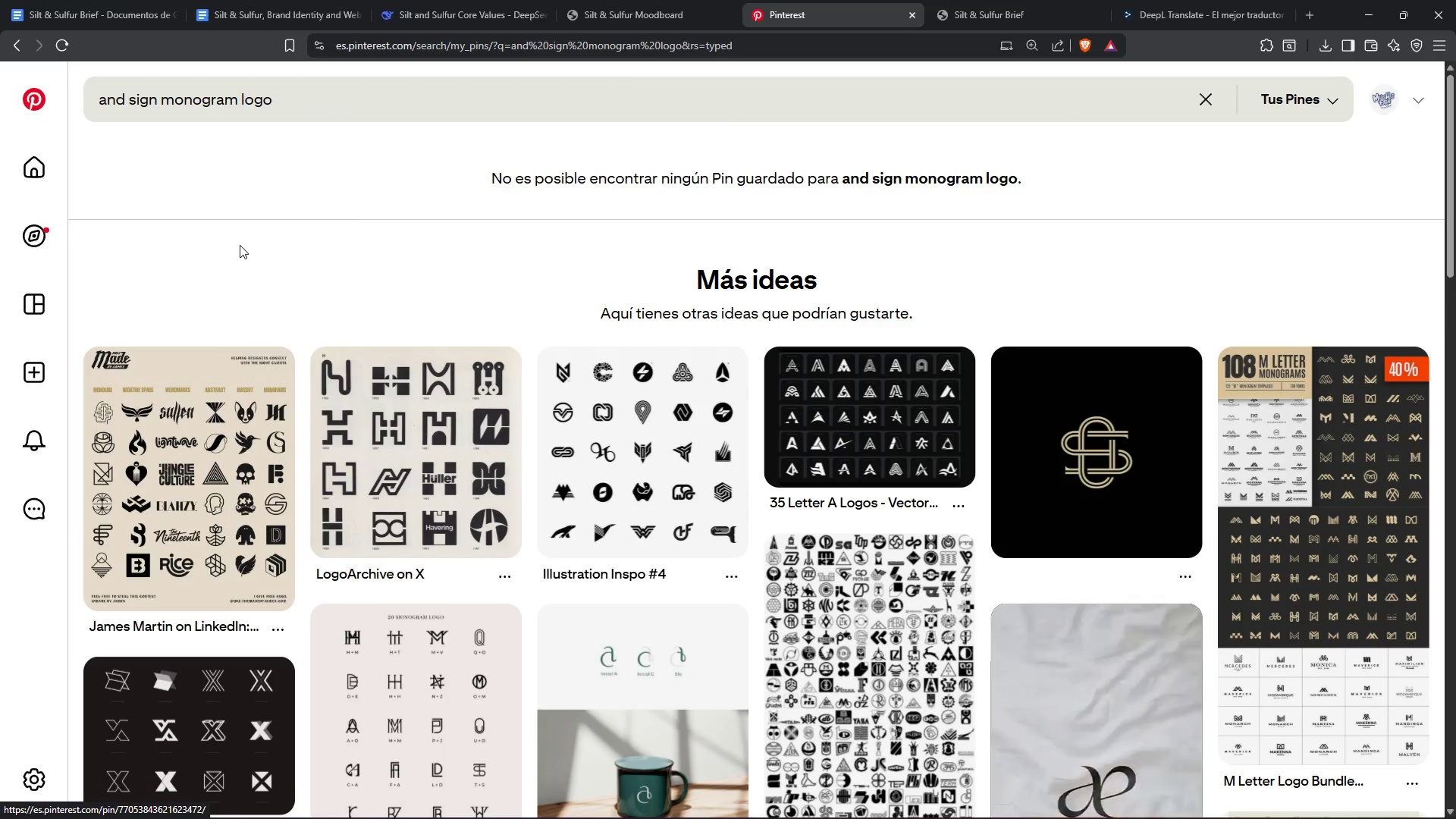 
wait(13.19)
 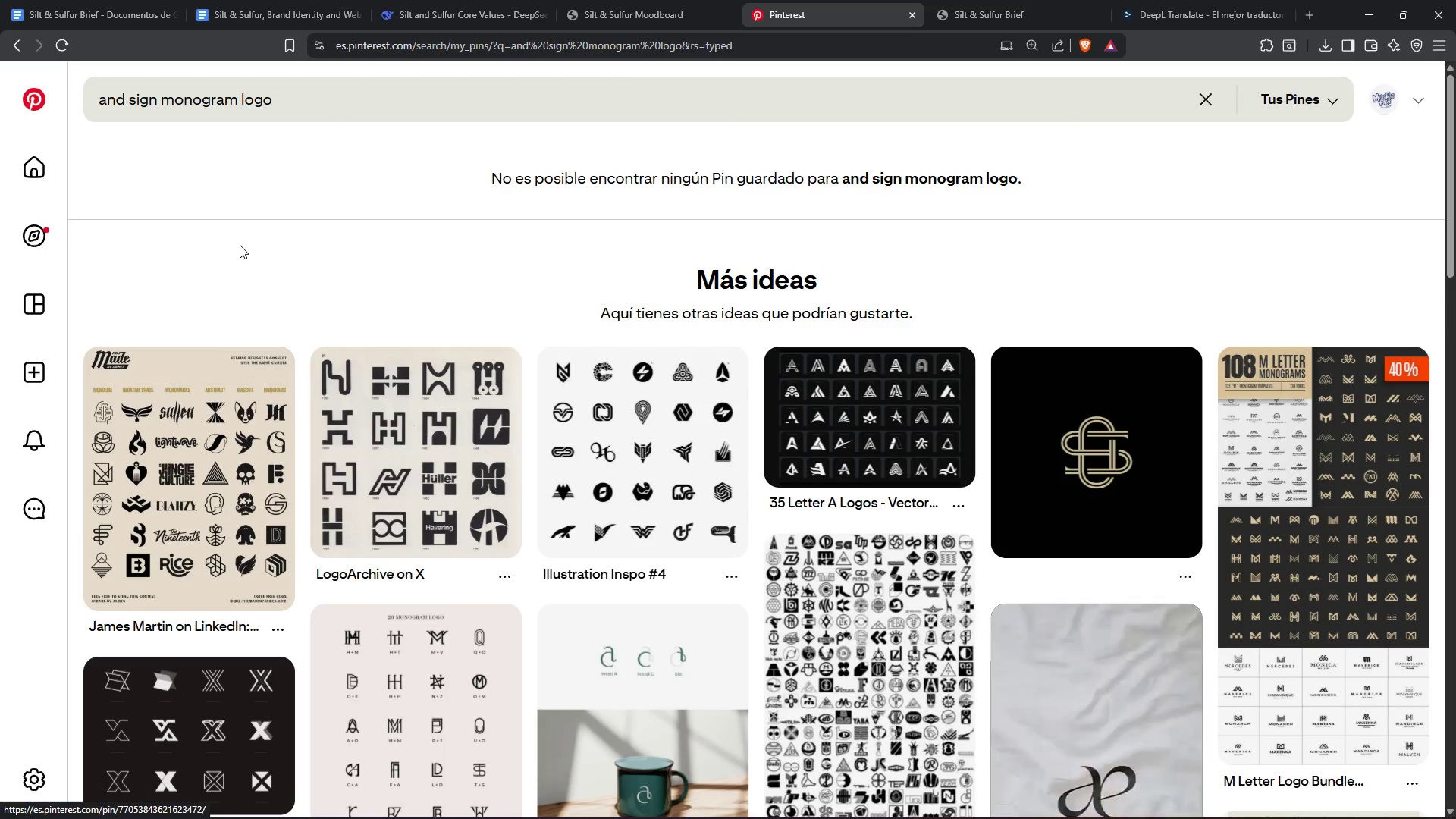 
scroll: coordinate [1220, 273], scroll_direction: down, amount: 3.0
 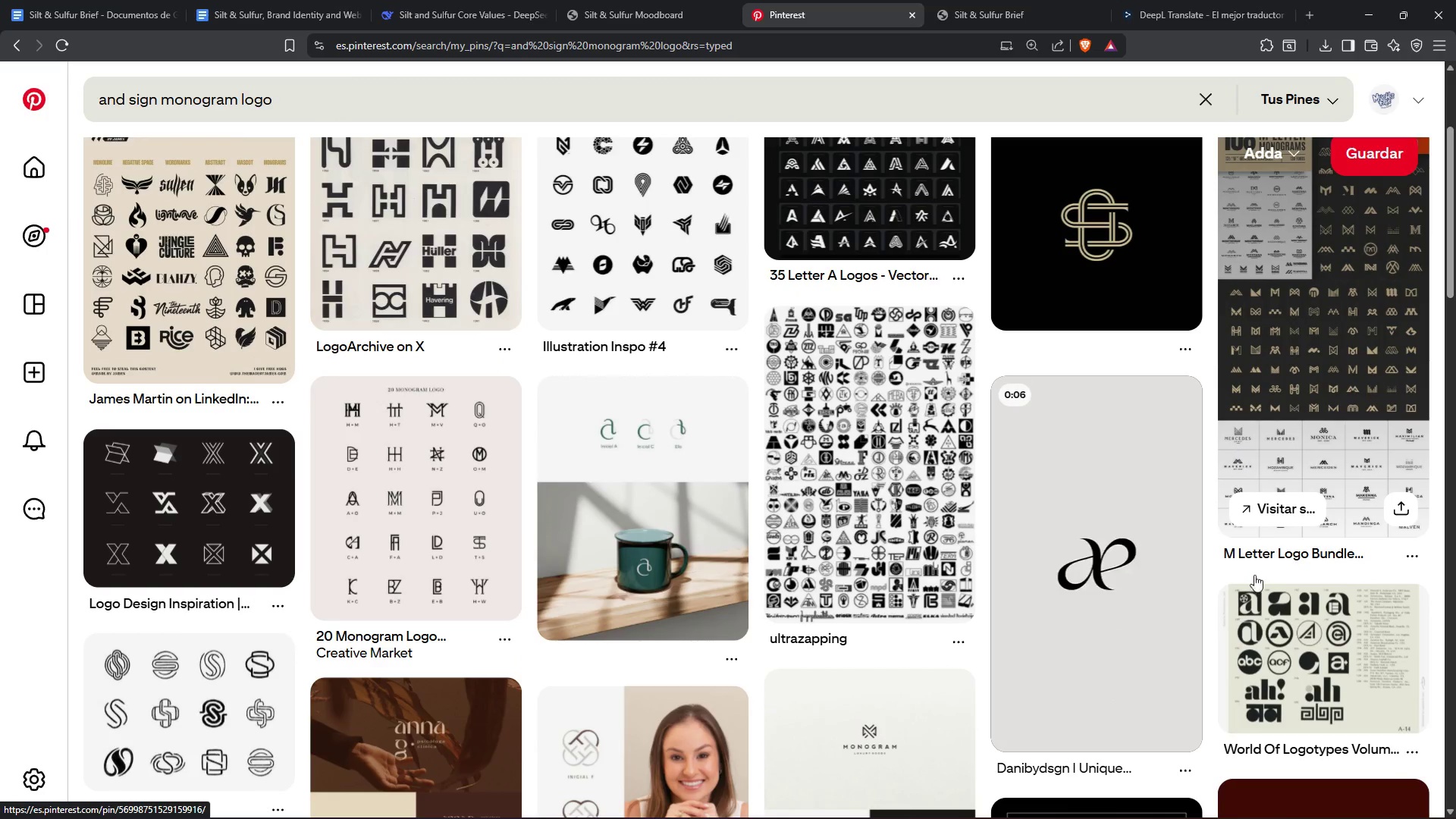 
left_click([1315, 692])
 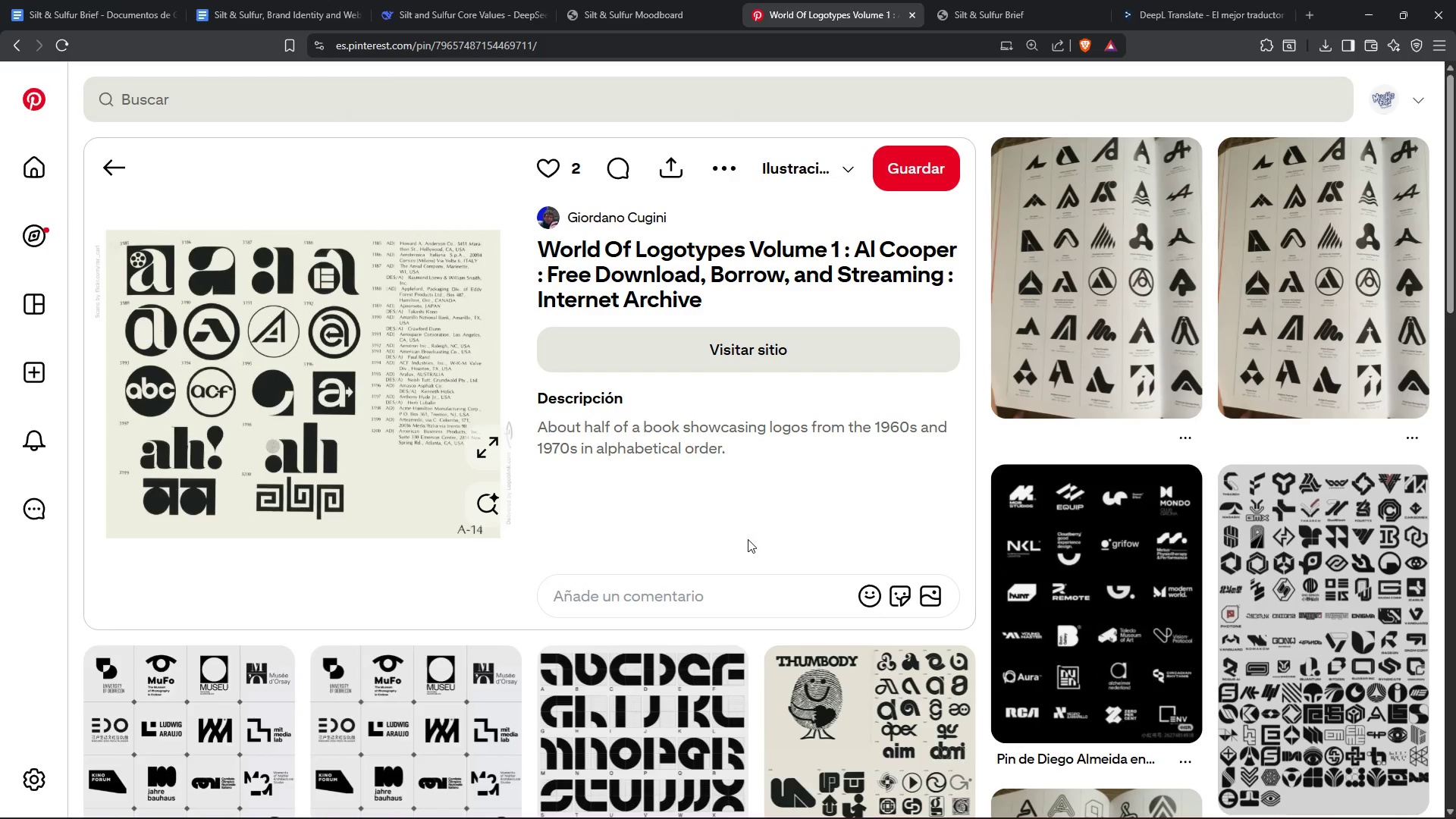 
wait(7.52)
 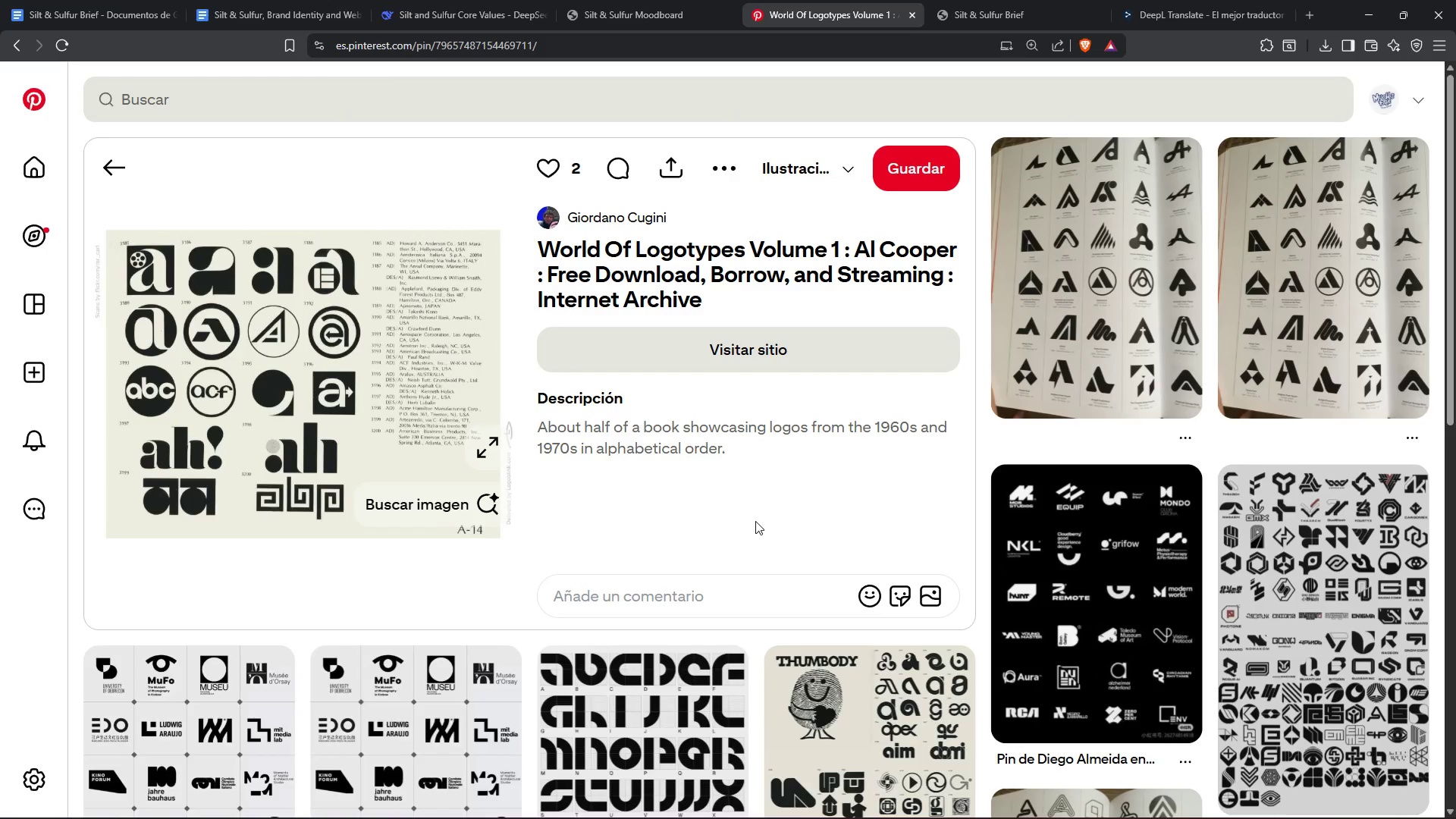 
right_click([284, 384])
 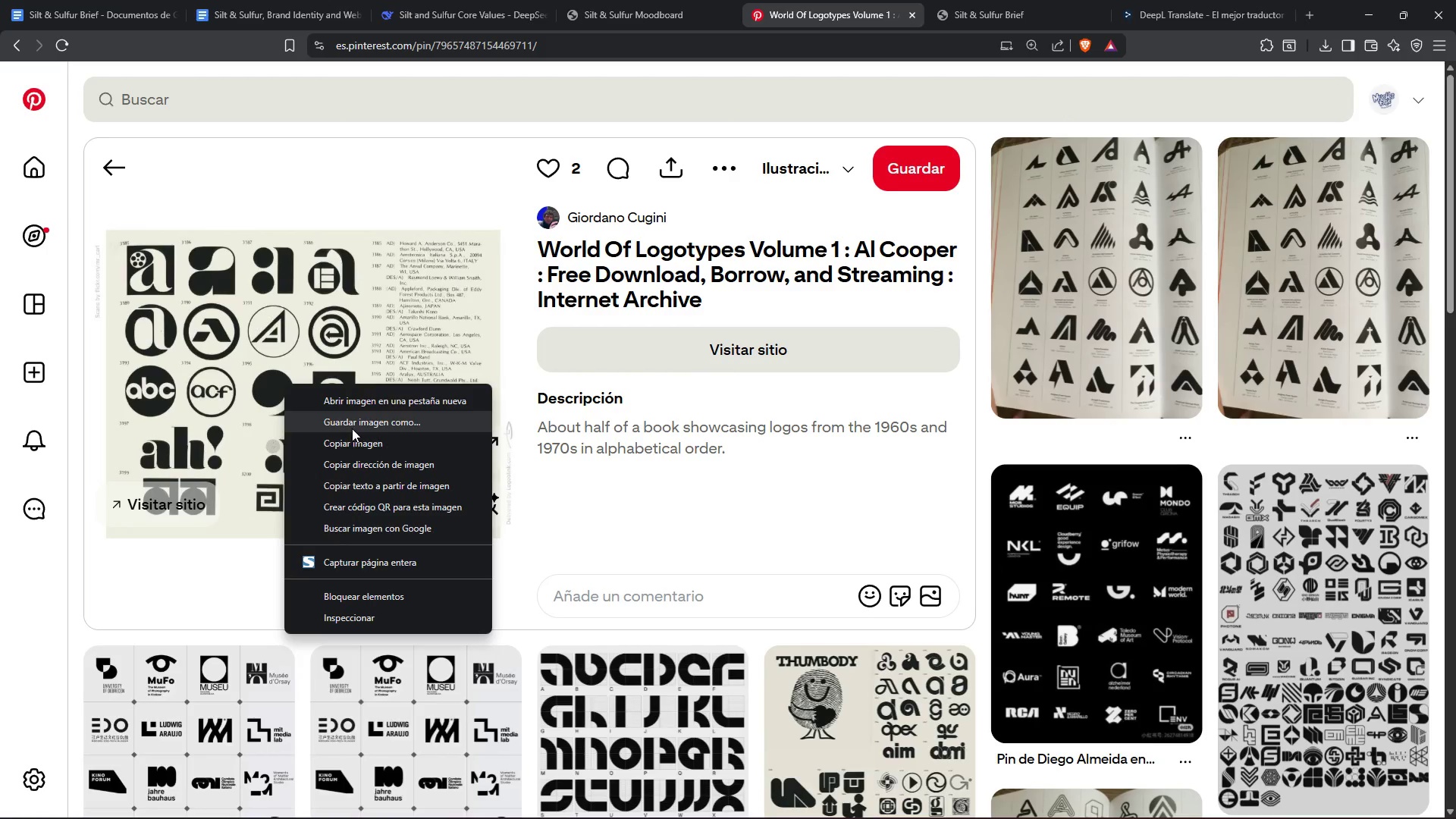 
left_click([352, 428])
 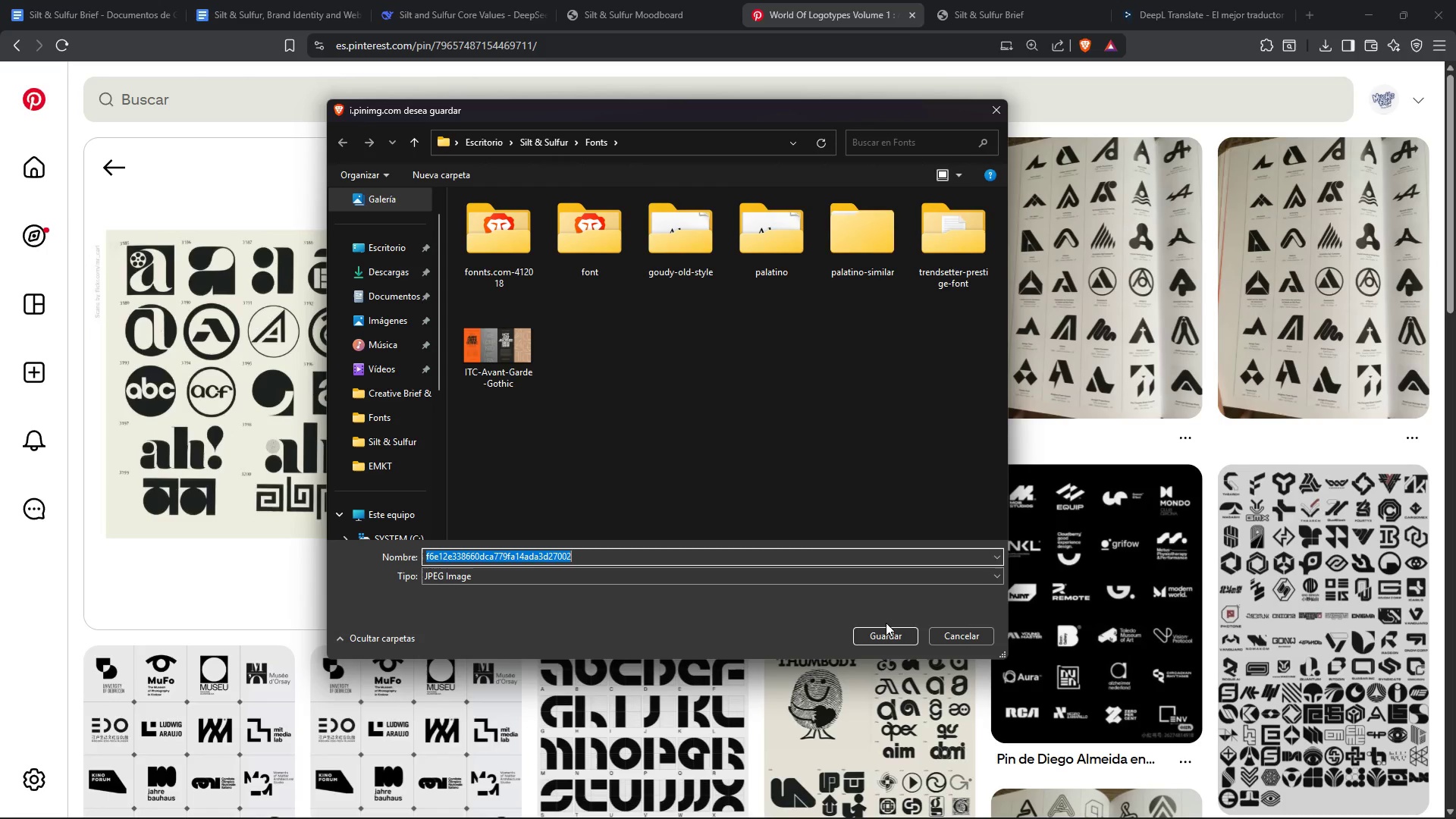 
left_click_drag(start_coordinate=[889, 642], to_coordinate=[940, 635])
 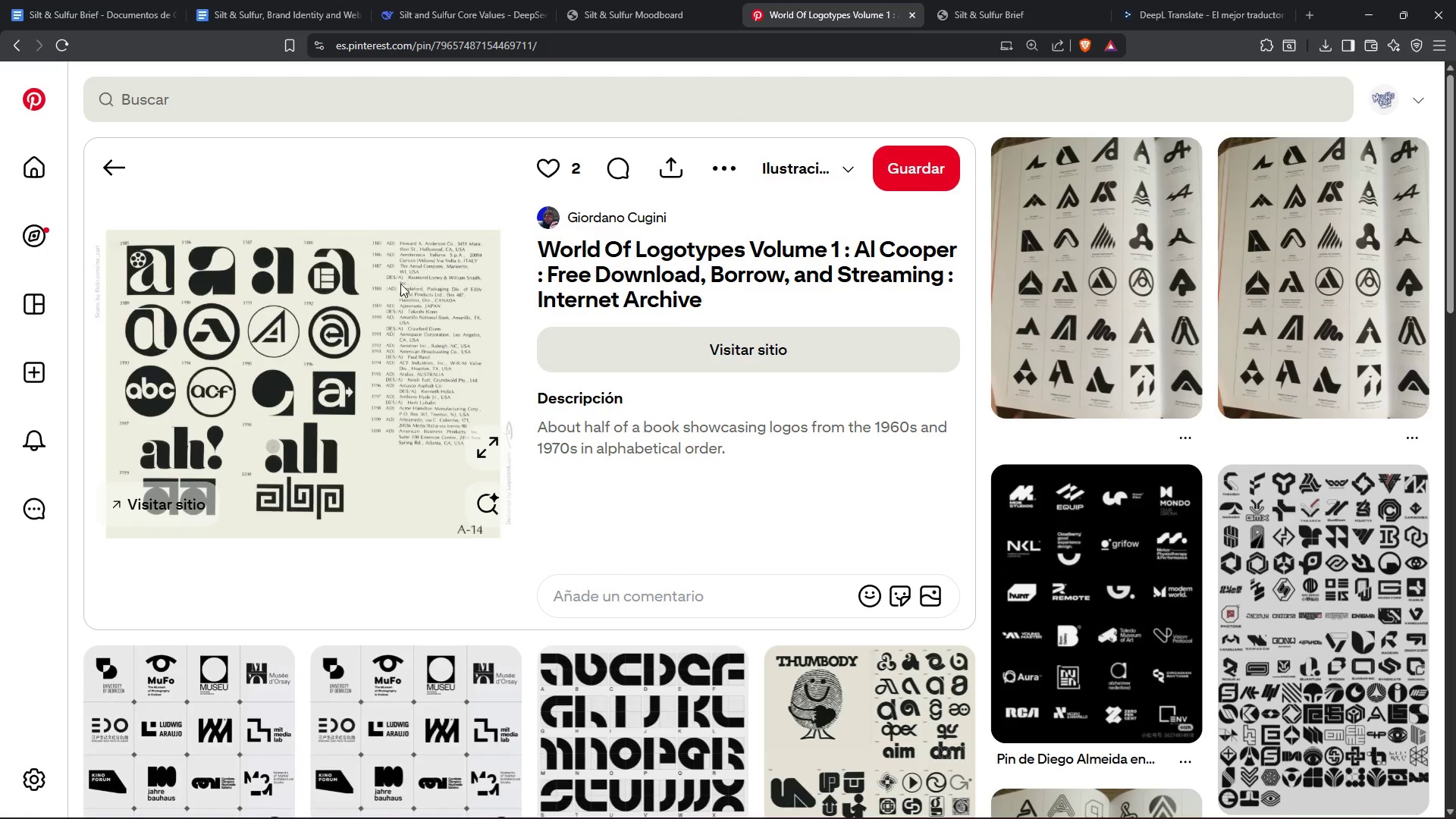 
right_click([301, 355])
 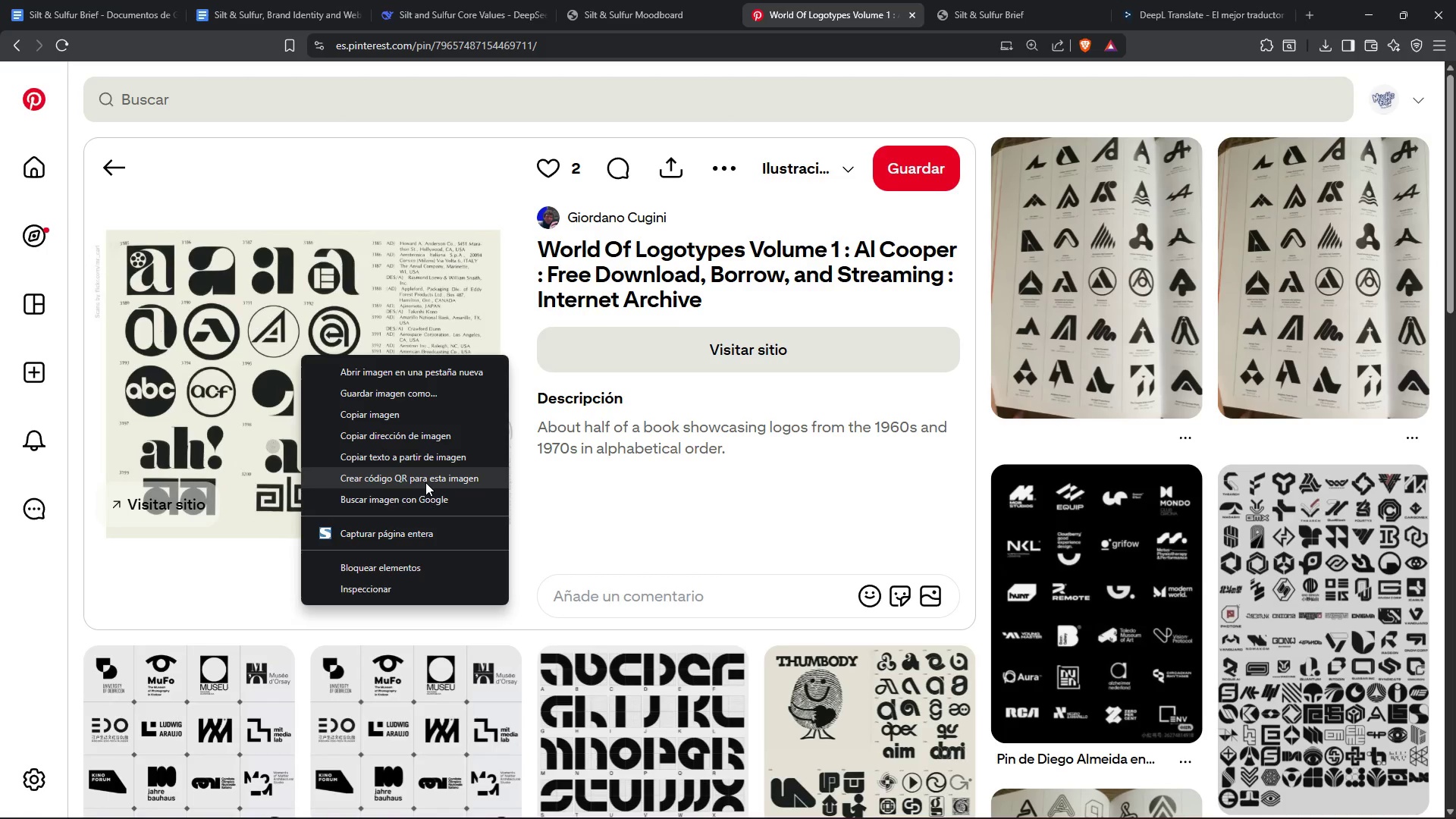 
wait(10.09)
 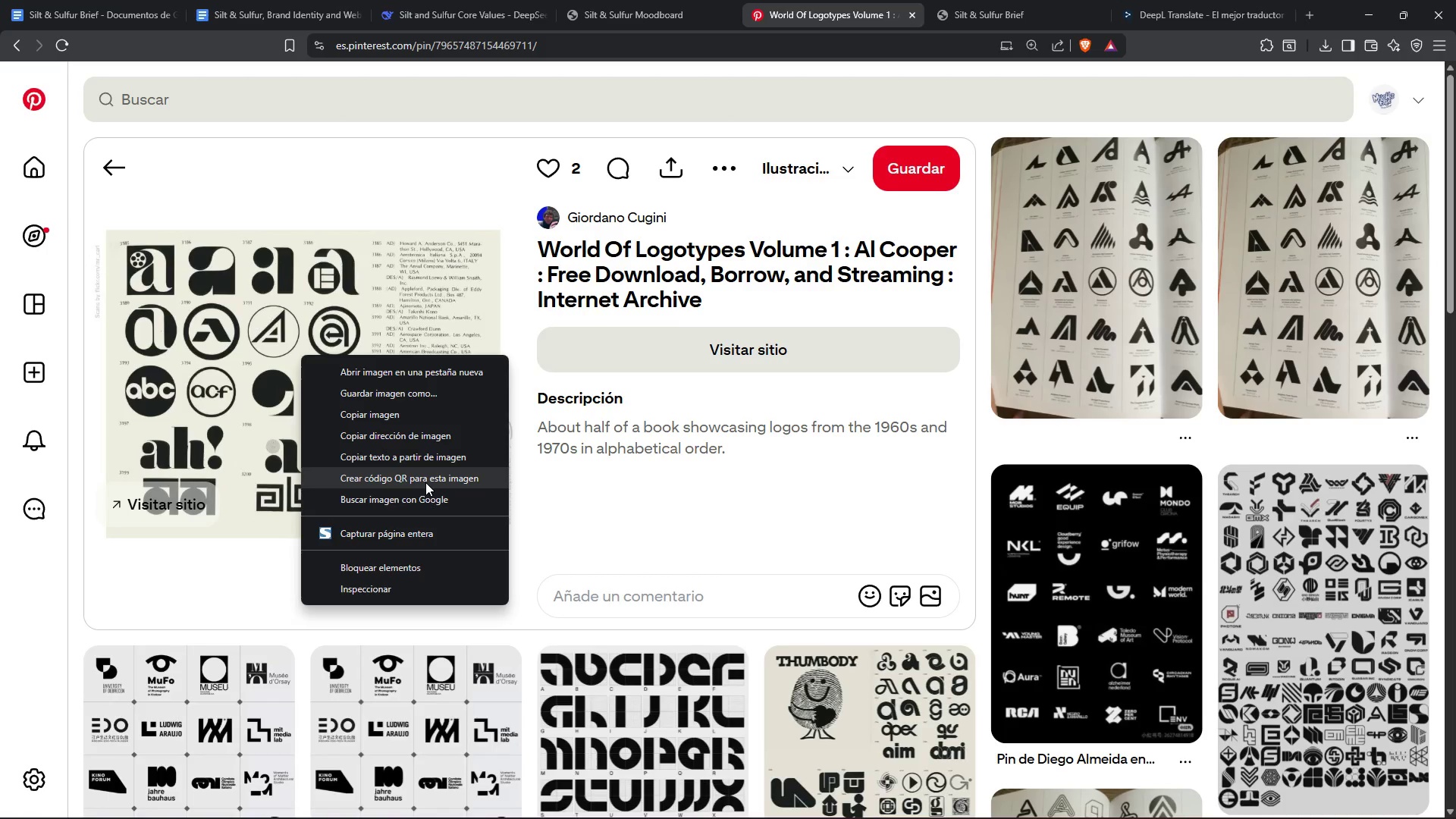 
left_click([400, 392])
 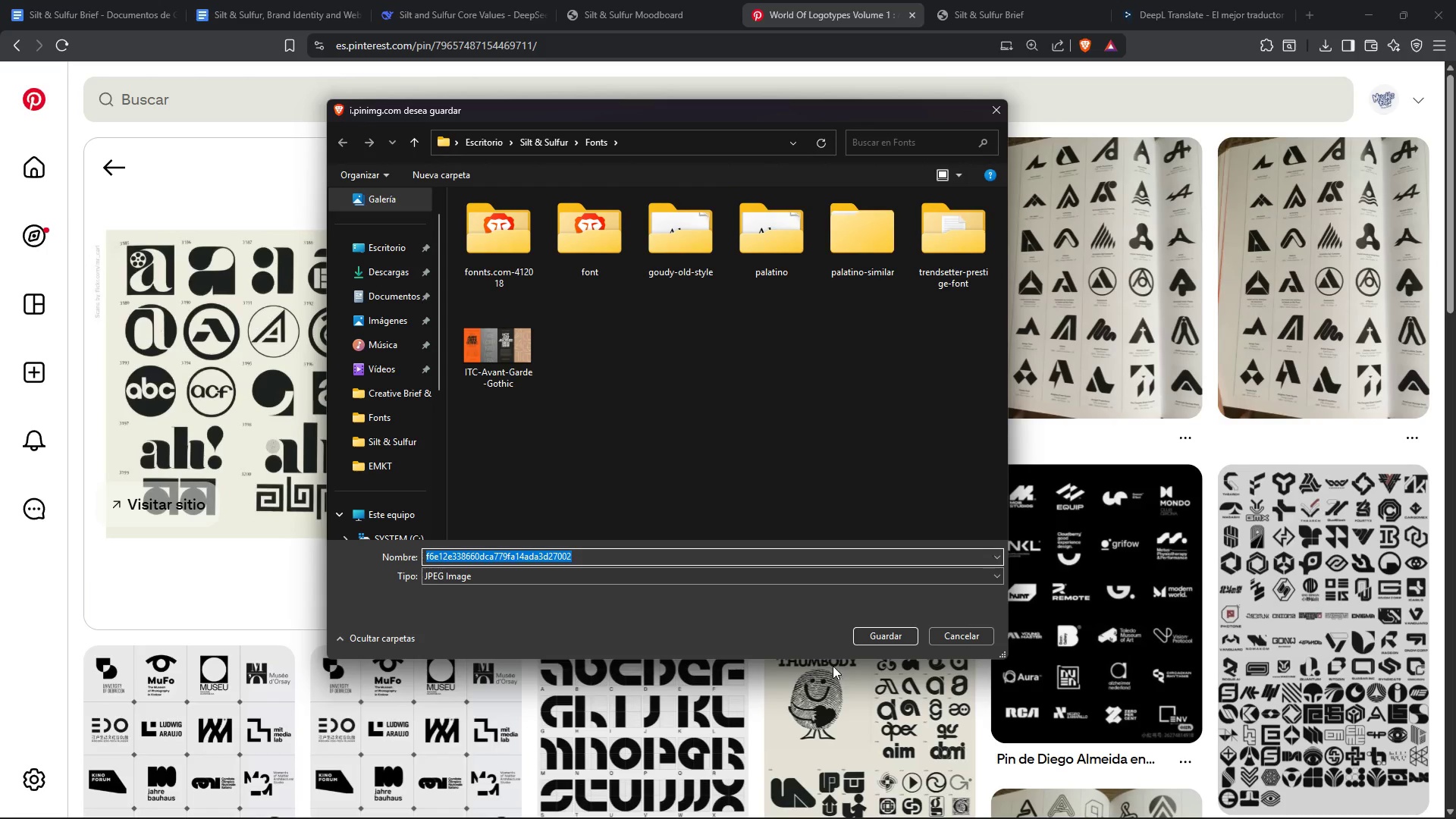 
left_click([971, 635])
 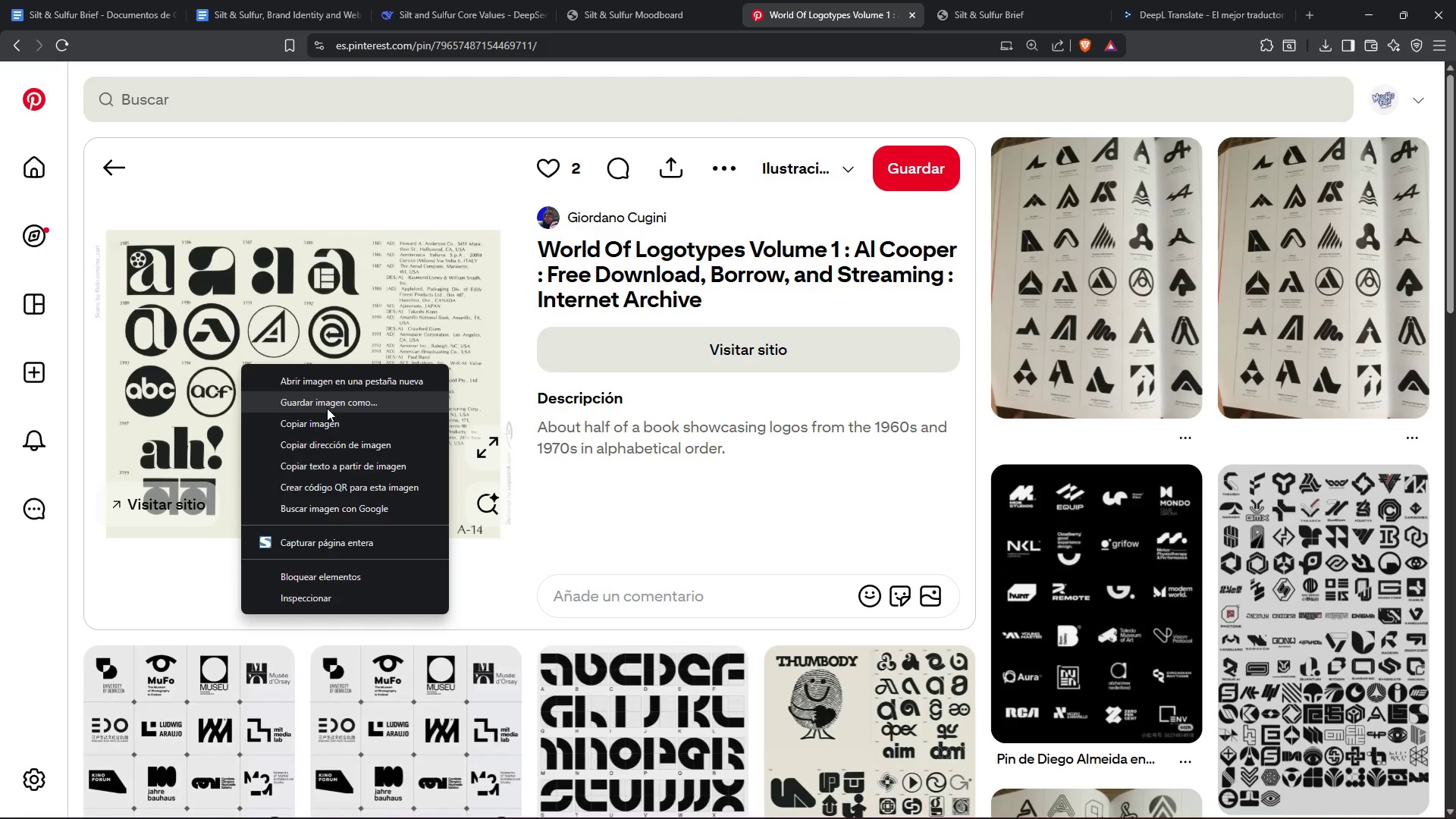 
left_click([330, 420])
 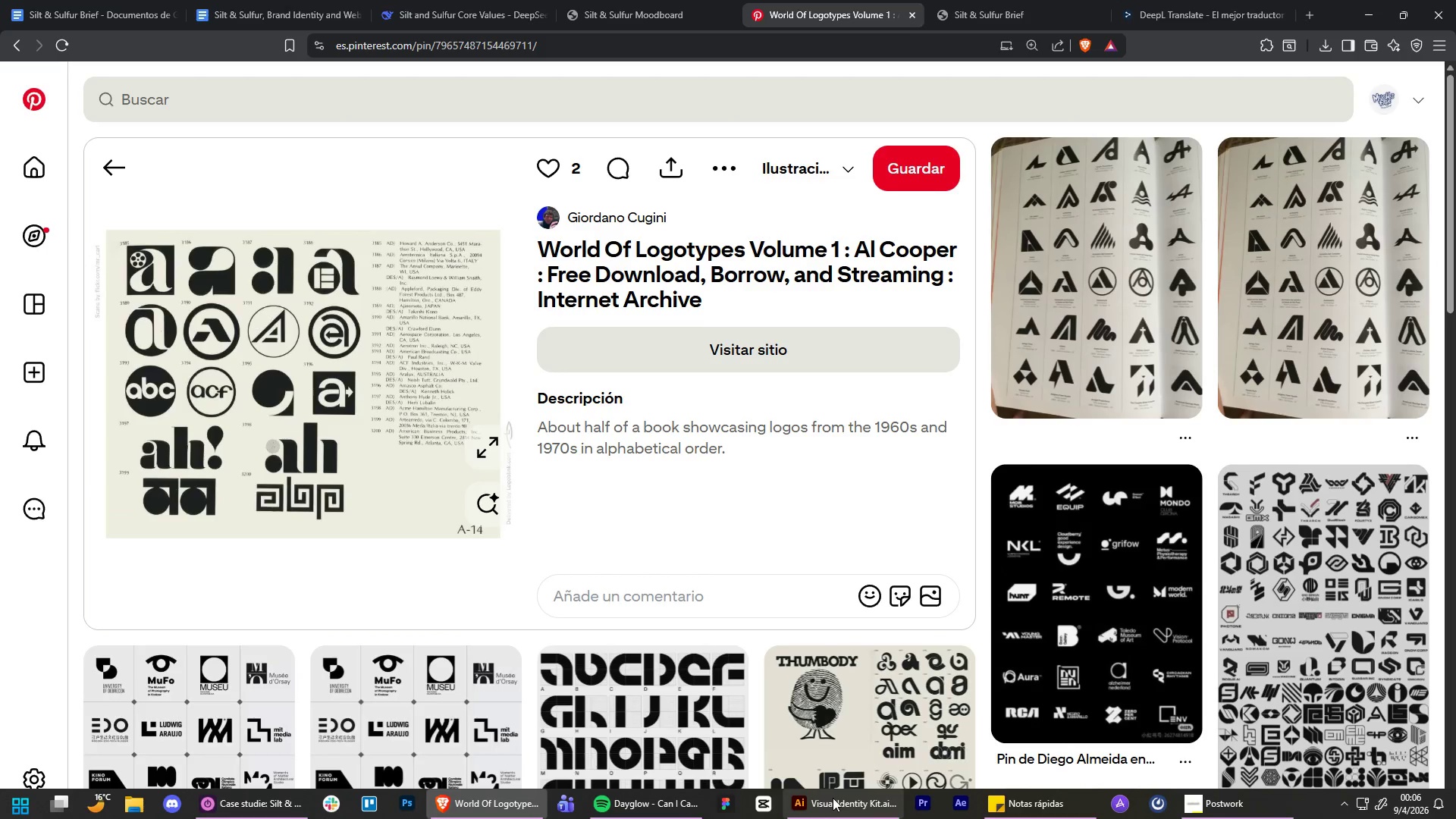 
left_click([836, 801])
 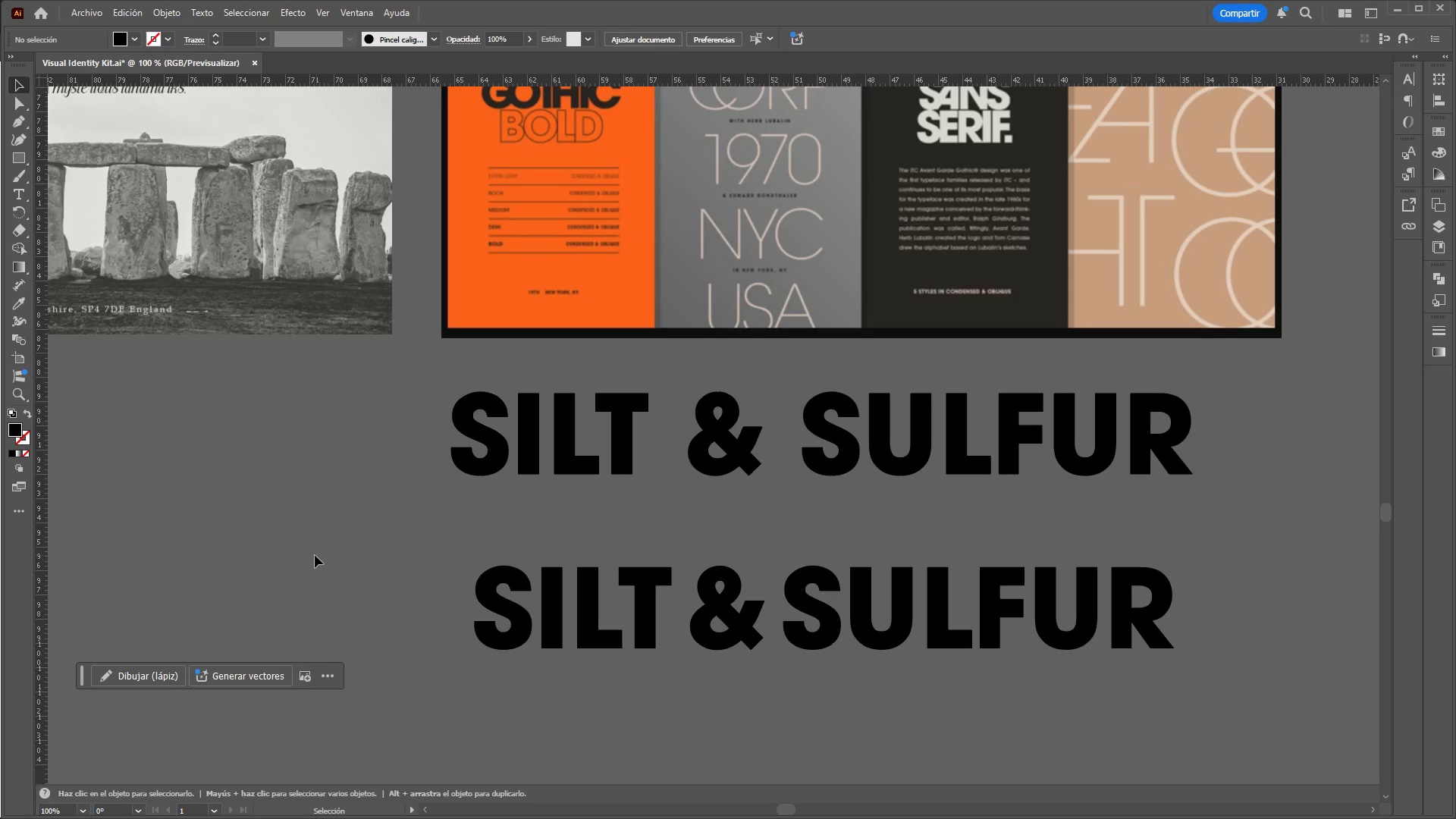 
key(Control+V)
 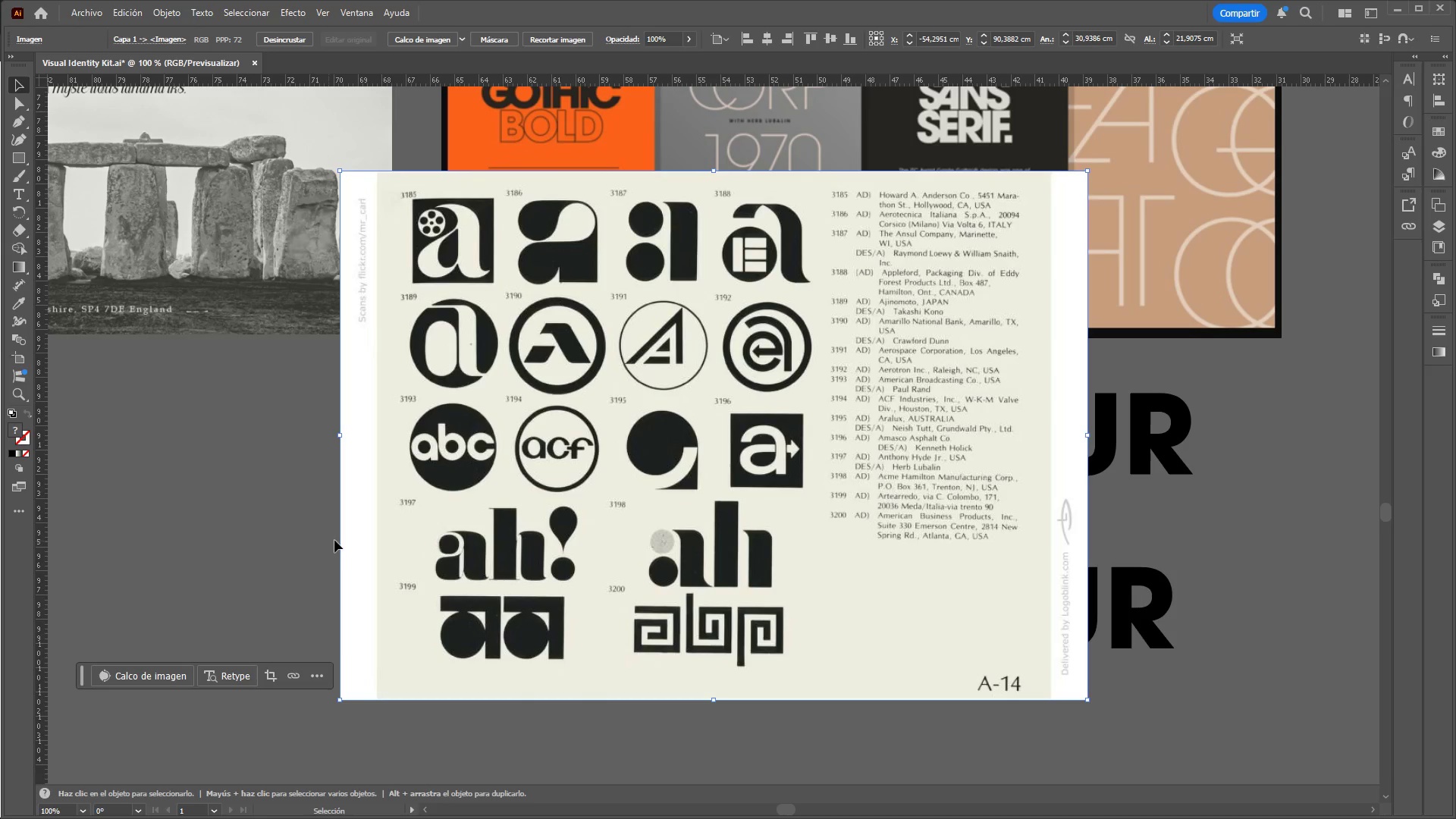 
hold_key(key=ControlLeft, duration=1.05)
 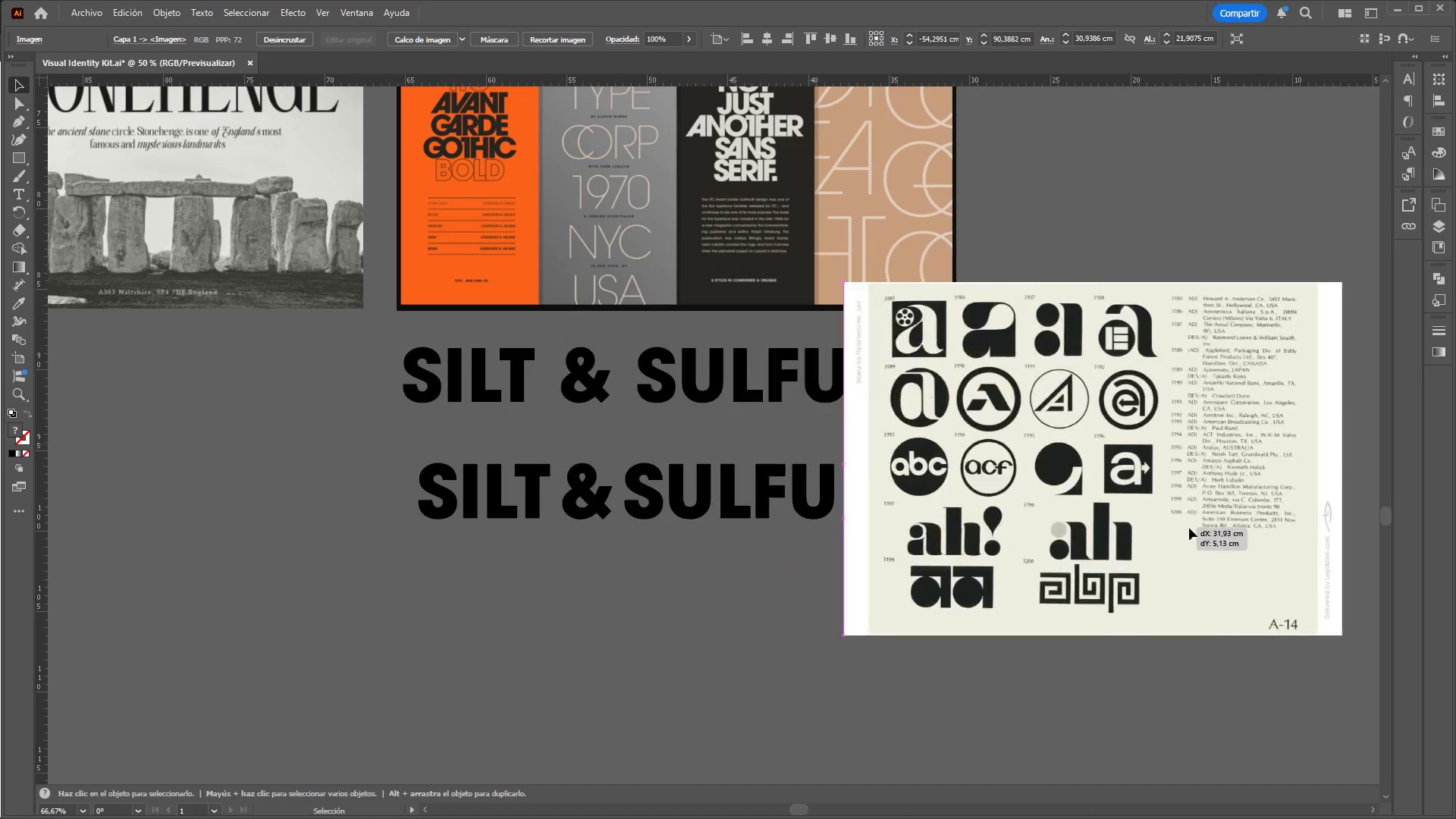 
hold_key(key=AltLeft, duration=1.06)
 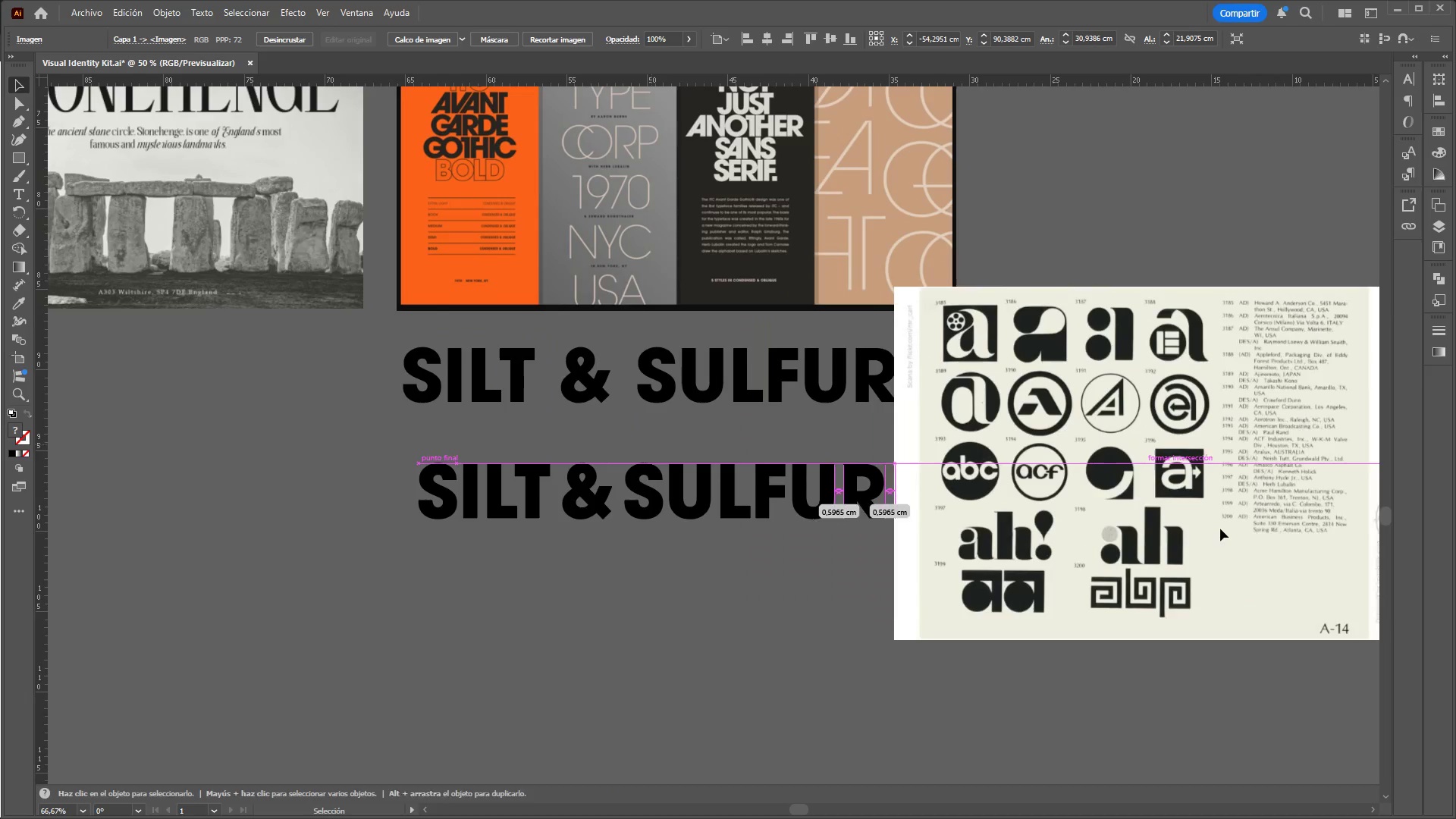 
left_click_drag(start_coordinate=[651, 444], to_coordinate=[1290, 526])
 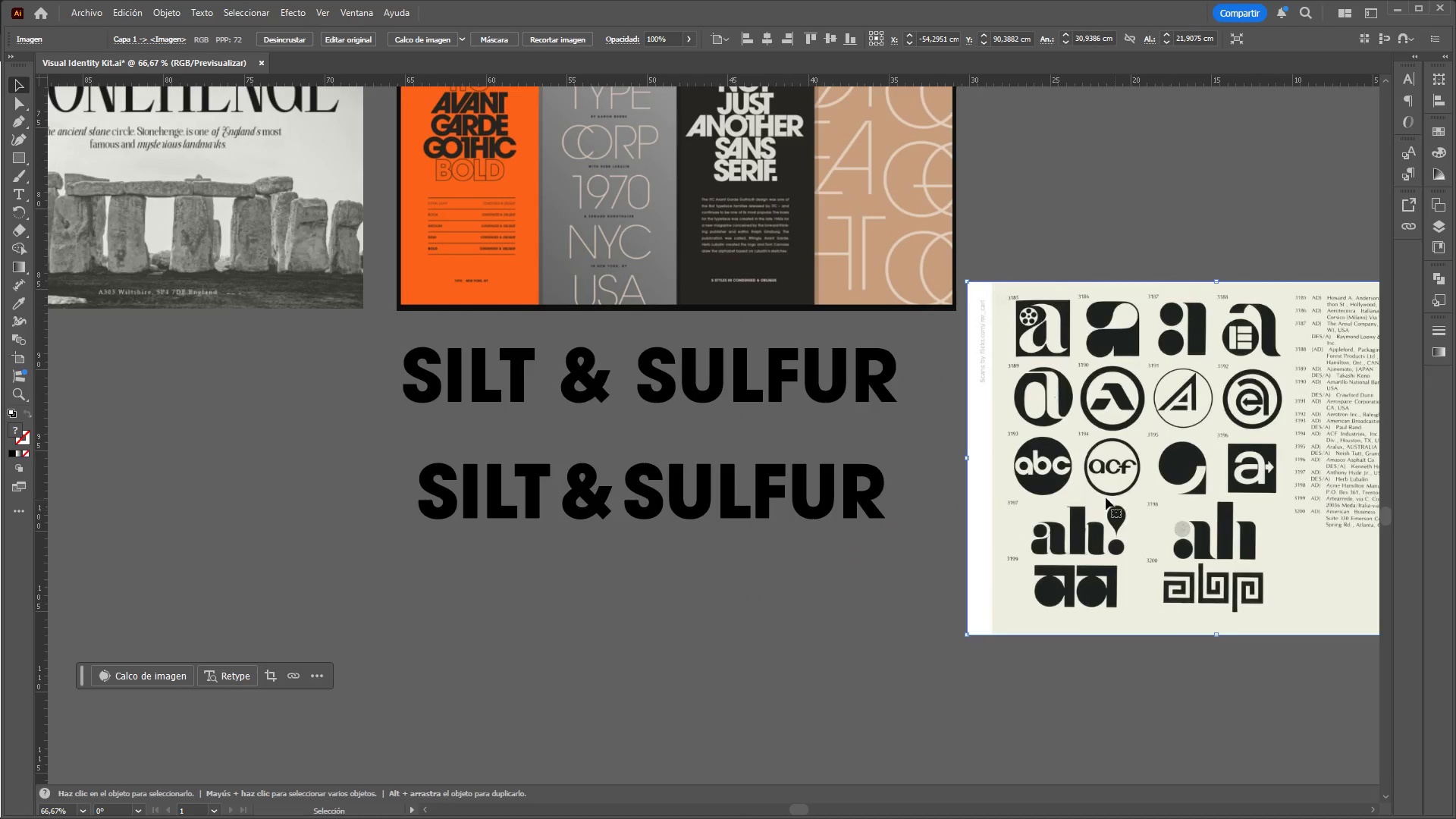 
scroll: coordinate [877, 459], scroll_direction: down, amount: 1.0
 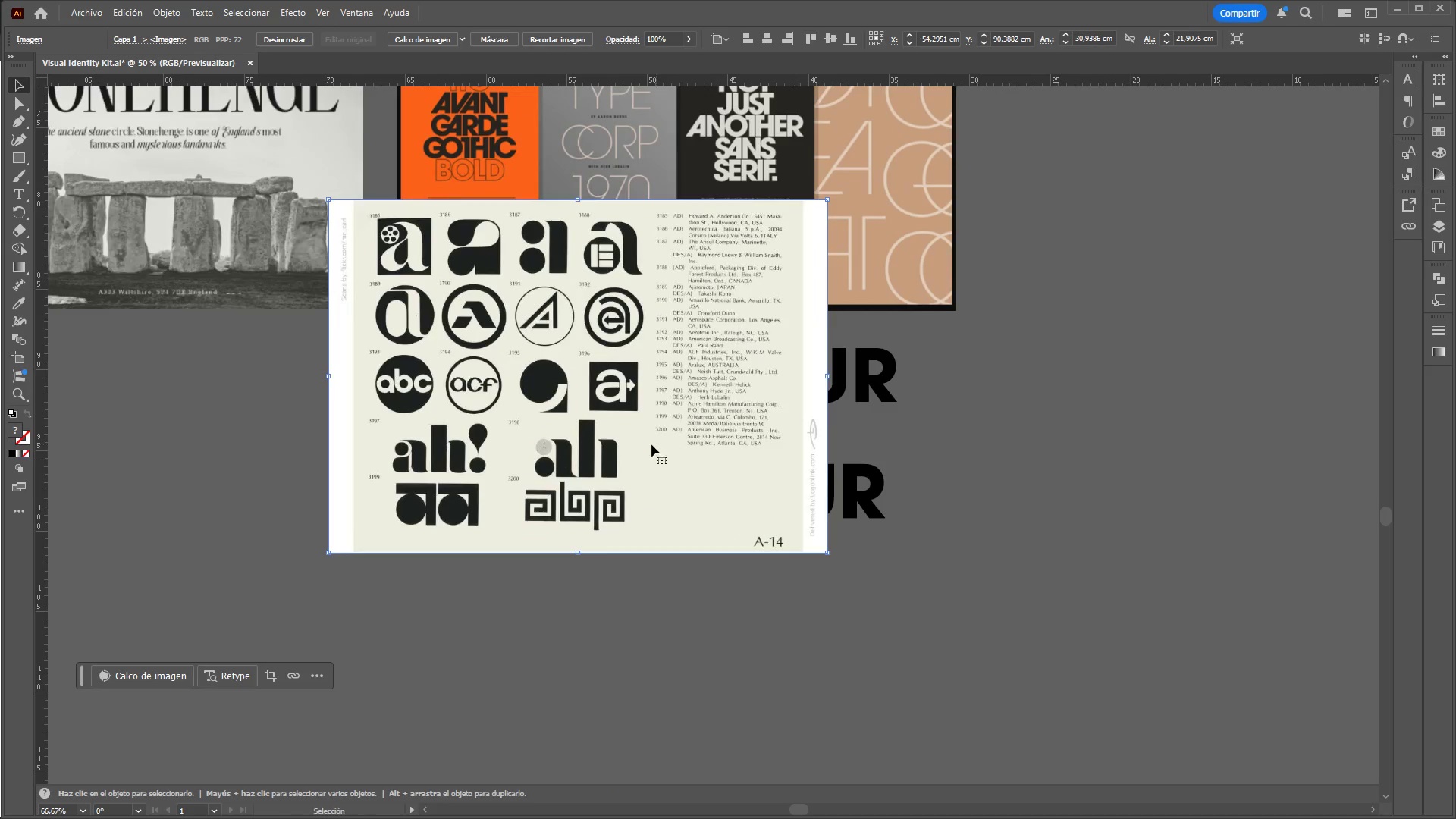 
left_click_drag(start_coordinate=[1108, 499], to_coordinate=[1180, 516])
 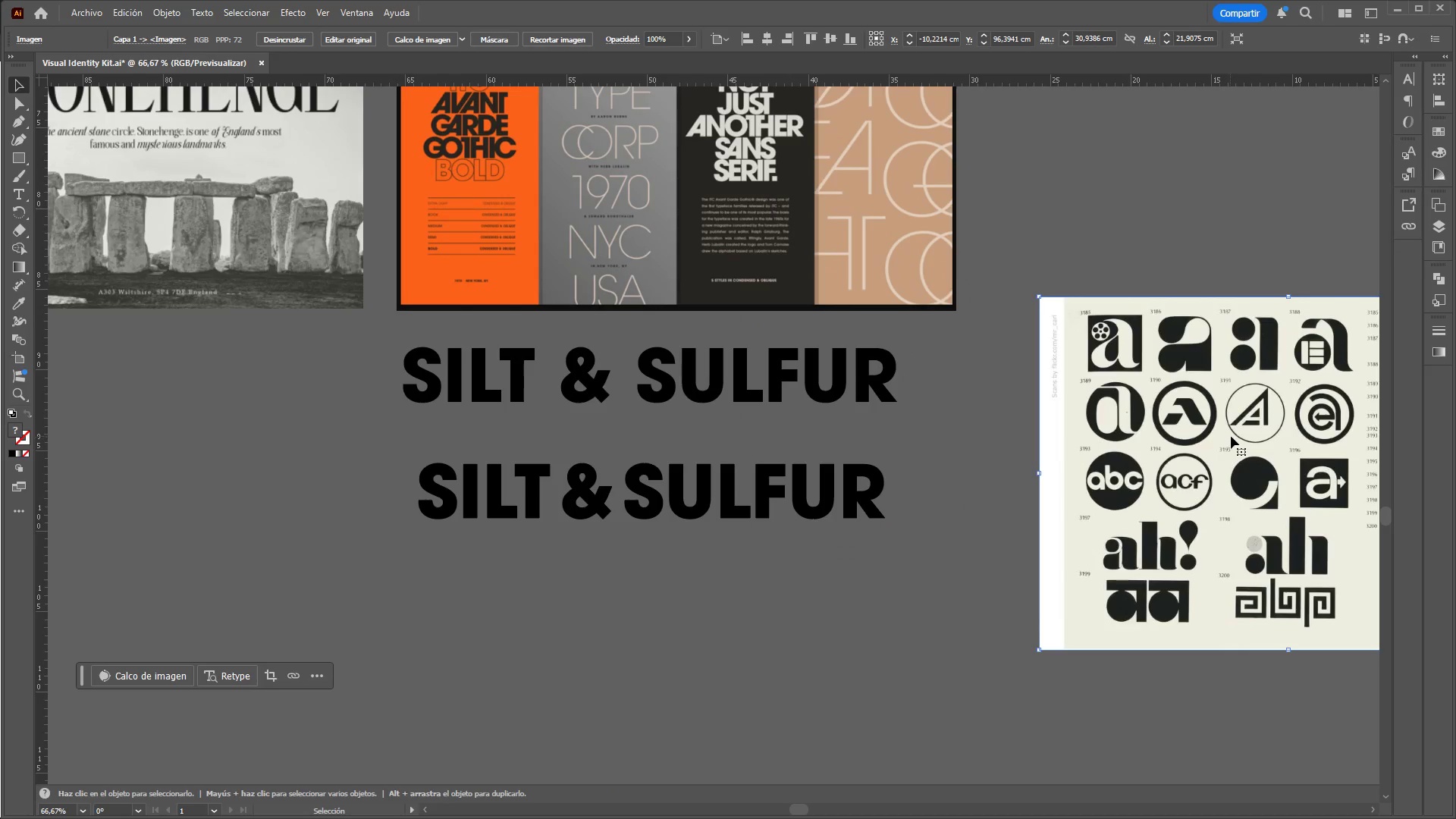 
hold_key(key=ControlLeft, duration=2.03)
 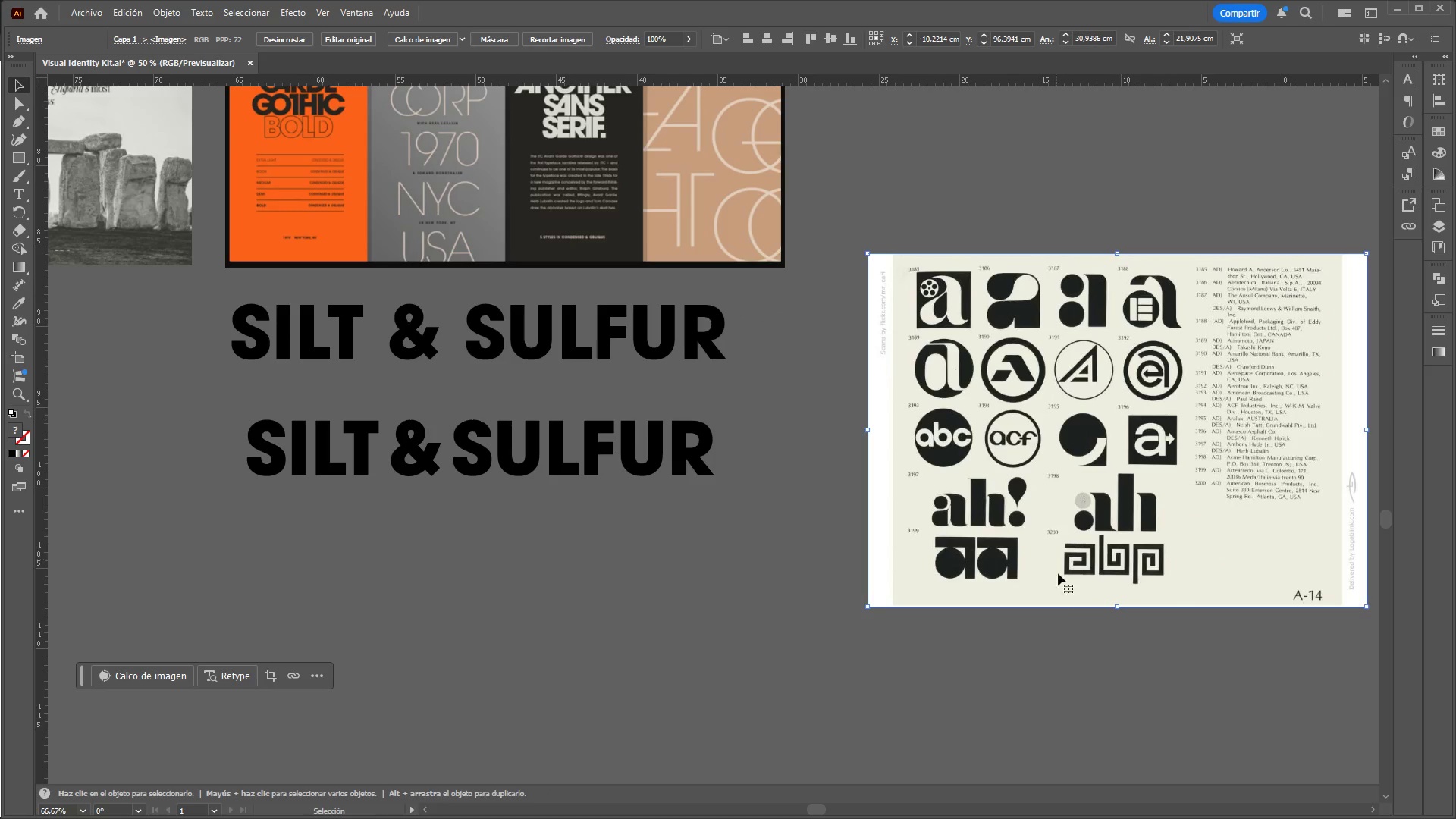 
hold_key(key=AltLeft, duration=0.56)
 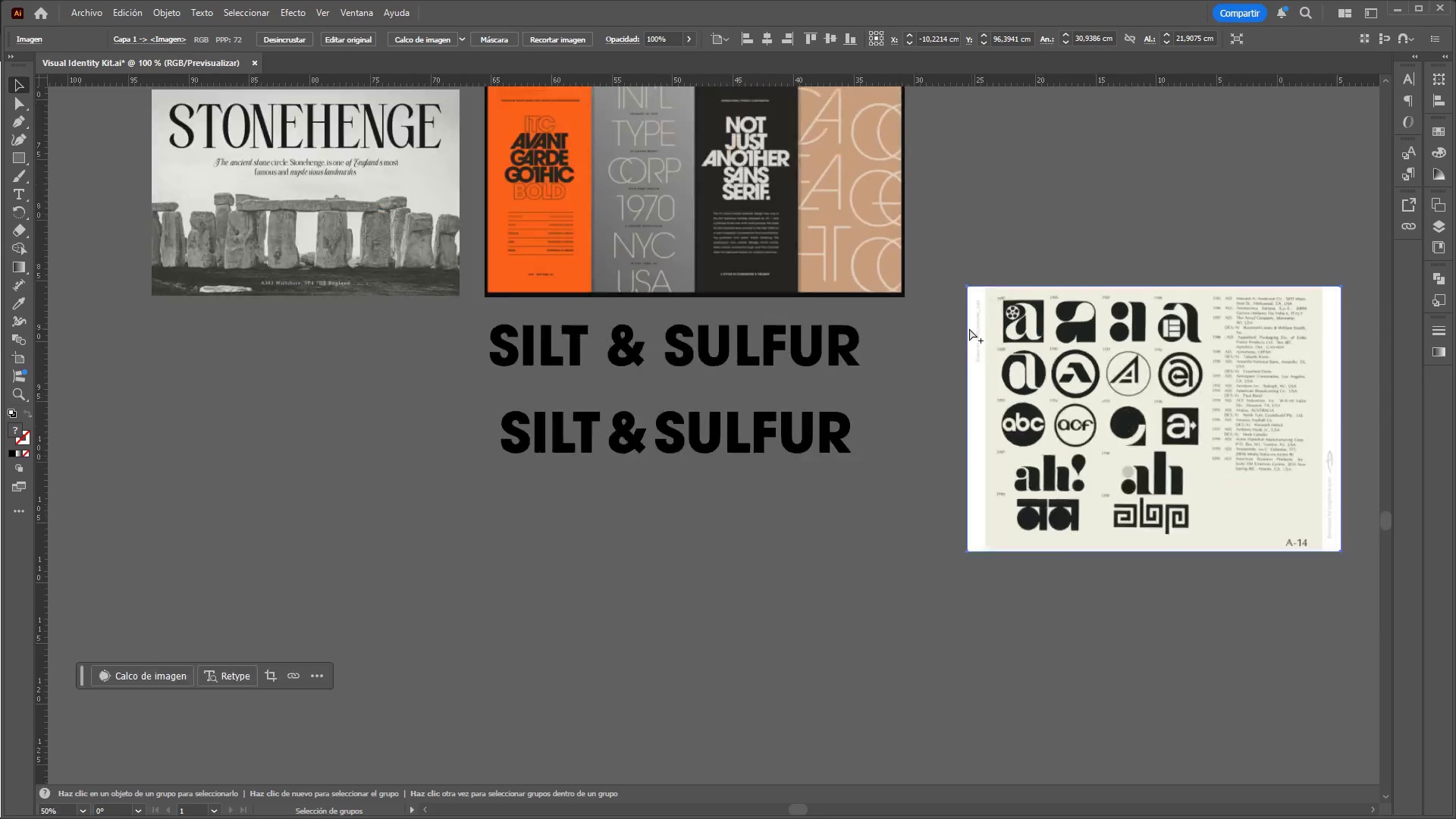 
hold_key(key=AltLeft, duration=1.19)
 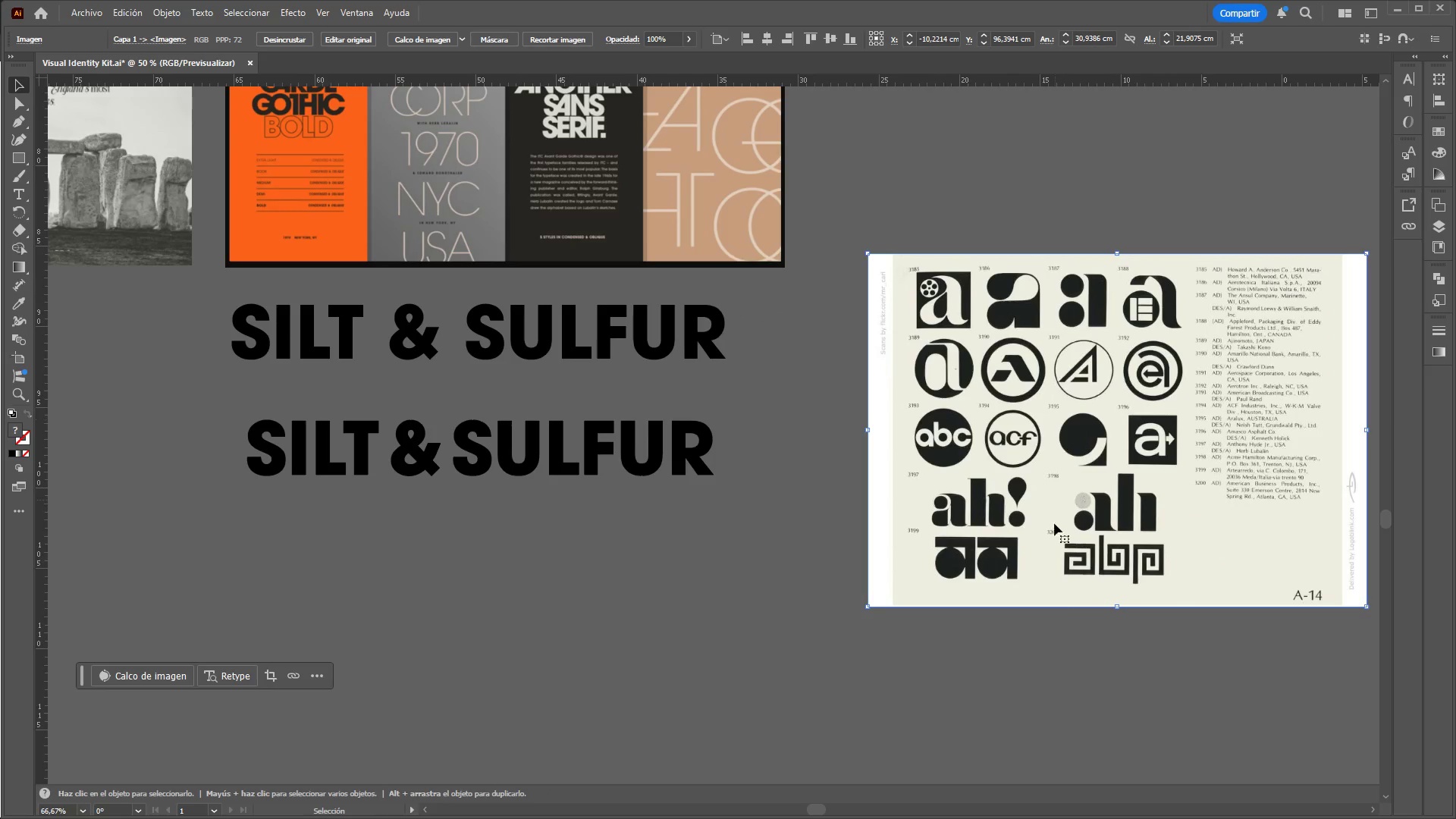 
scroll: coordinate [1196, 401], scroll_direction: up, amount: 1.0
 